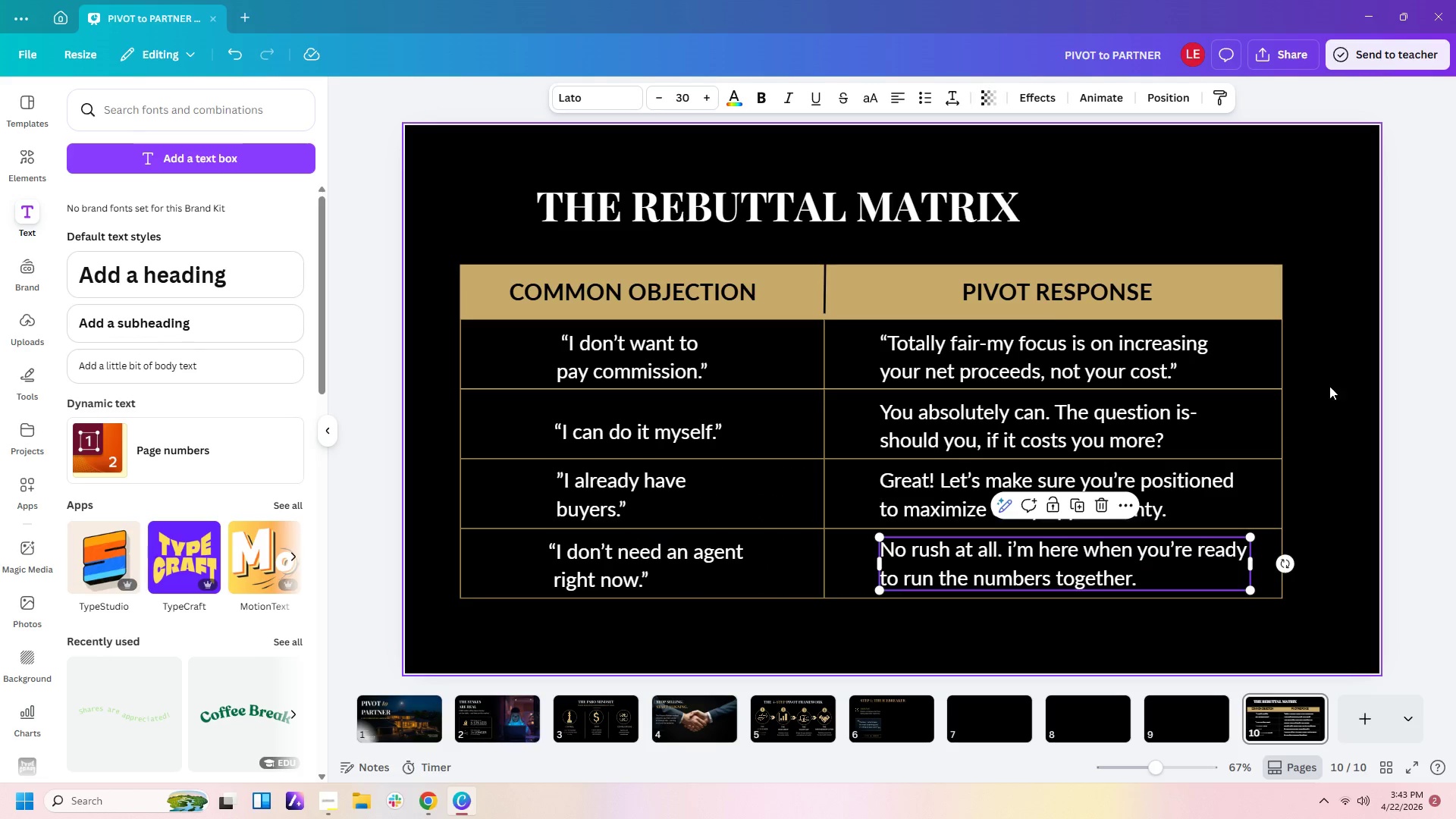 
left_click([1333, 380])
 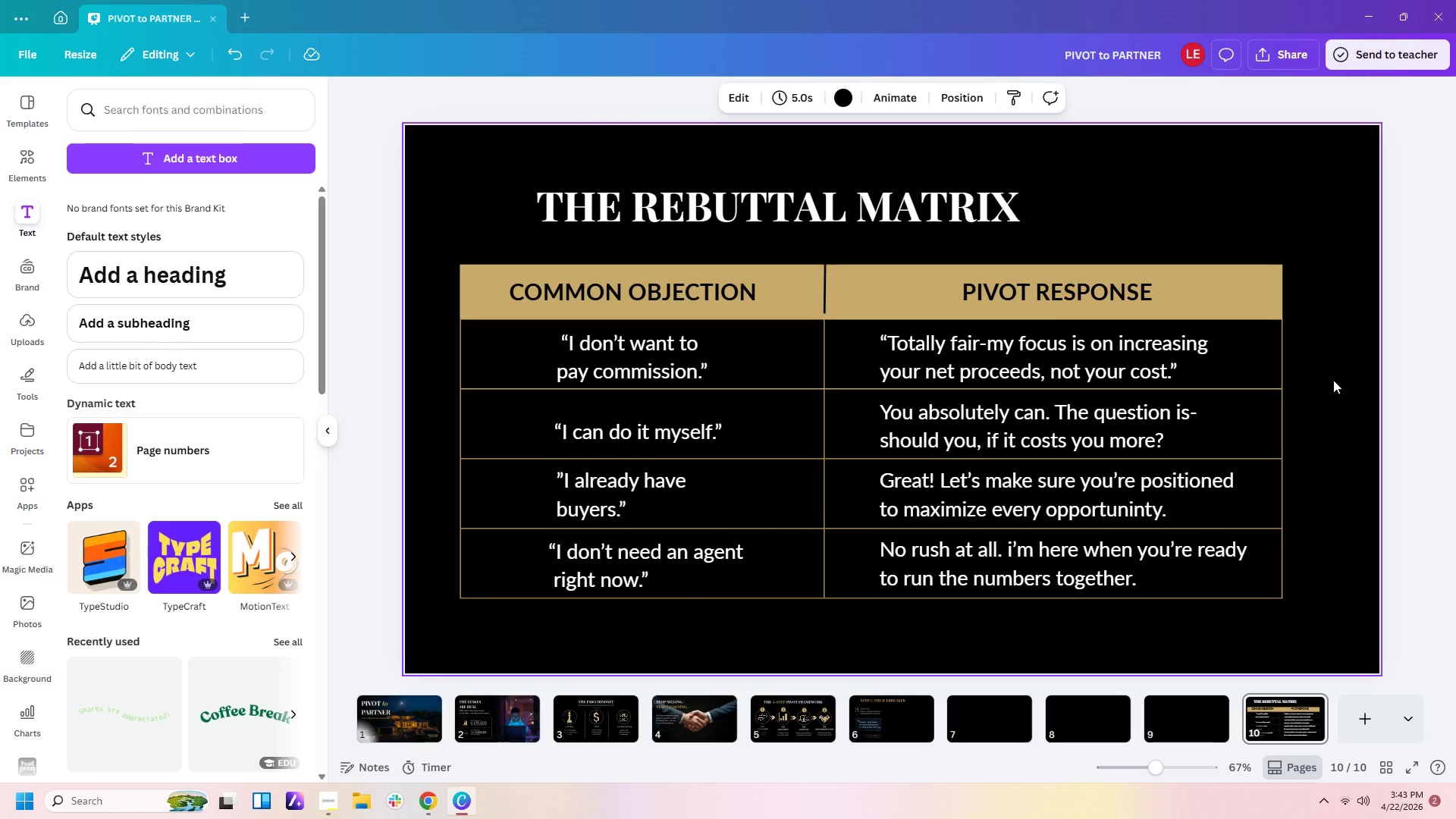 
wait(10.8)
 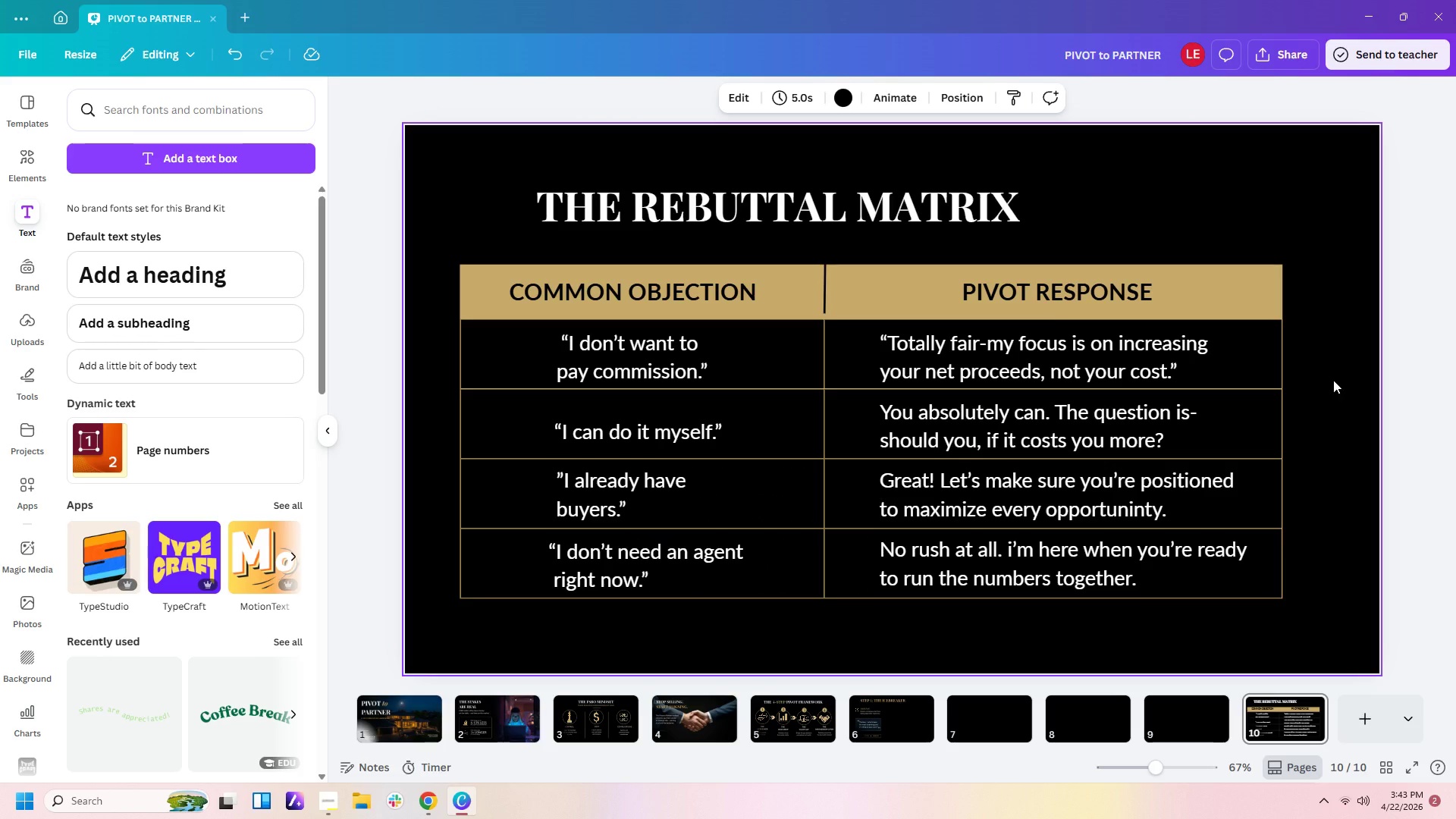 
left_click([827, 360])
 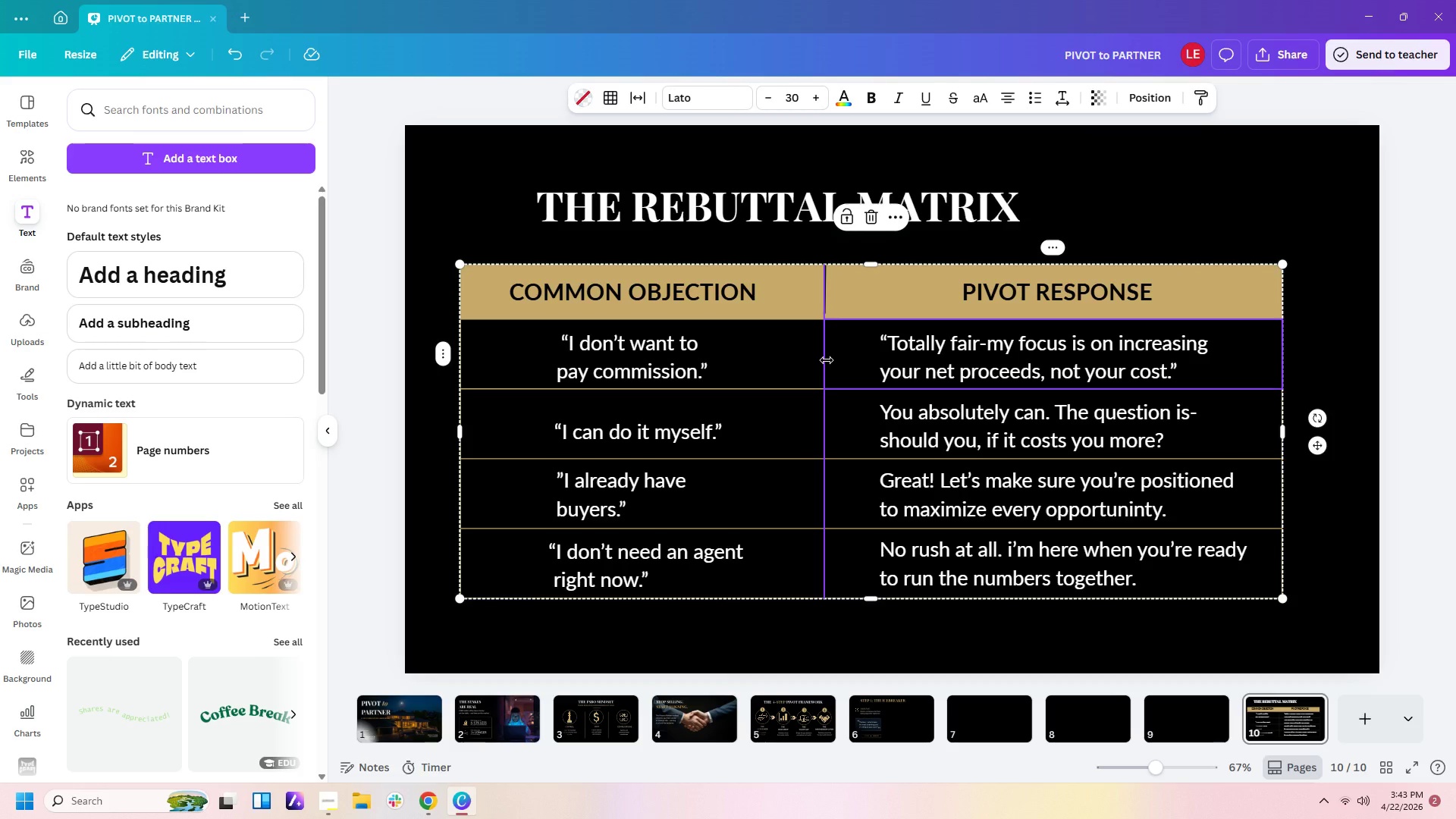 
left_click_drag(start_coordinate=[827, 360], to_coordinate=[797, 360])
 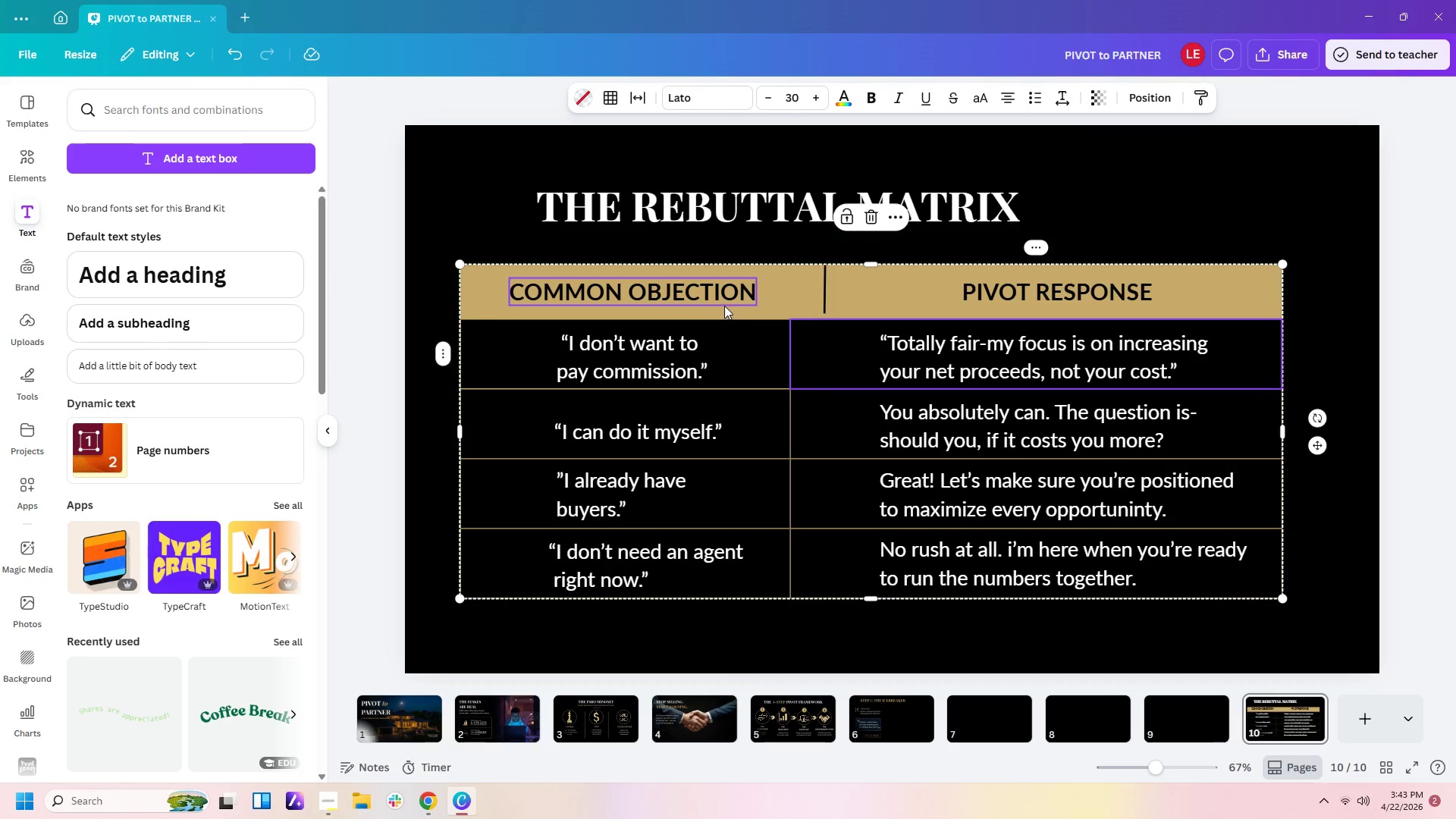 
left_click([724, 293])
 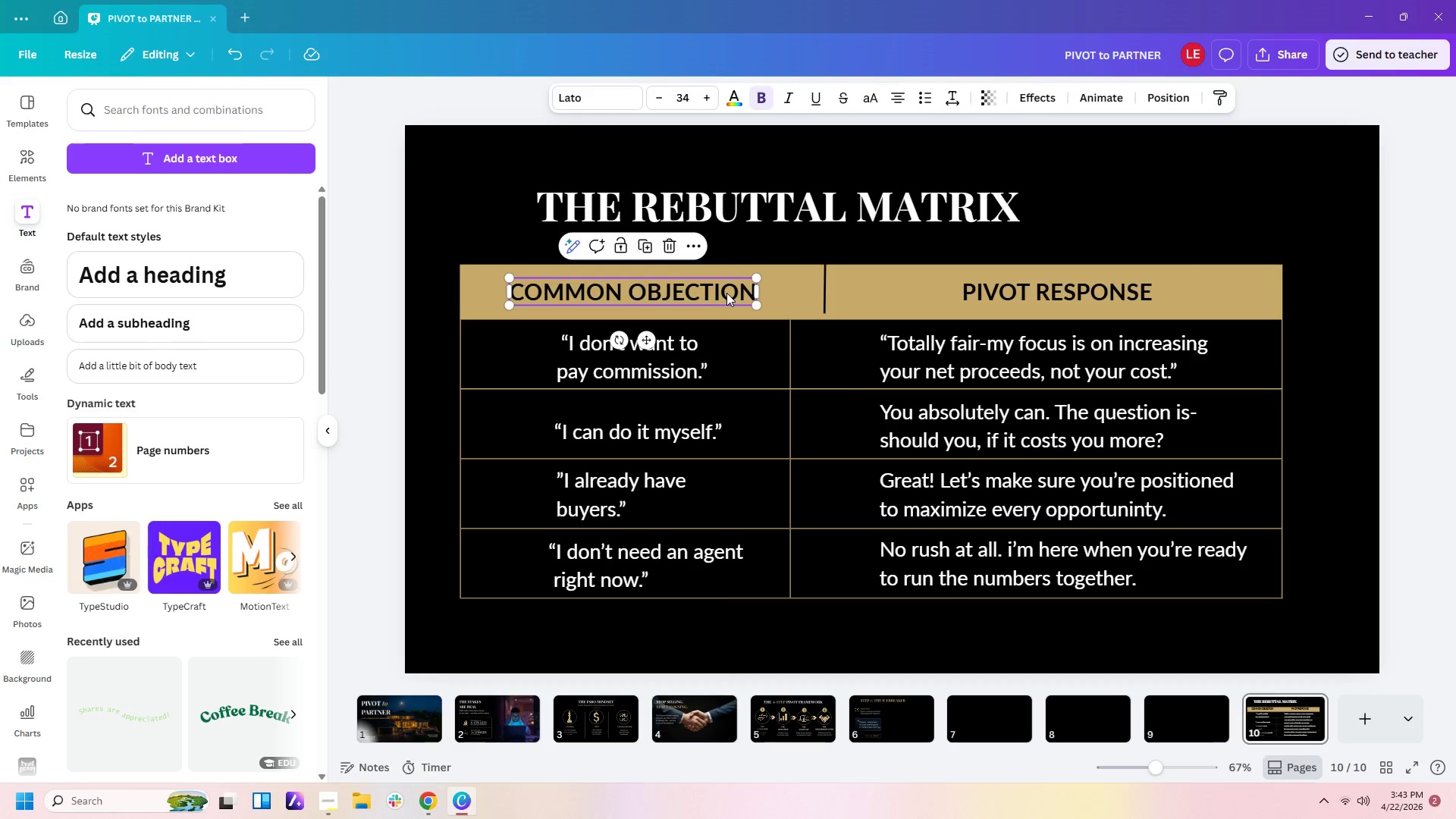 
left_click_drag(start_coordinate=[726, 293], to_coordinate=[716, 297])
 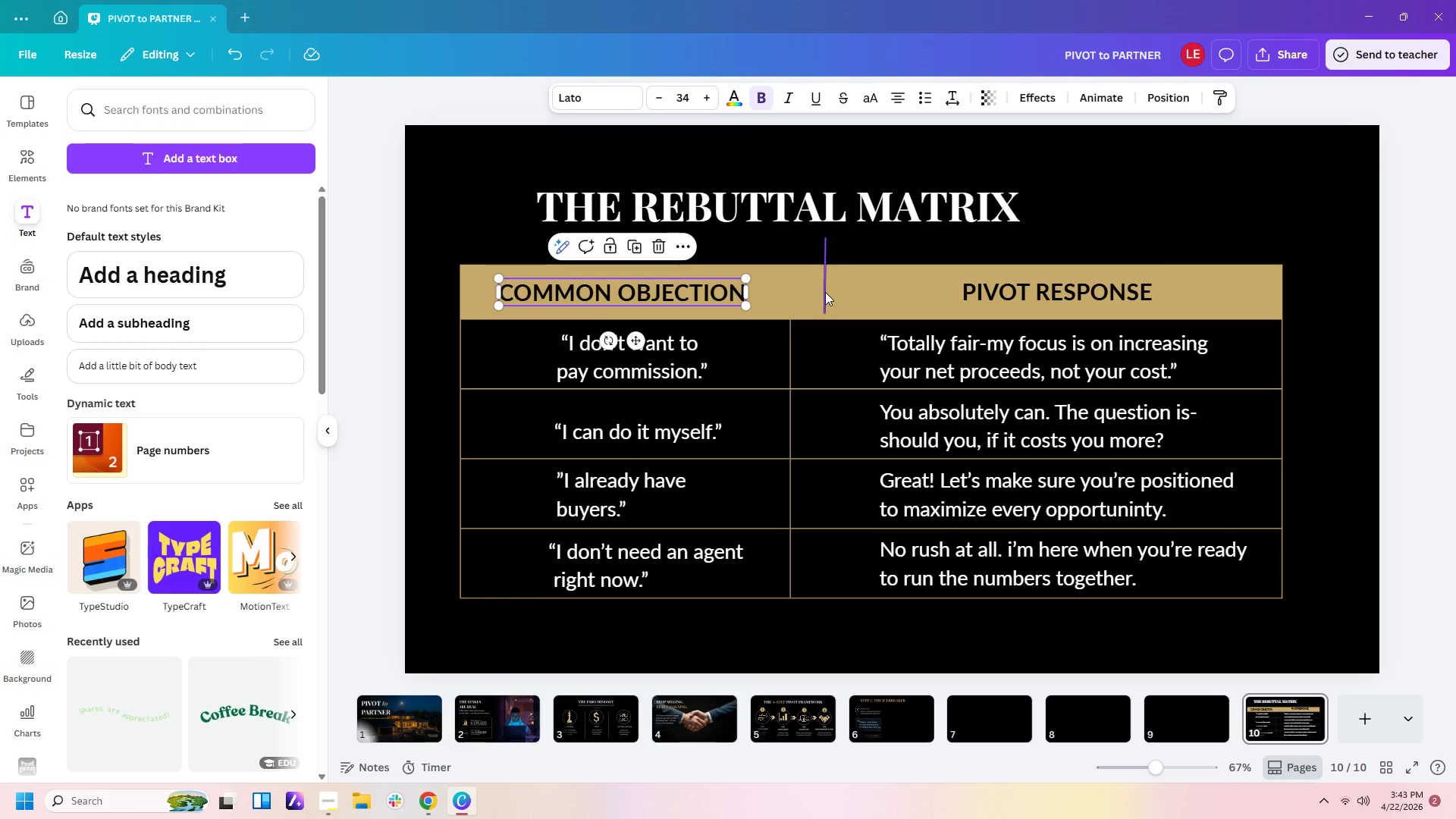 
left_click_drag(start_coordinate=[825, 292], to_coordinate=[792, 296])
 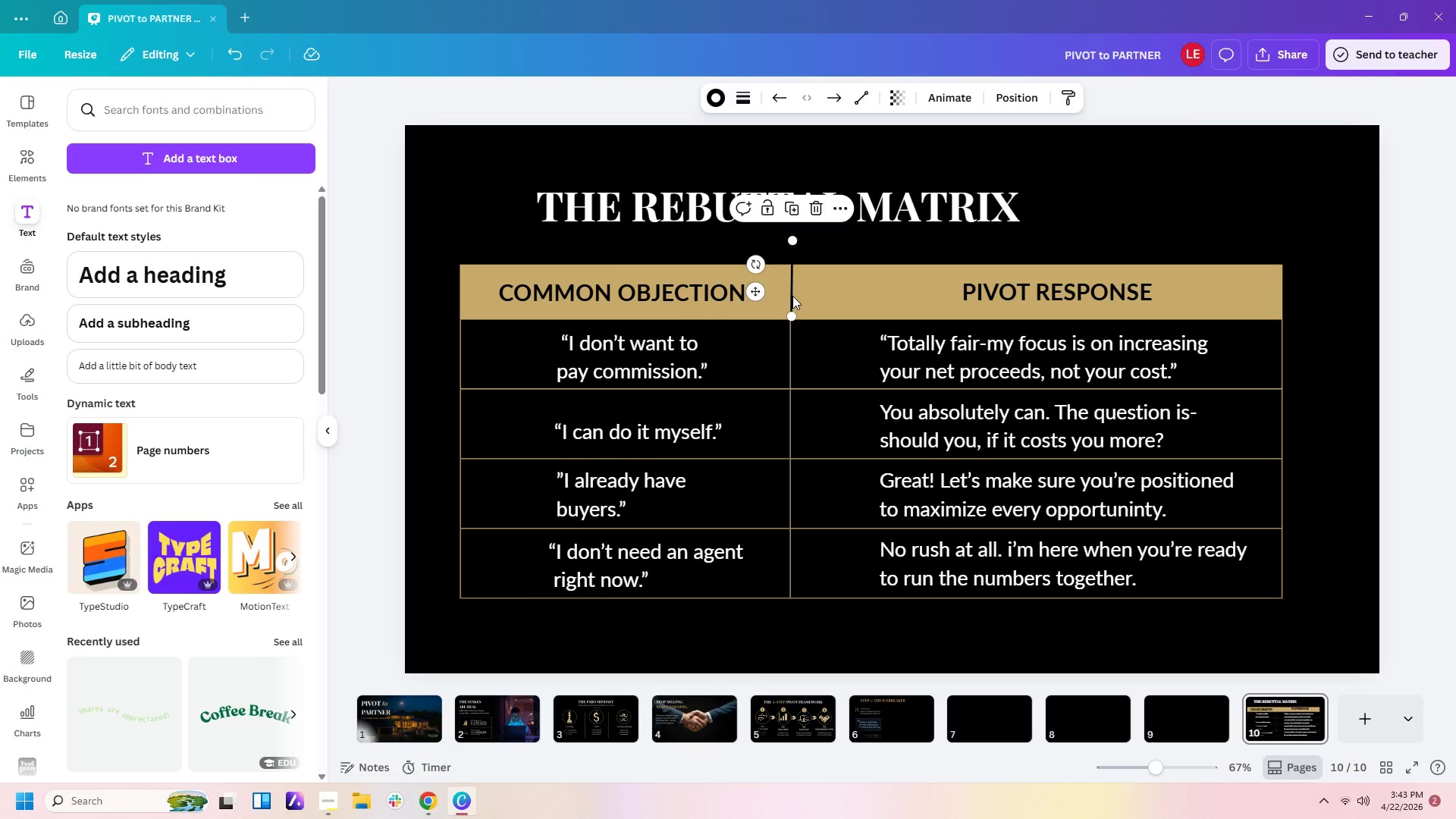 
key(ArrowDown)
 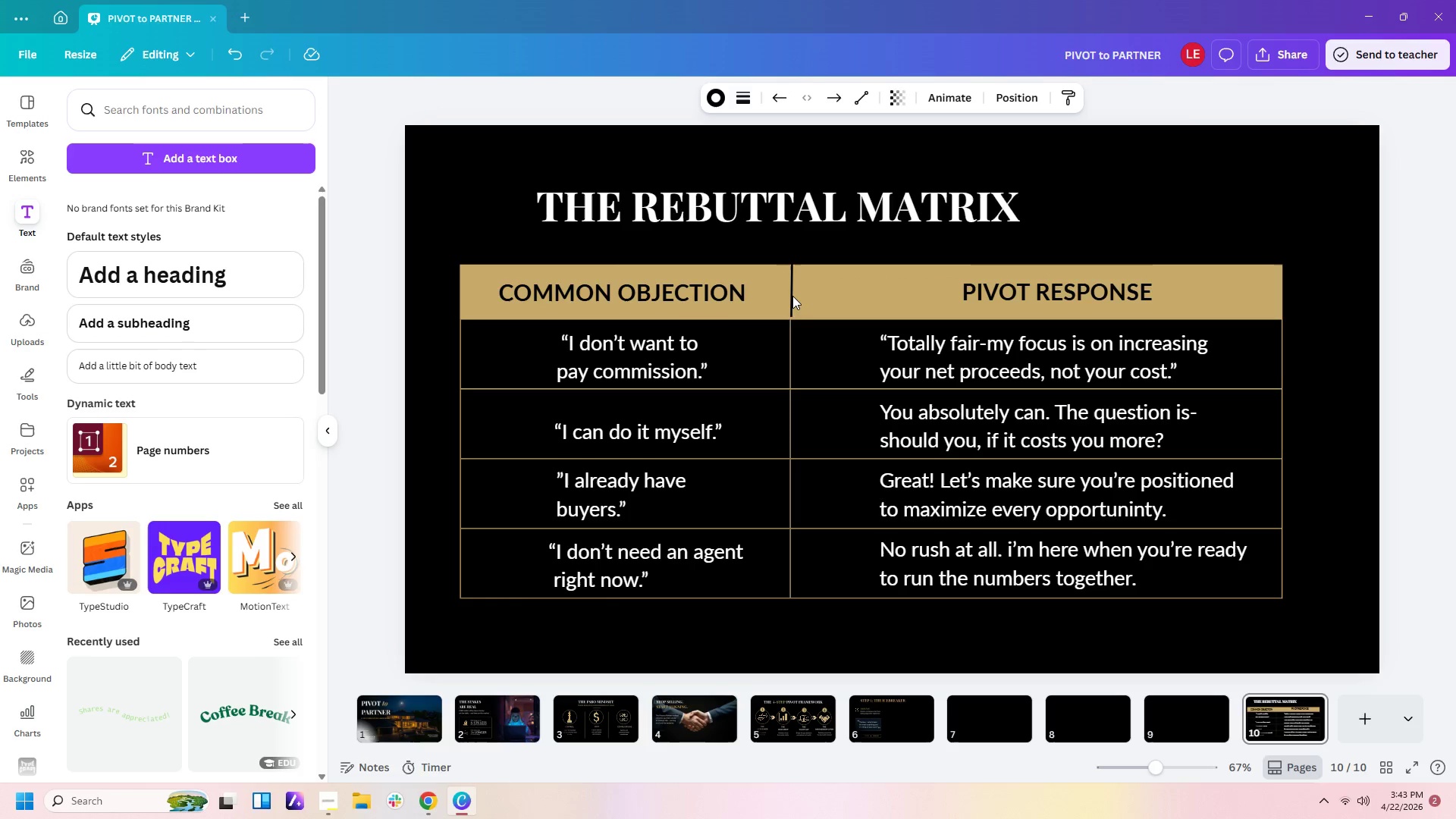 
key(ArrowDown)
 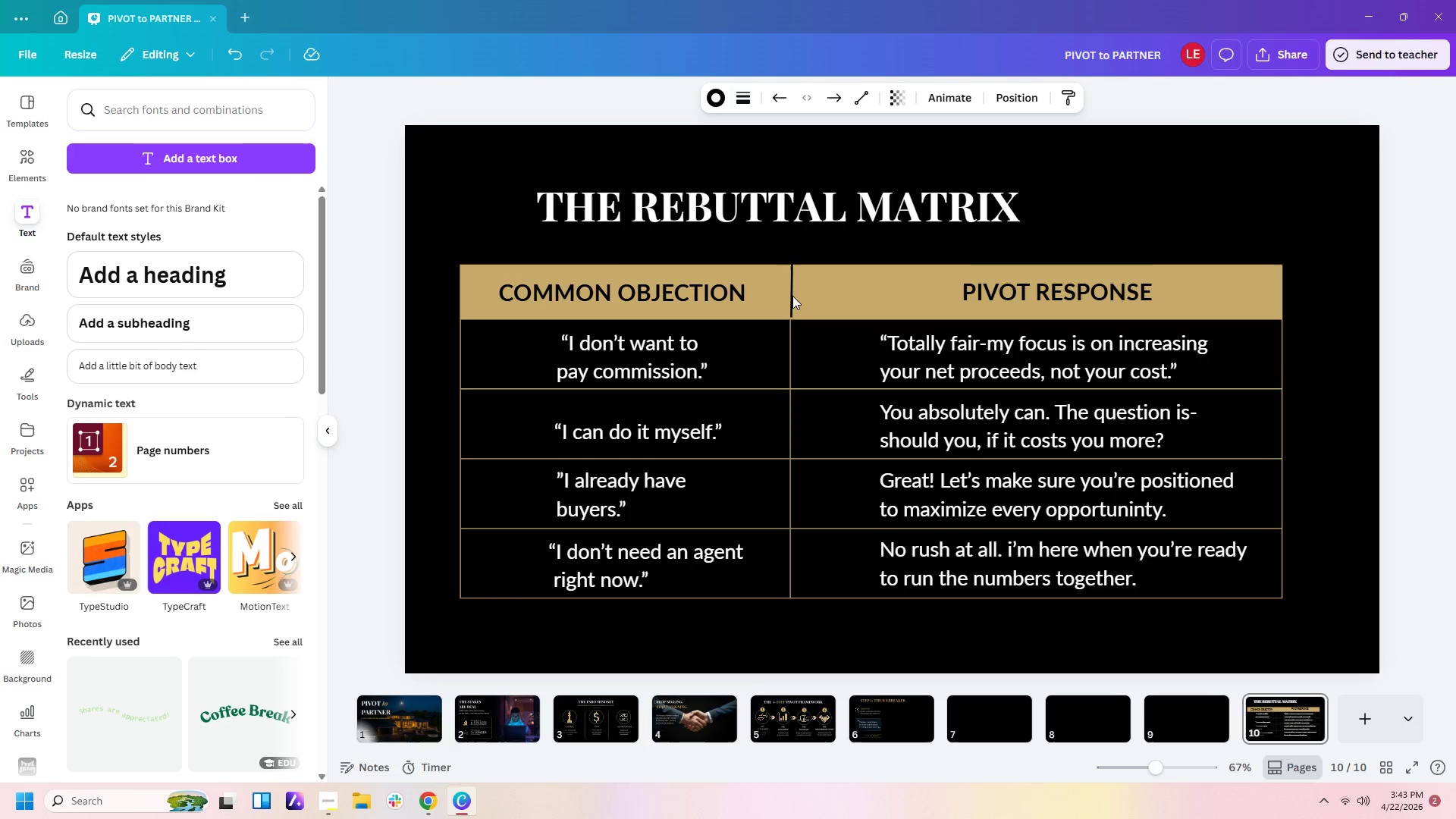 
key(ArrowDown)
 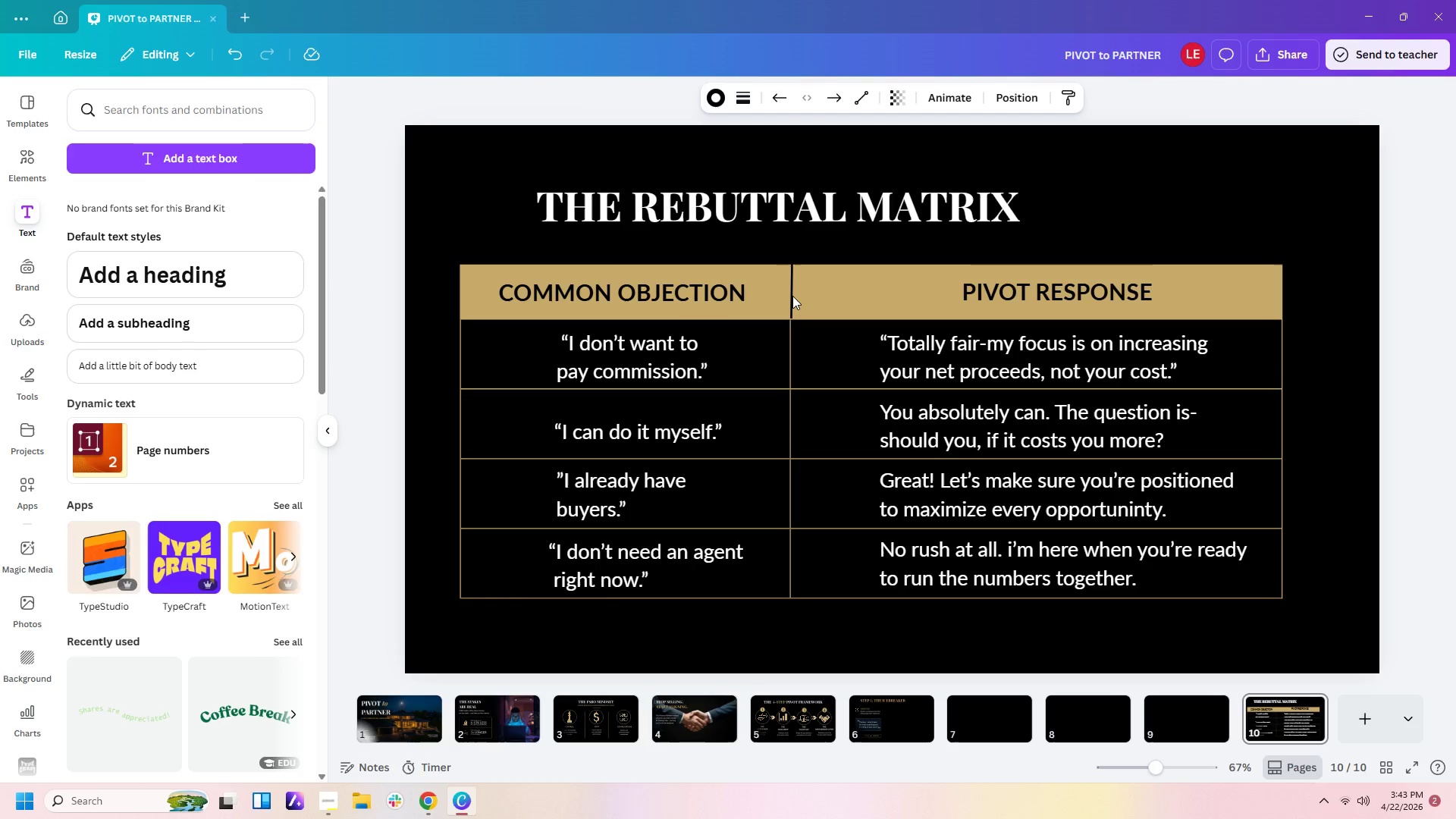 
key(ArrowDown)
 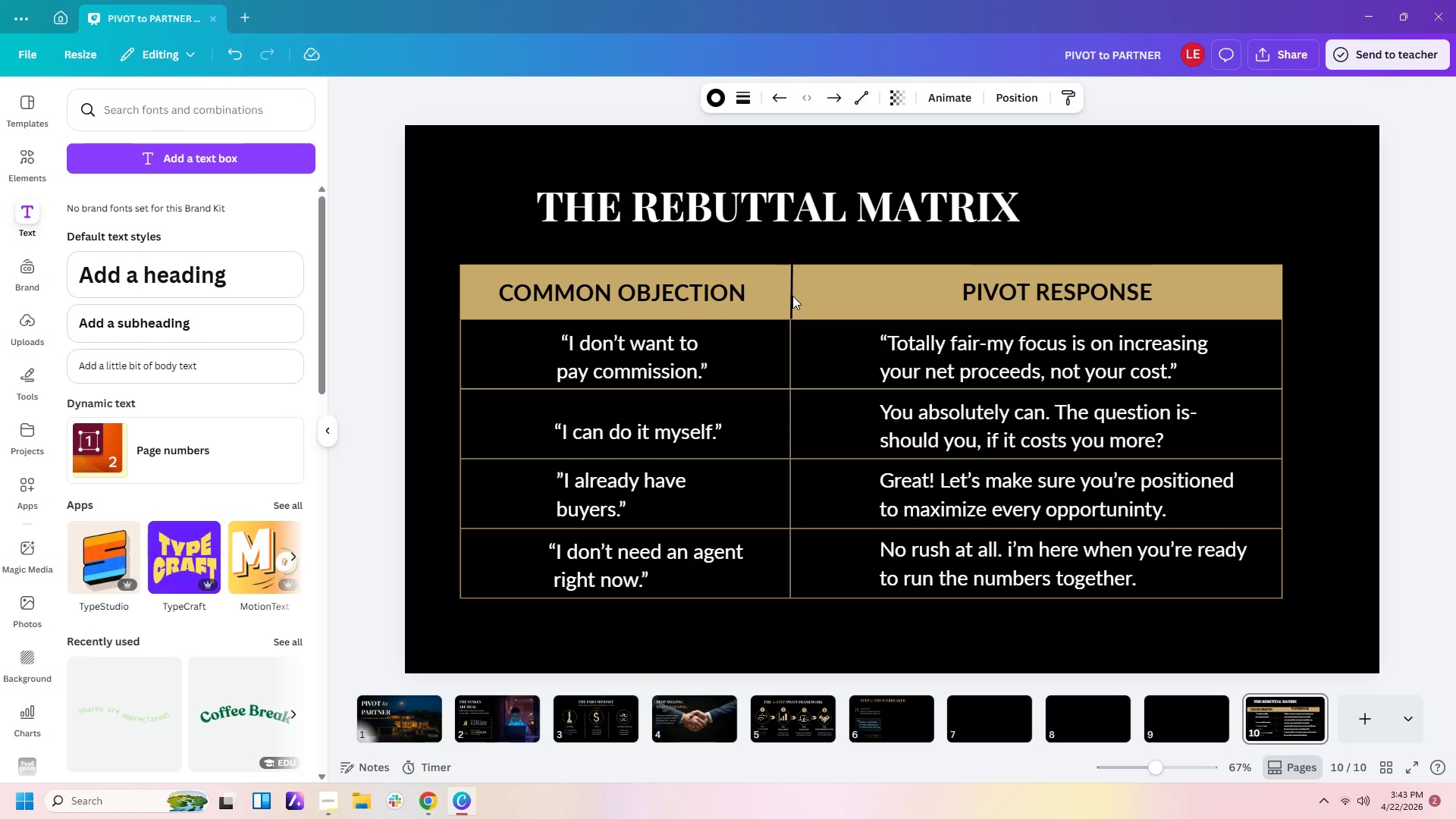 
key(ArrowDown)
 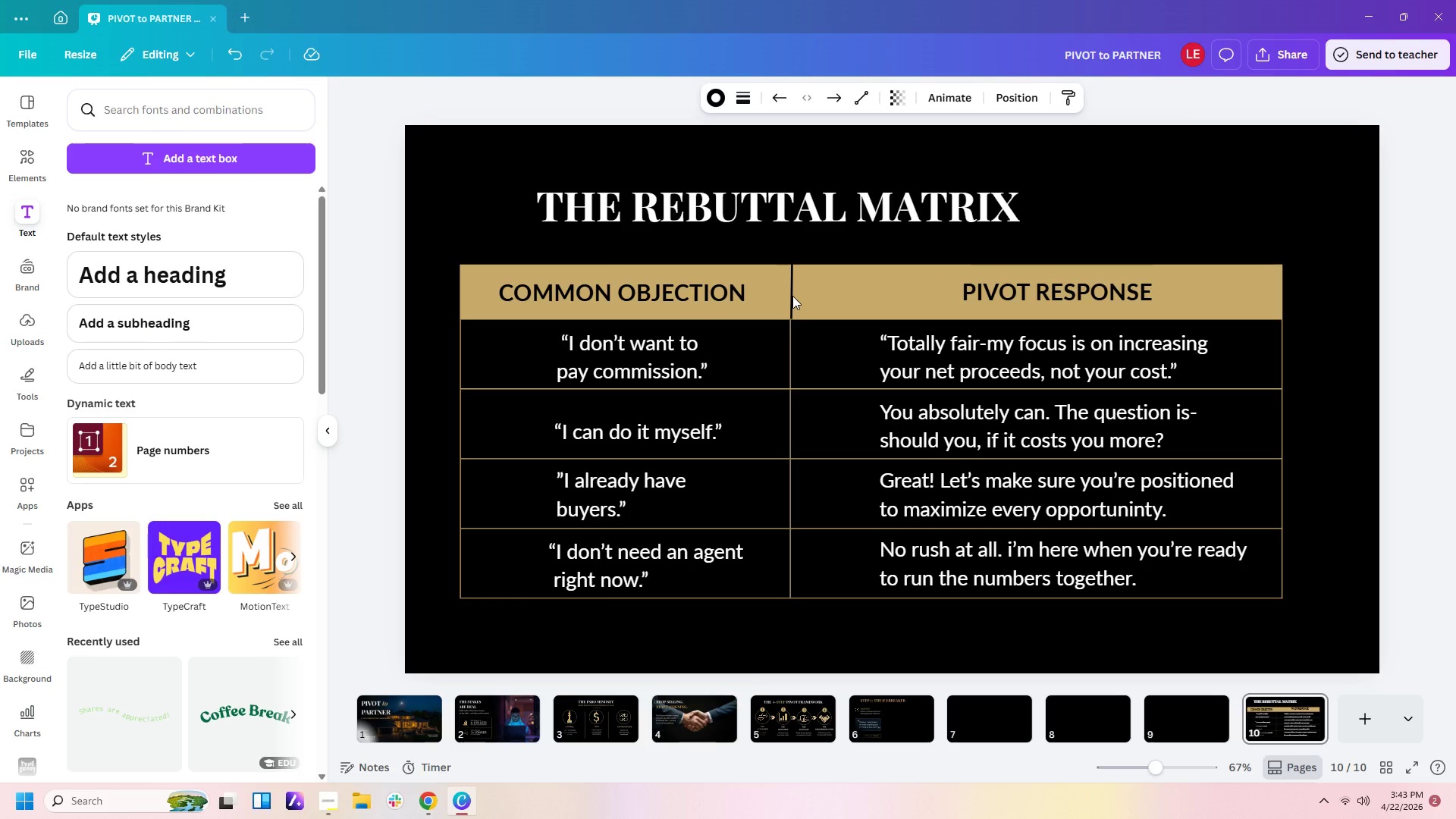 
key(ArrowDown)
 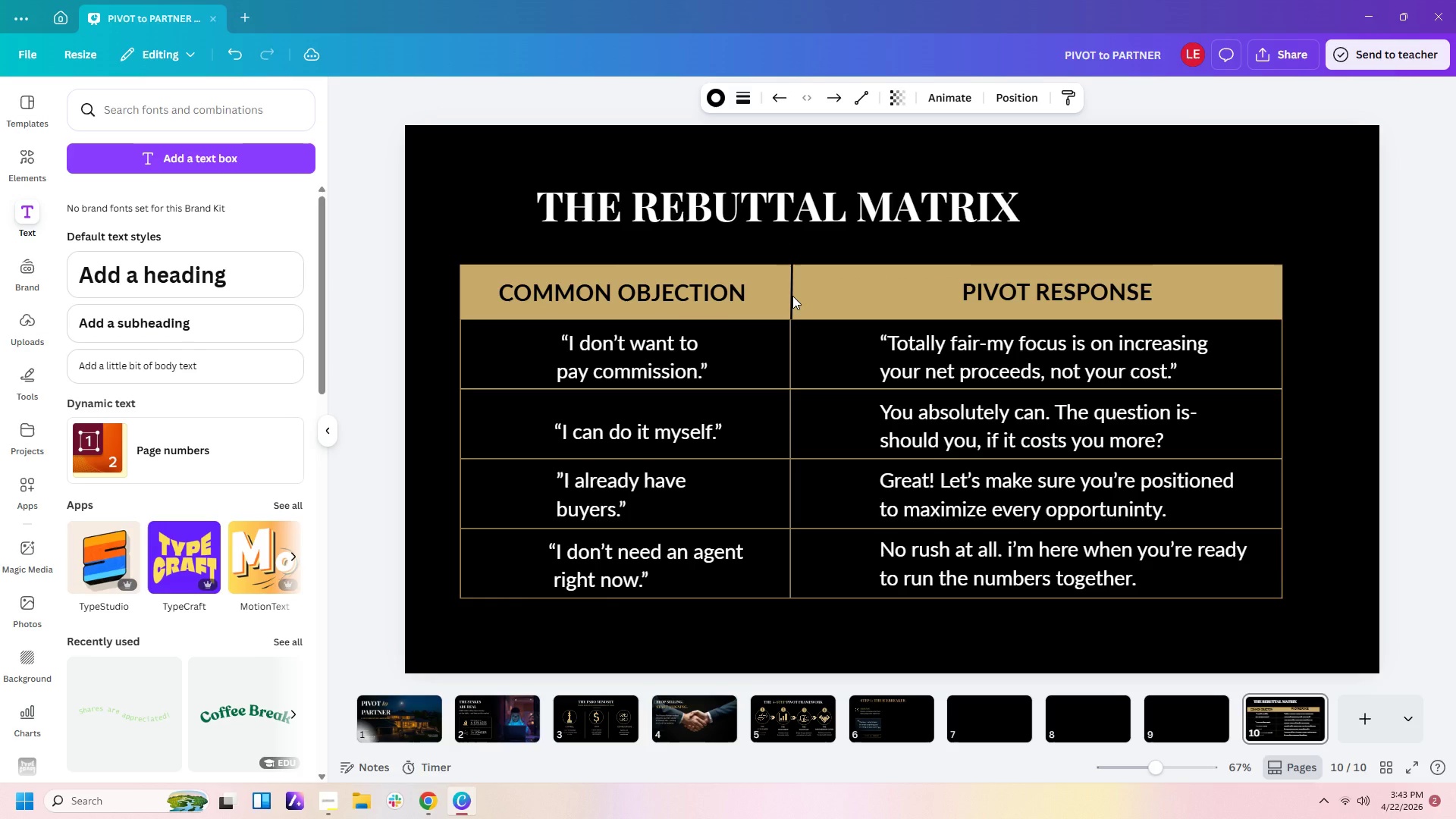 
key(ArrowLeft)
 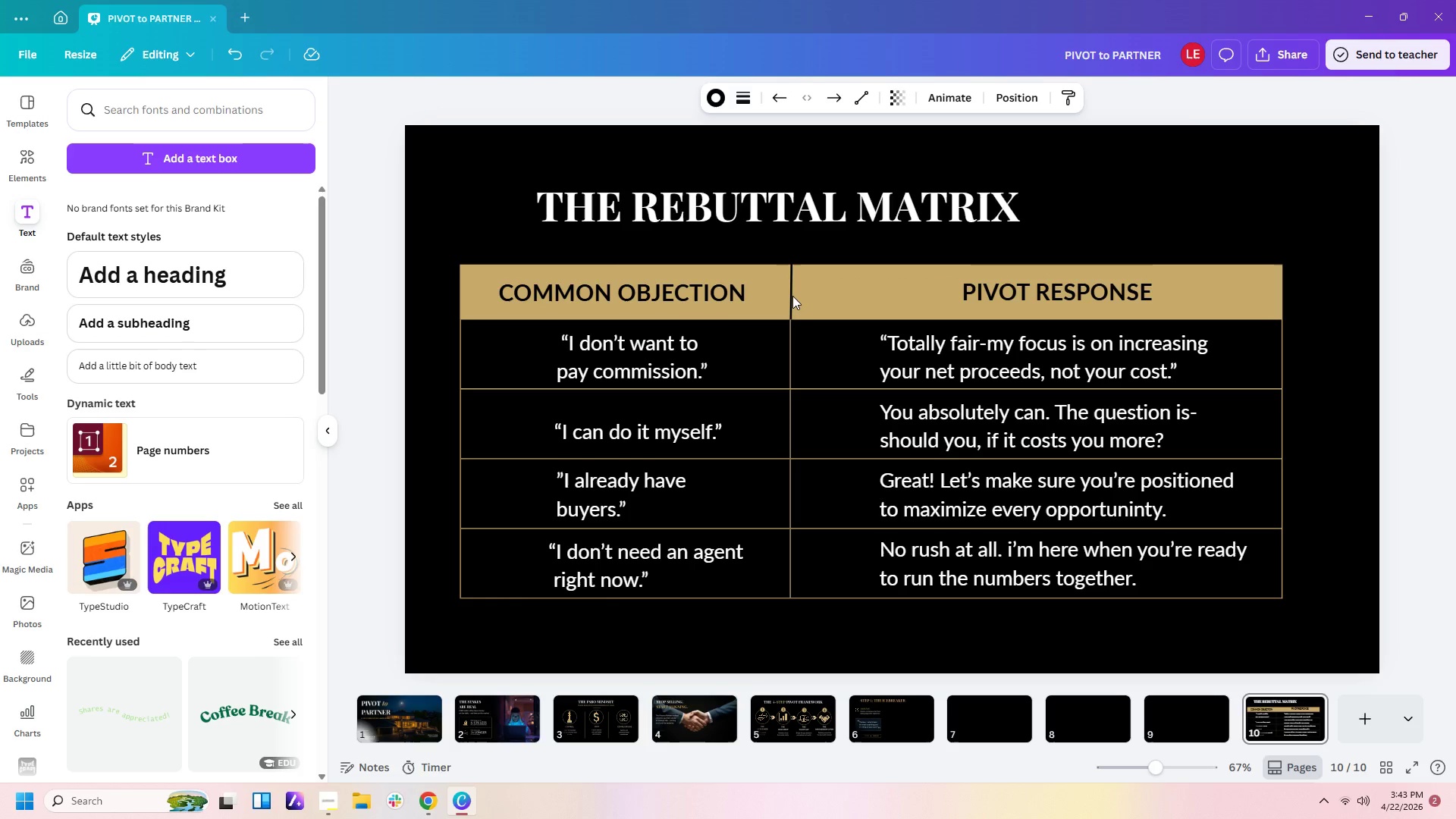 
key(ArrowLeft)
 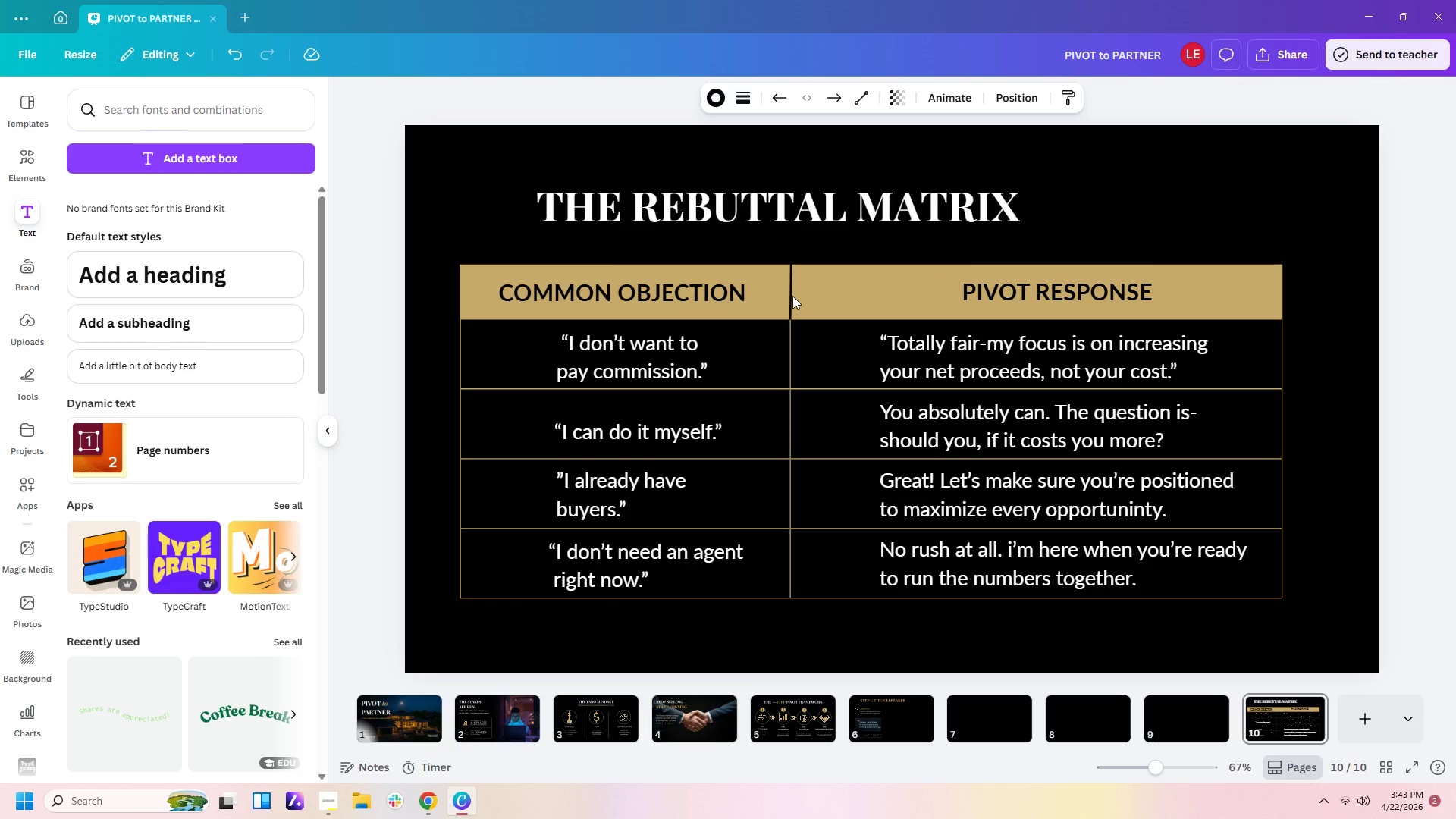 
key(ArrowDown)
 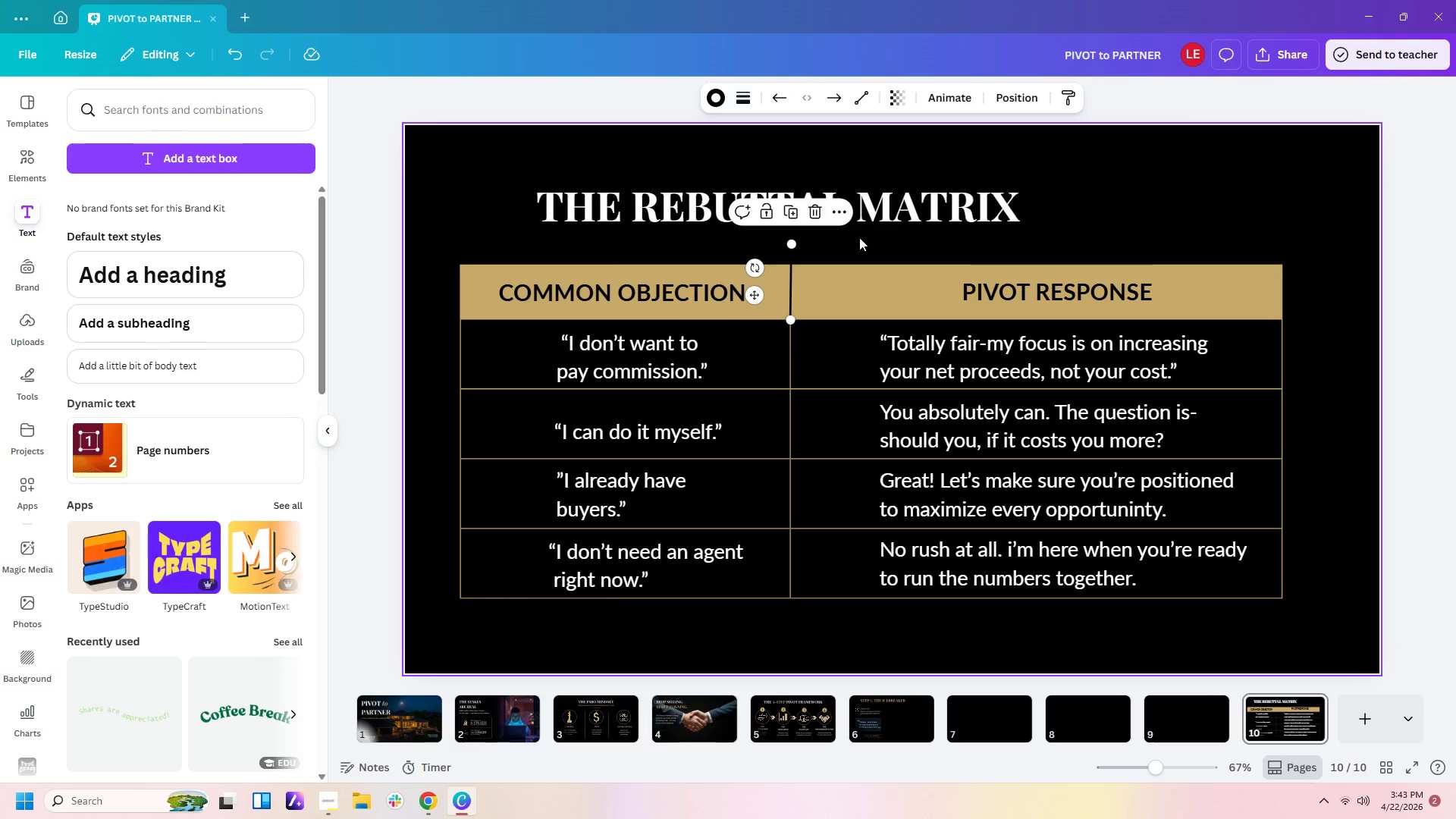 
left_click_drag(start_coordinate=[791, 239], to_coordinate=[786, 252])
 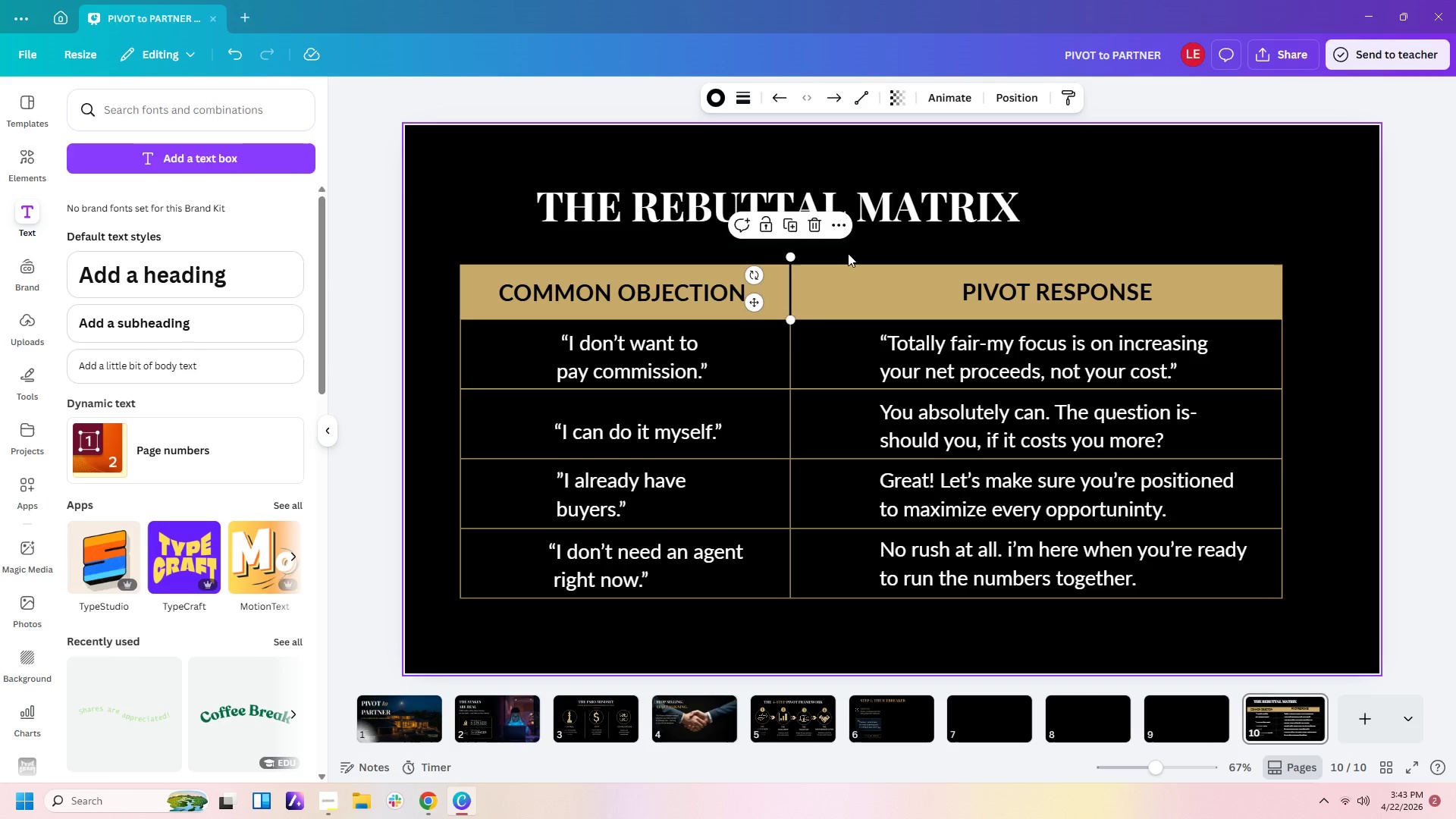 
left_click([848, 253])
 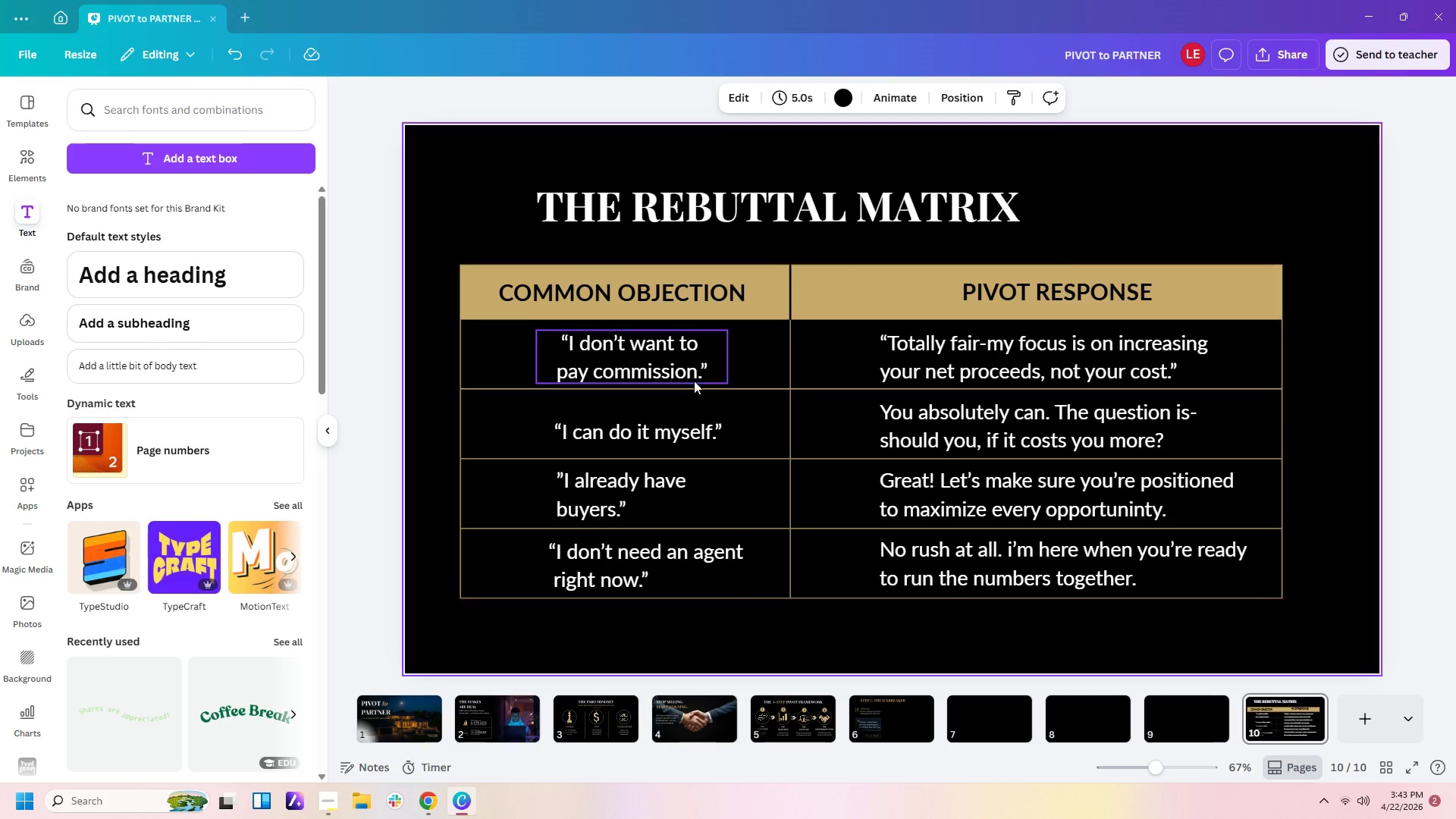 
left_click_drag(start_coordinate=[668, 371], to_coordinate=[654, 370])
 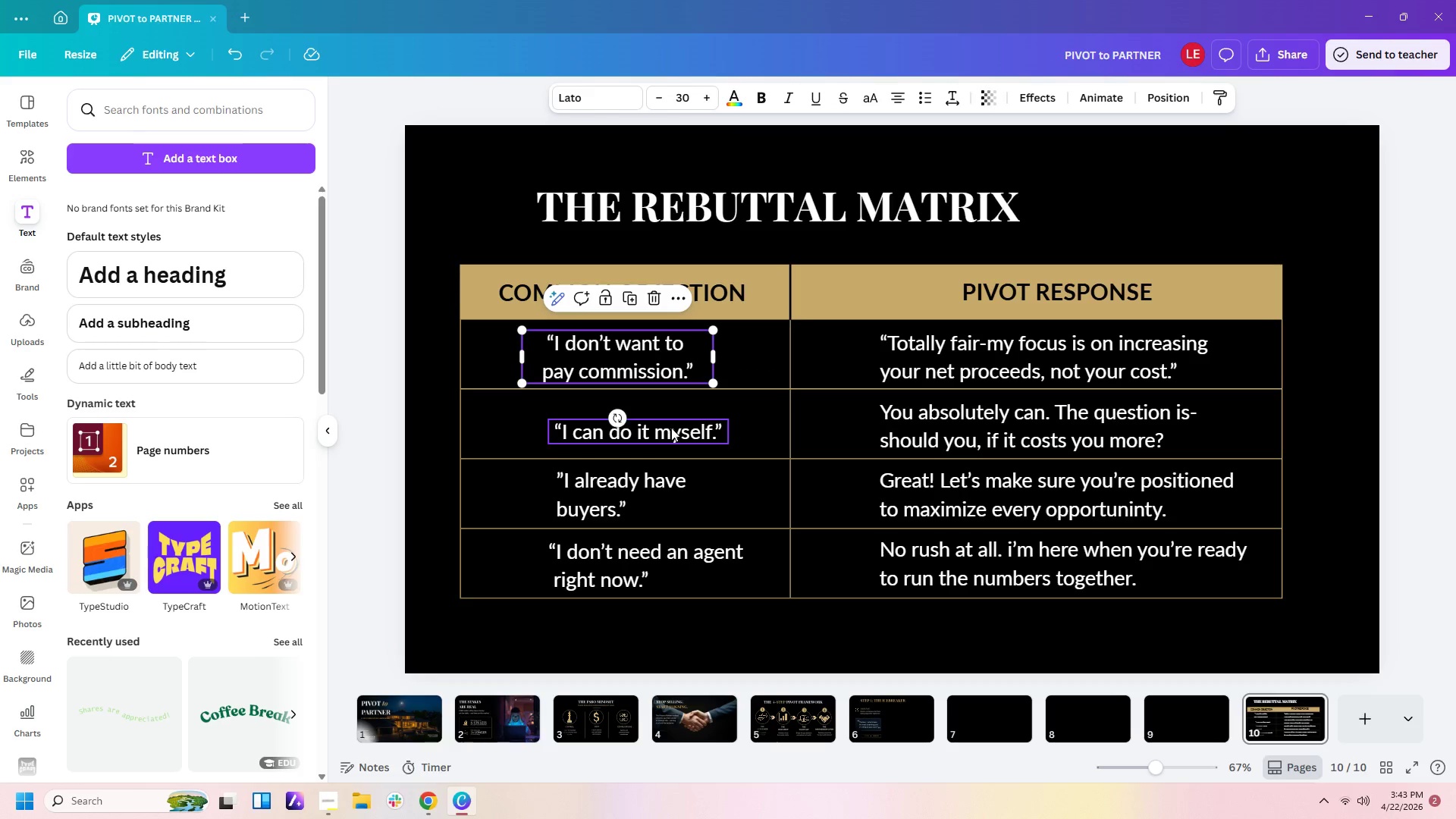 
left_click_drag(start_coordinate=[672, 428], to_coordinate=[665, 428])
 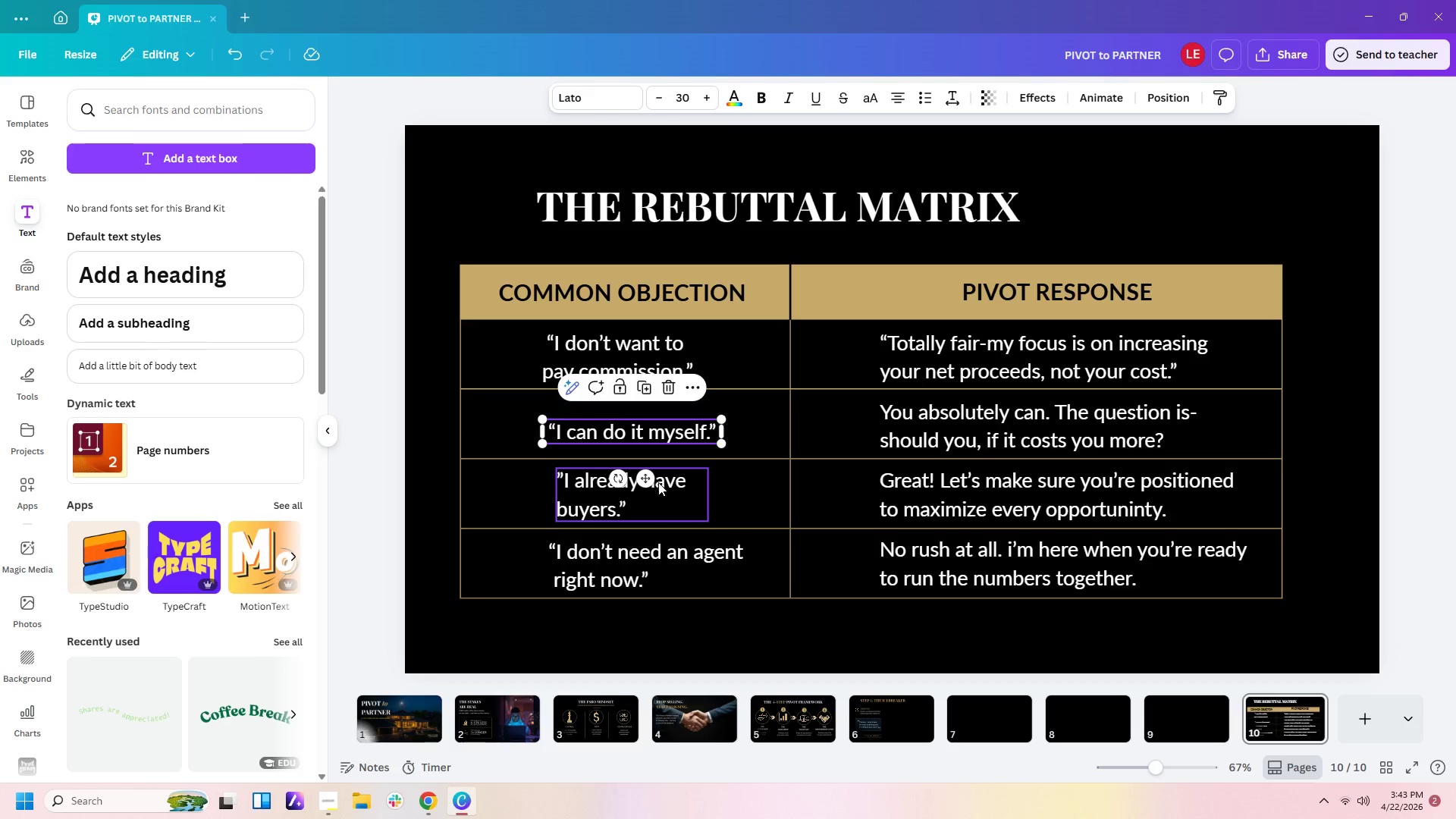 
left_click_drag(start_coordinate=[659, 489], to_coordinate=[650, 490])
 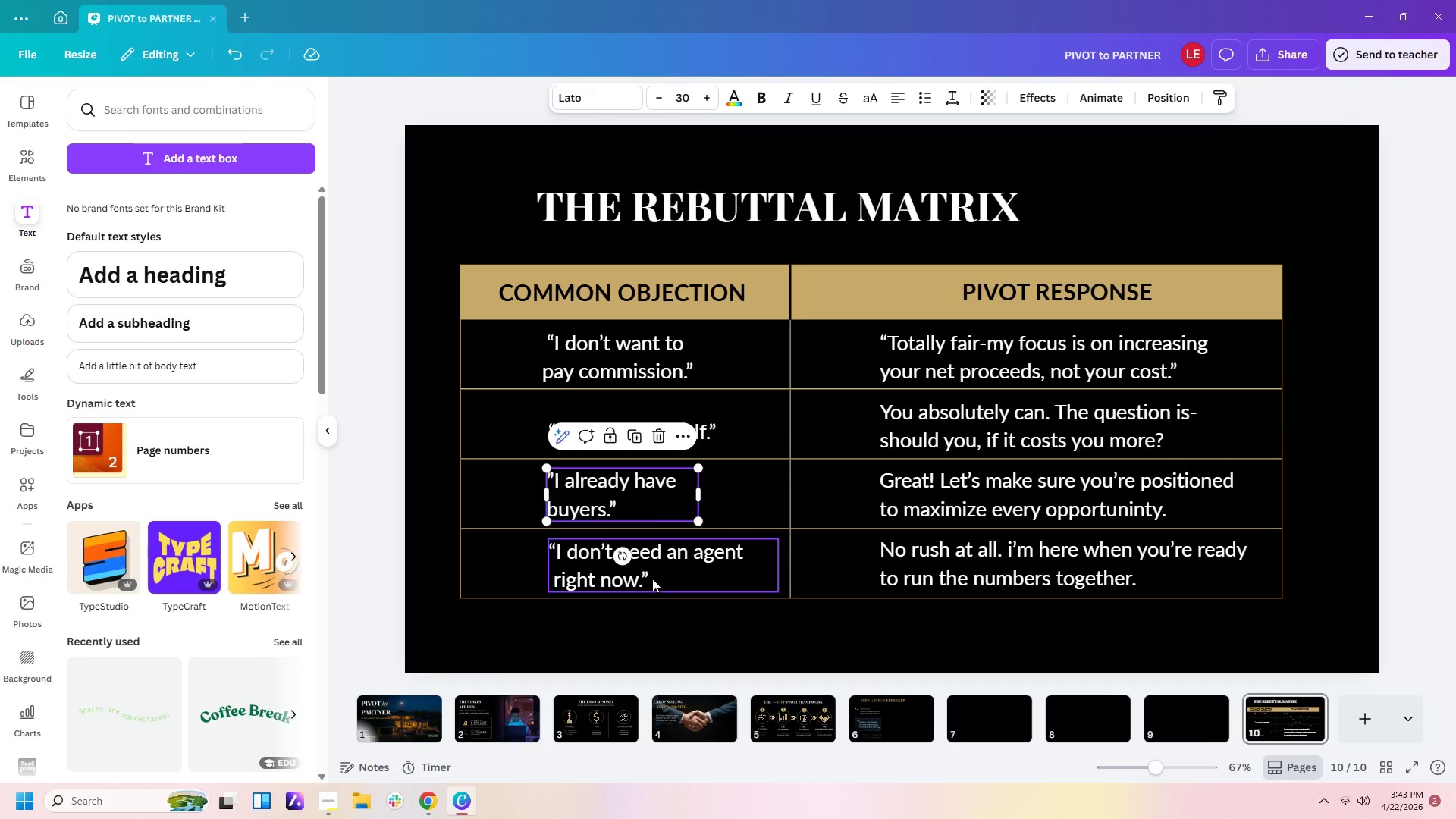 
left_click_drag(start_coordinate=[652, 579], to_coordinate=[623, 579])
 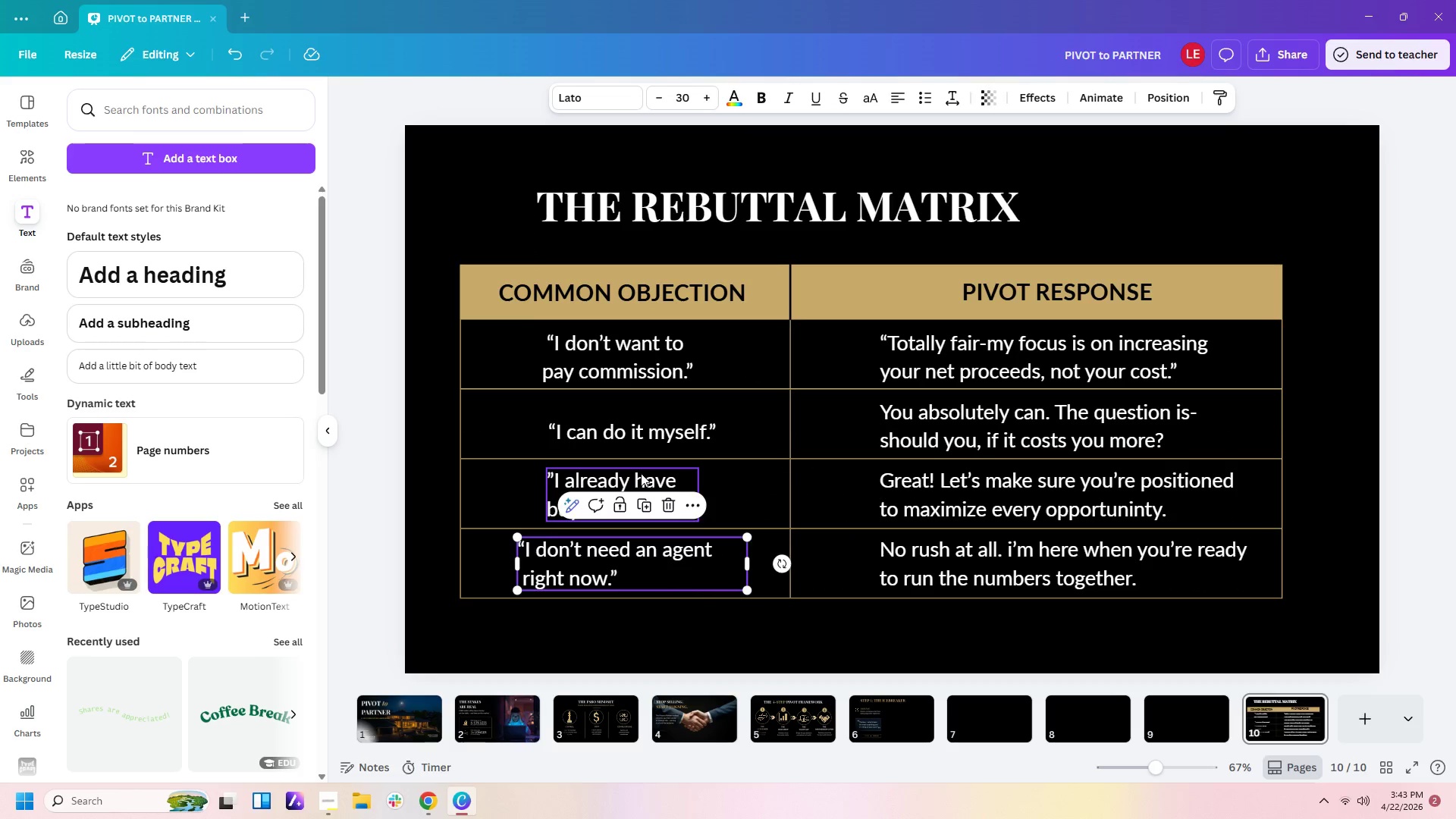 
left_click_drag(start_coordinate=[641, 473], to_coordinate=[616, 475])
 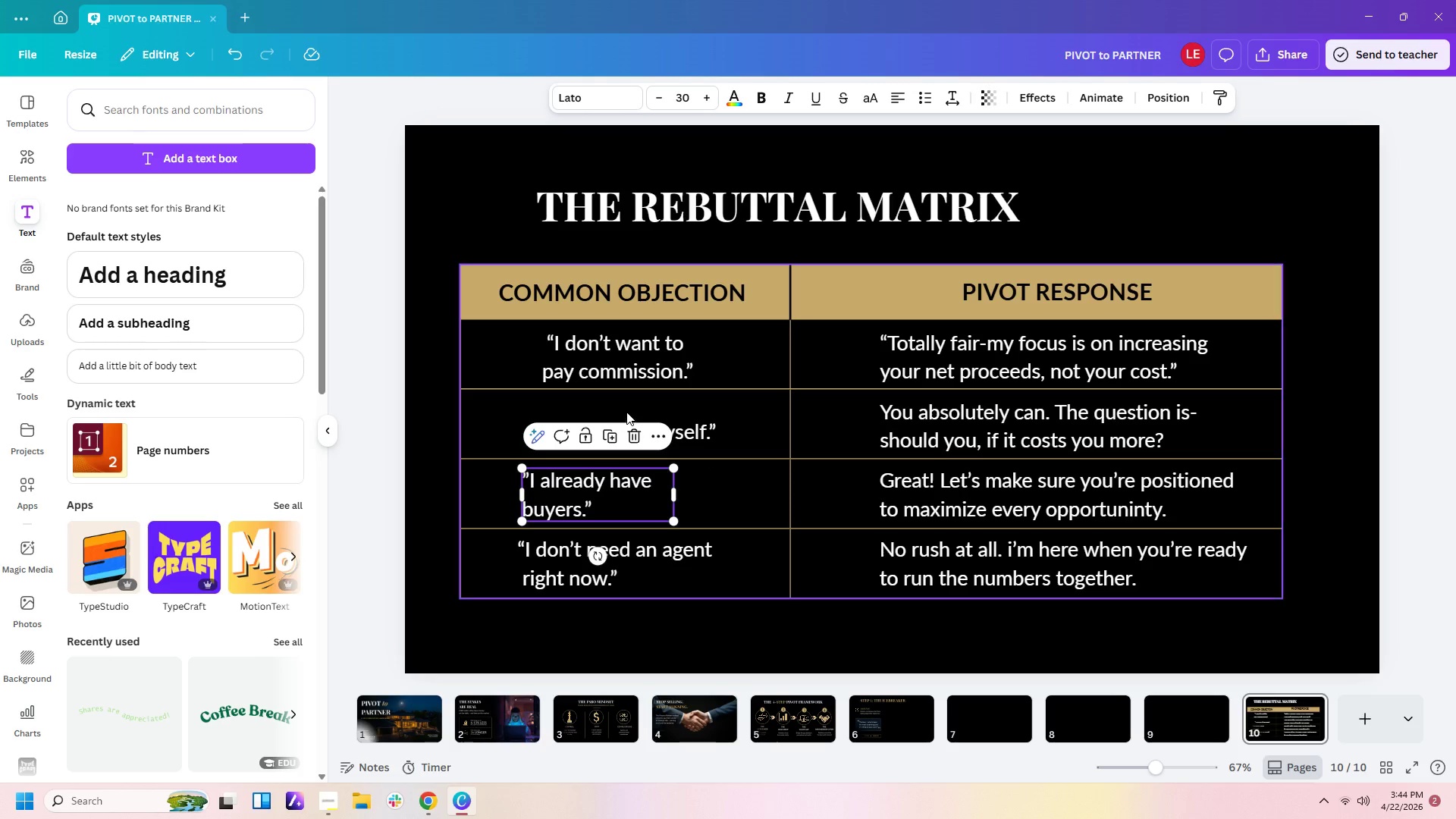 
left_click([701, 434])
 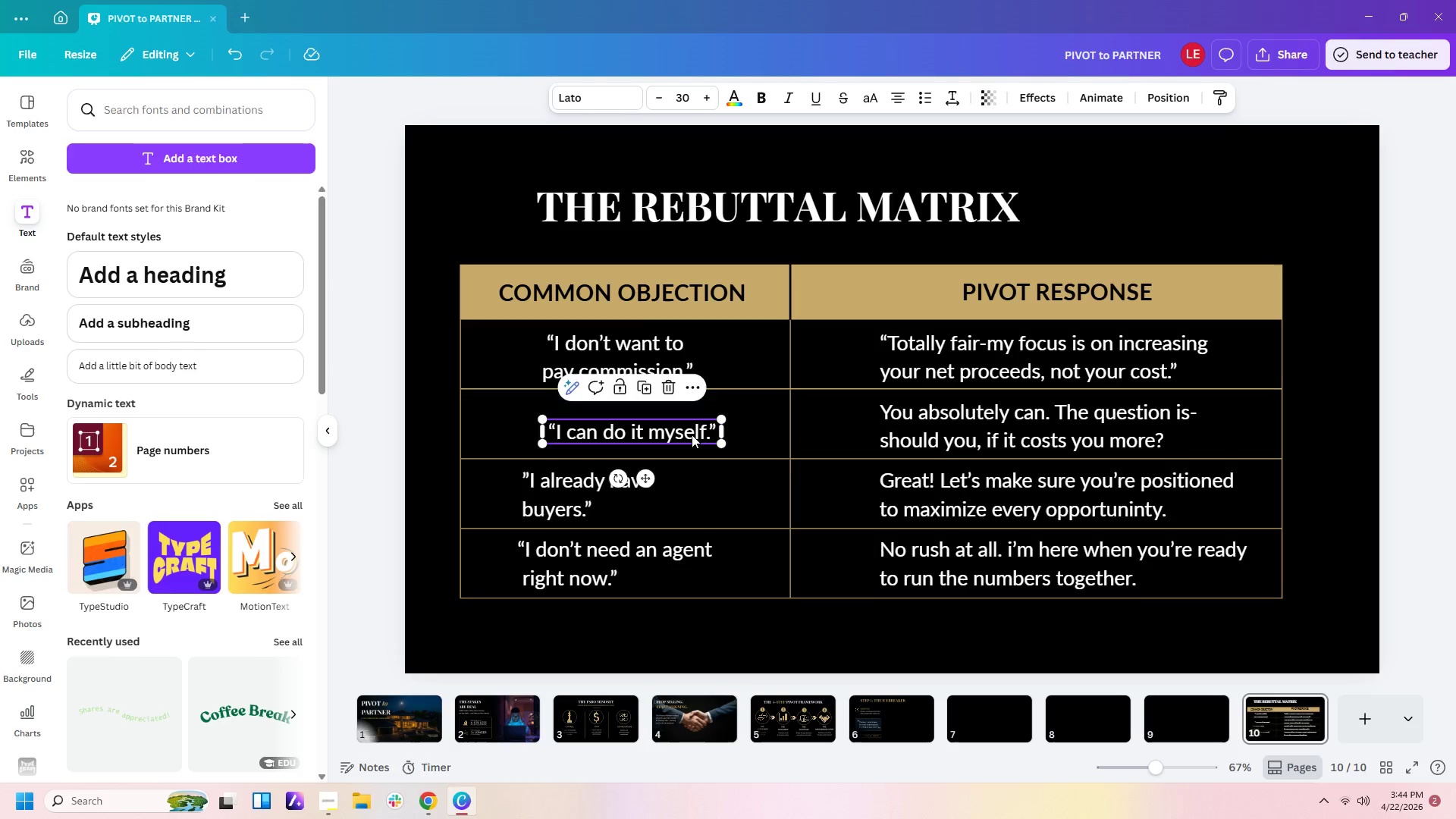 
left_click_drag(start_coordinate=[692, 435], to_coordinate=[664, 433])
 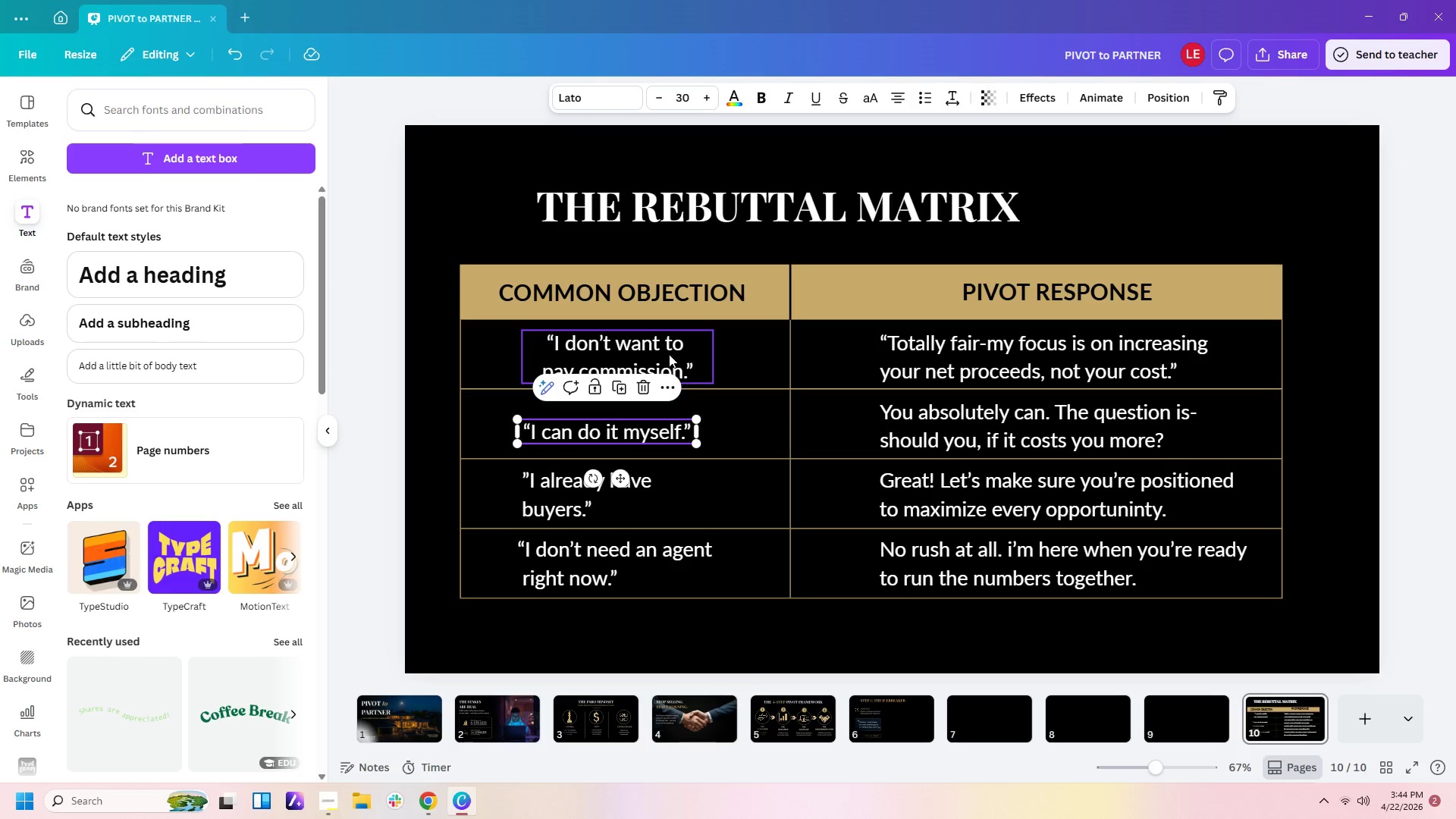 
left_click_drag(start_coordinate=[669, 354], to_coordinate=[649, 351])
 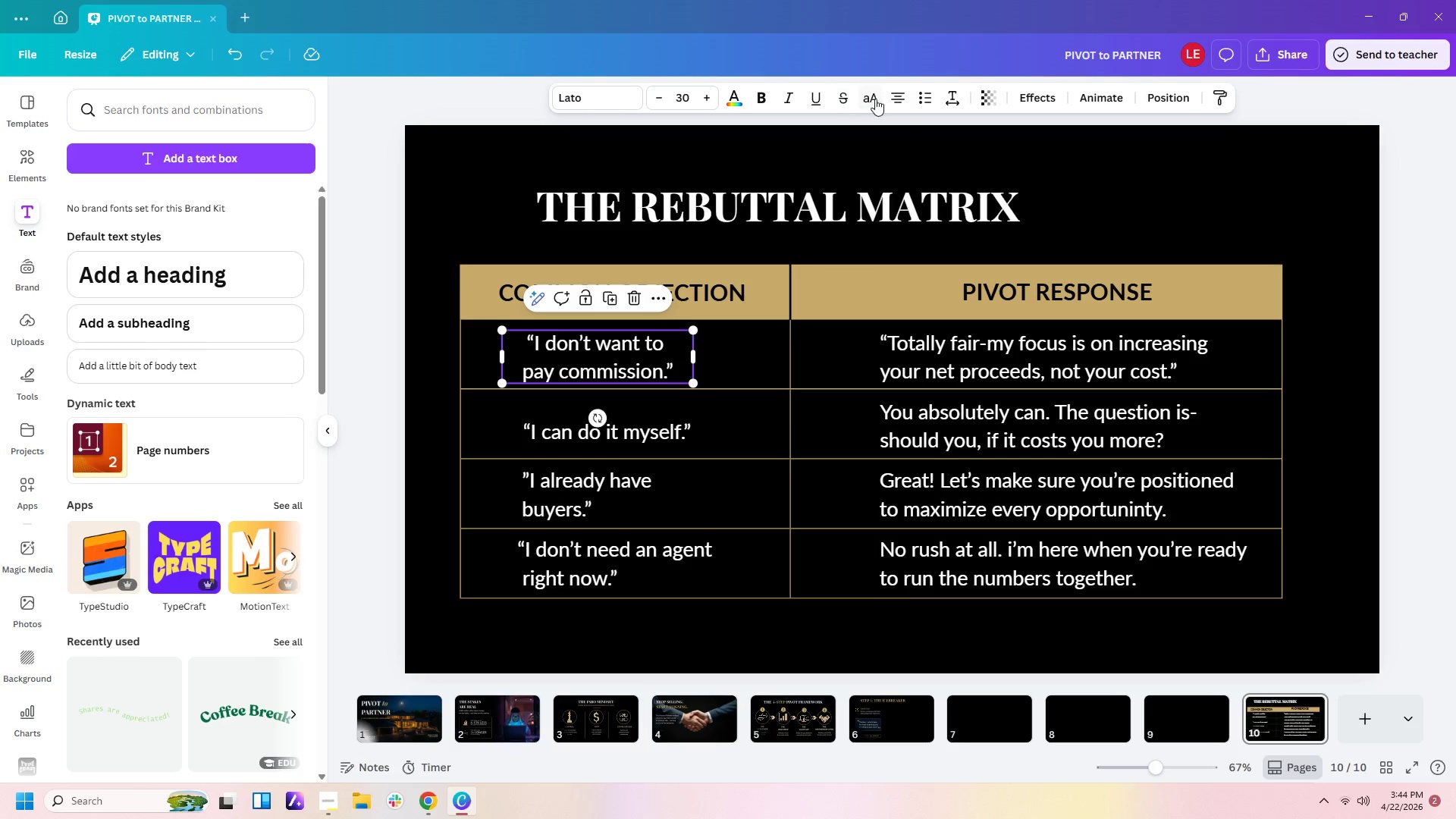 
left_click([897, 99])
 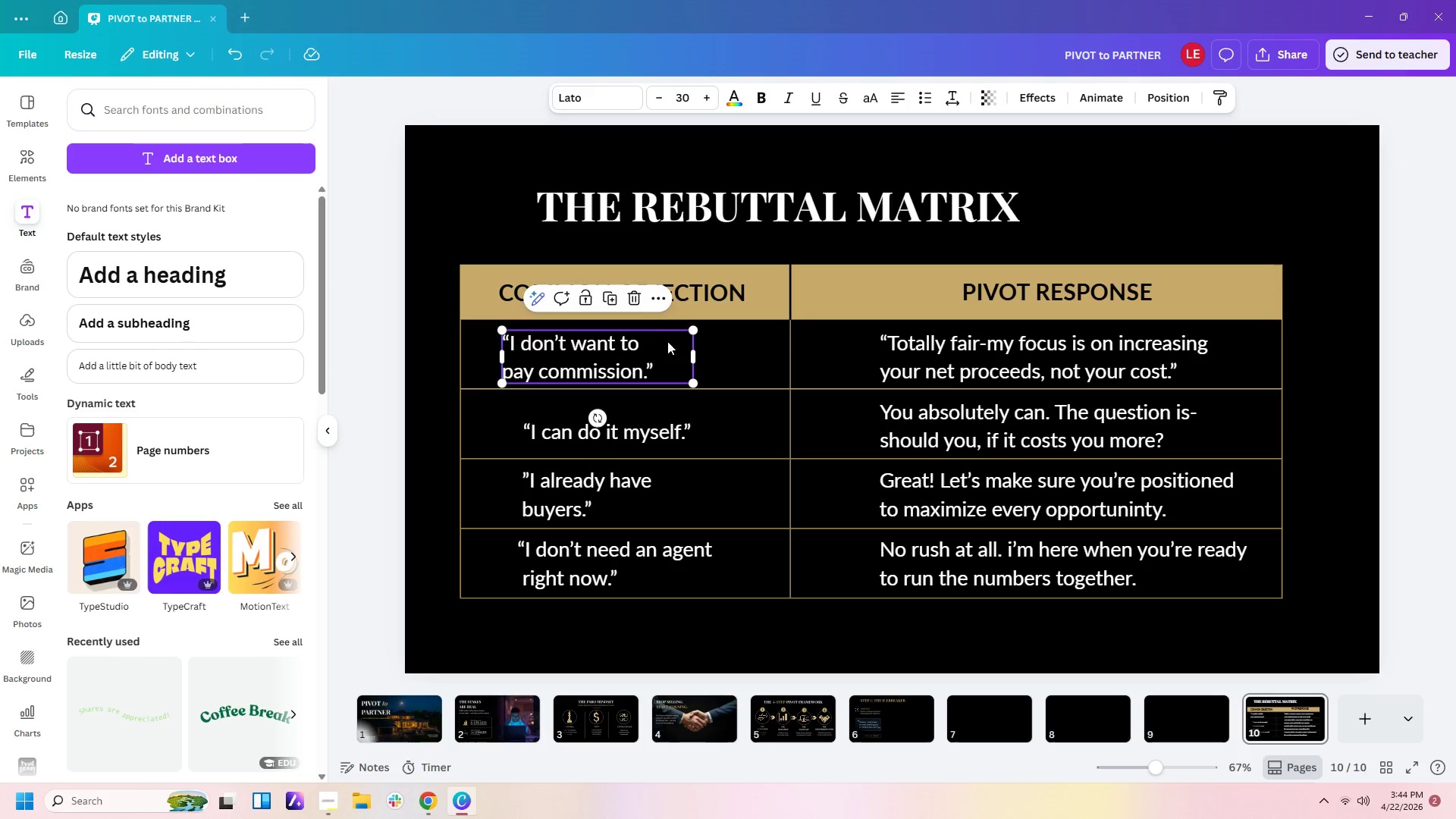 
left_click_drag(start_coordinate=[659, 346], to_coordinate=[685, 345])
 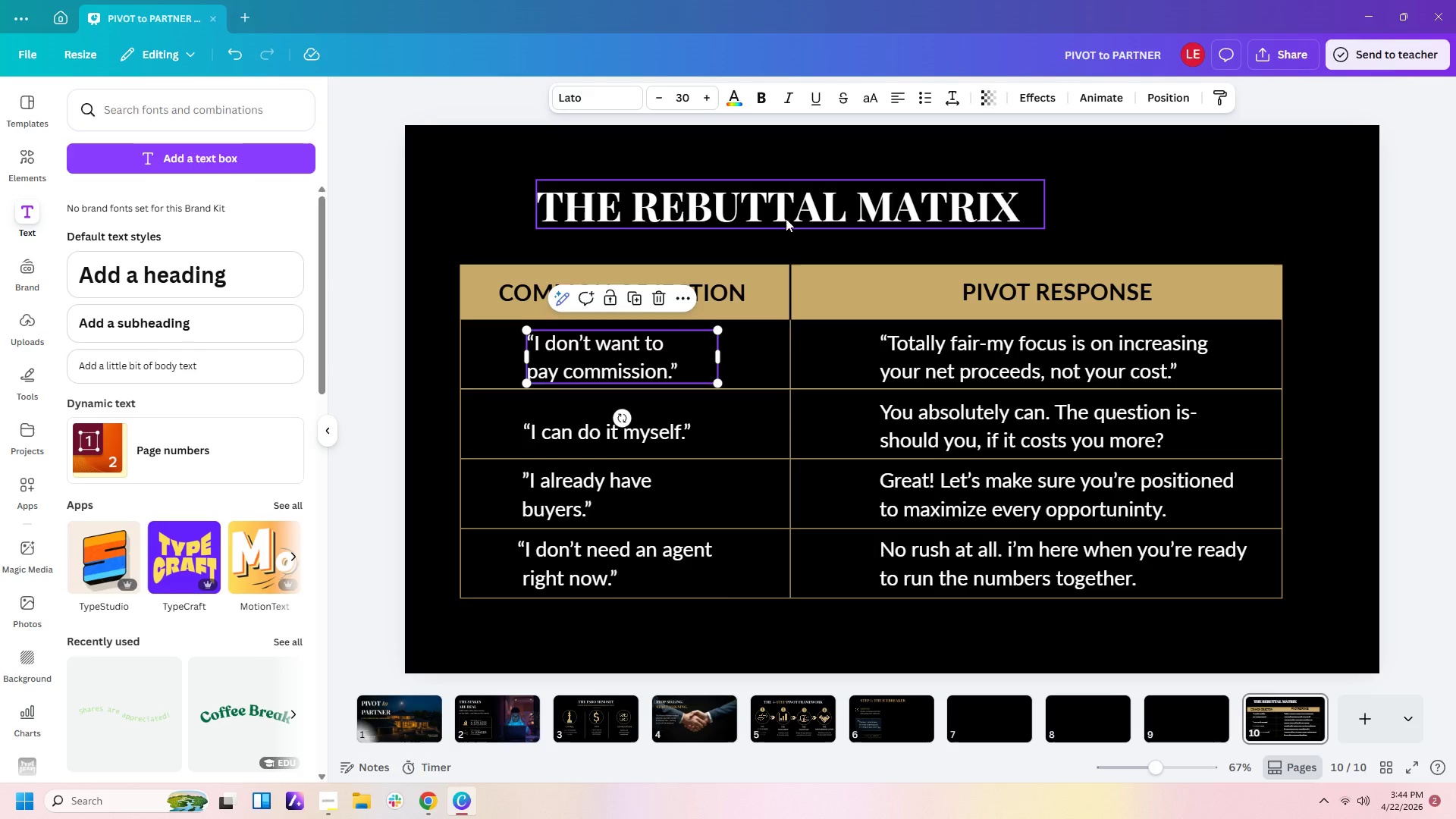 
left_click([789, 235])
 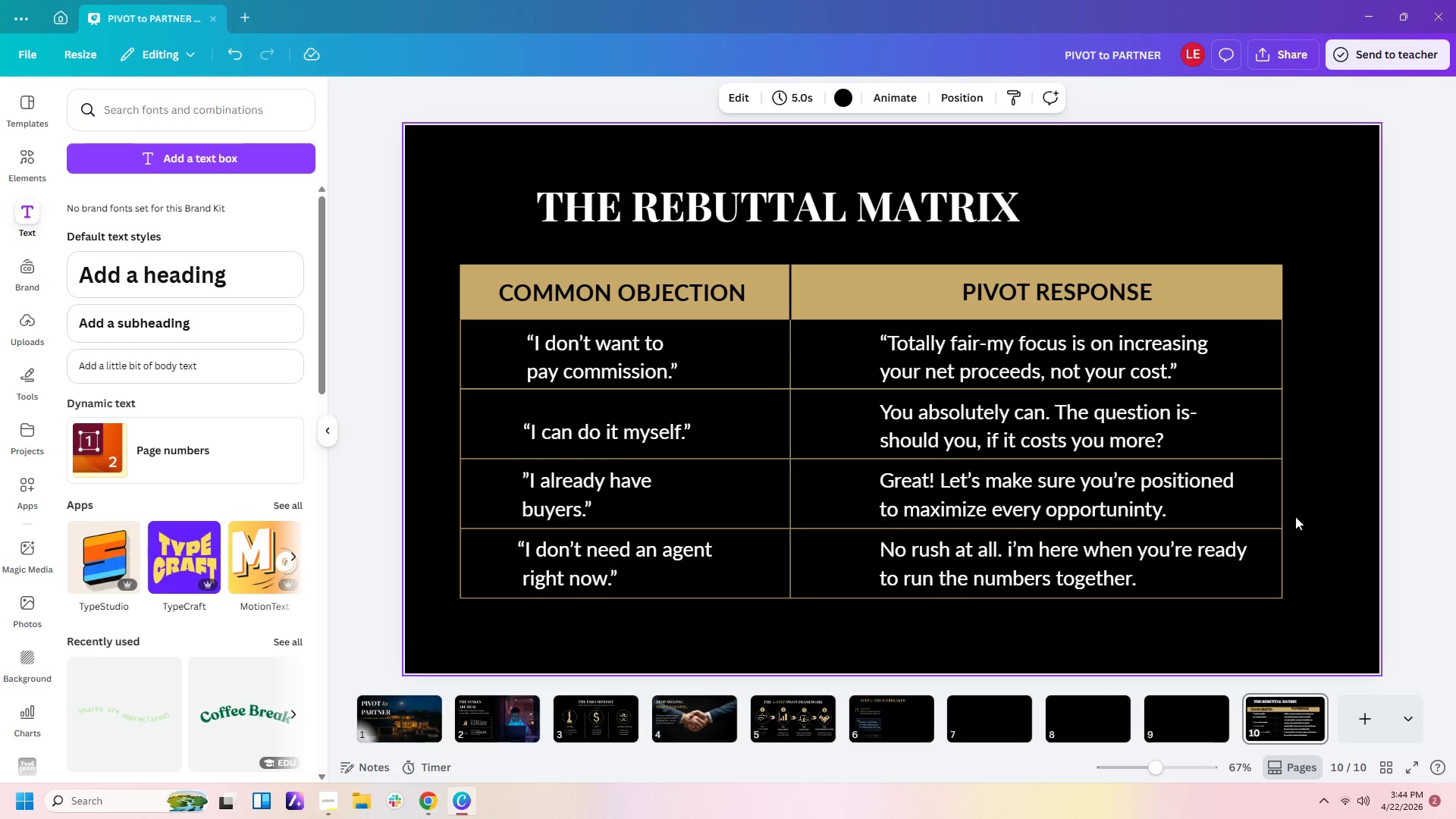 
left_click([1313, 531])
 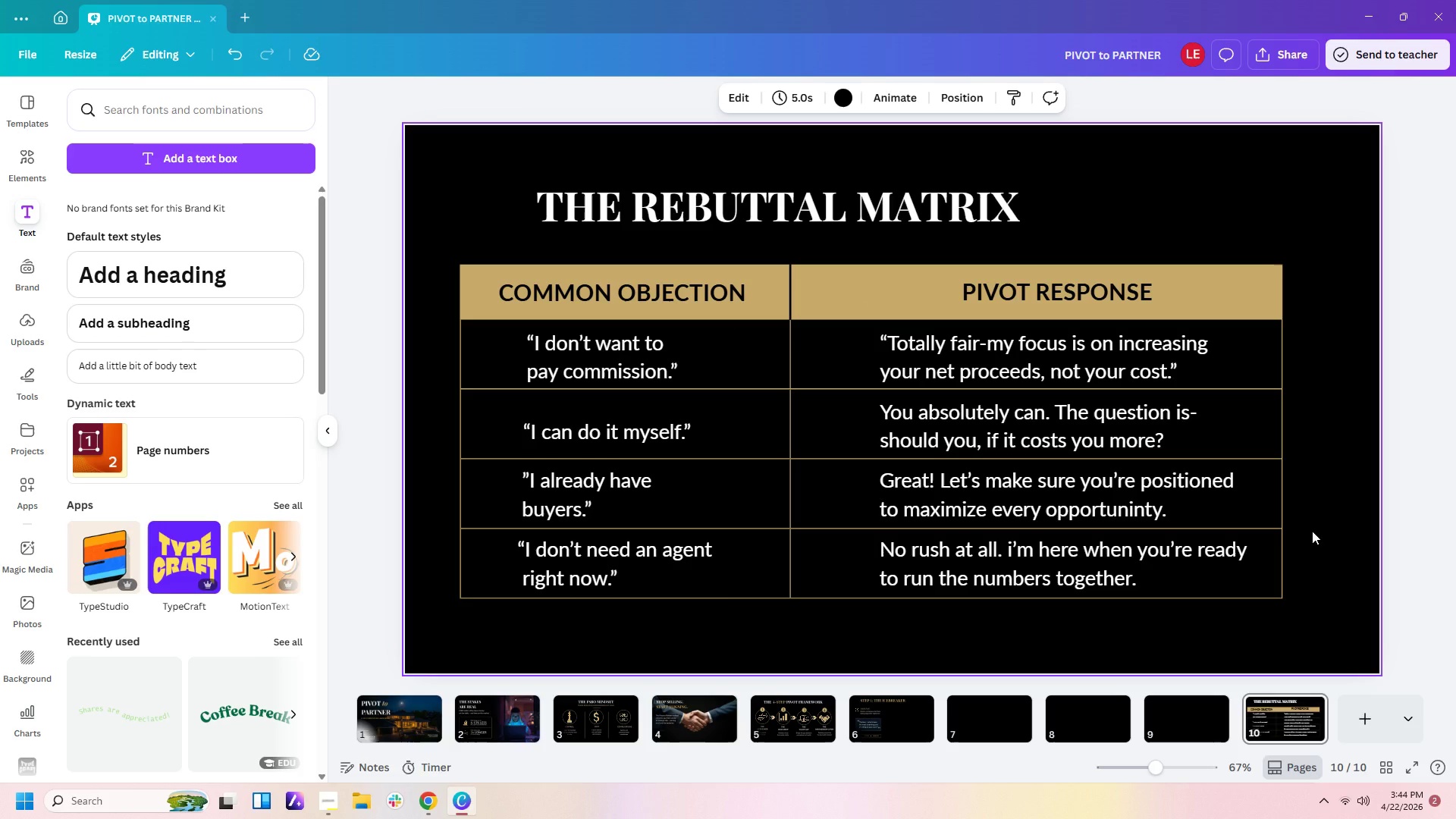 
wait(9.2)
 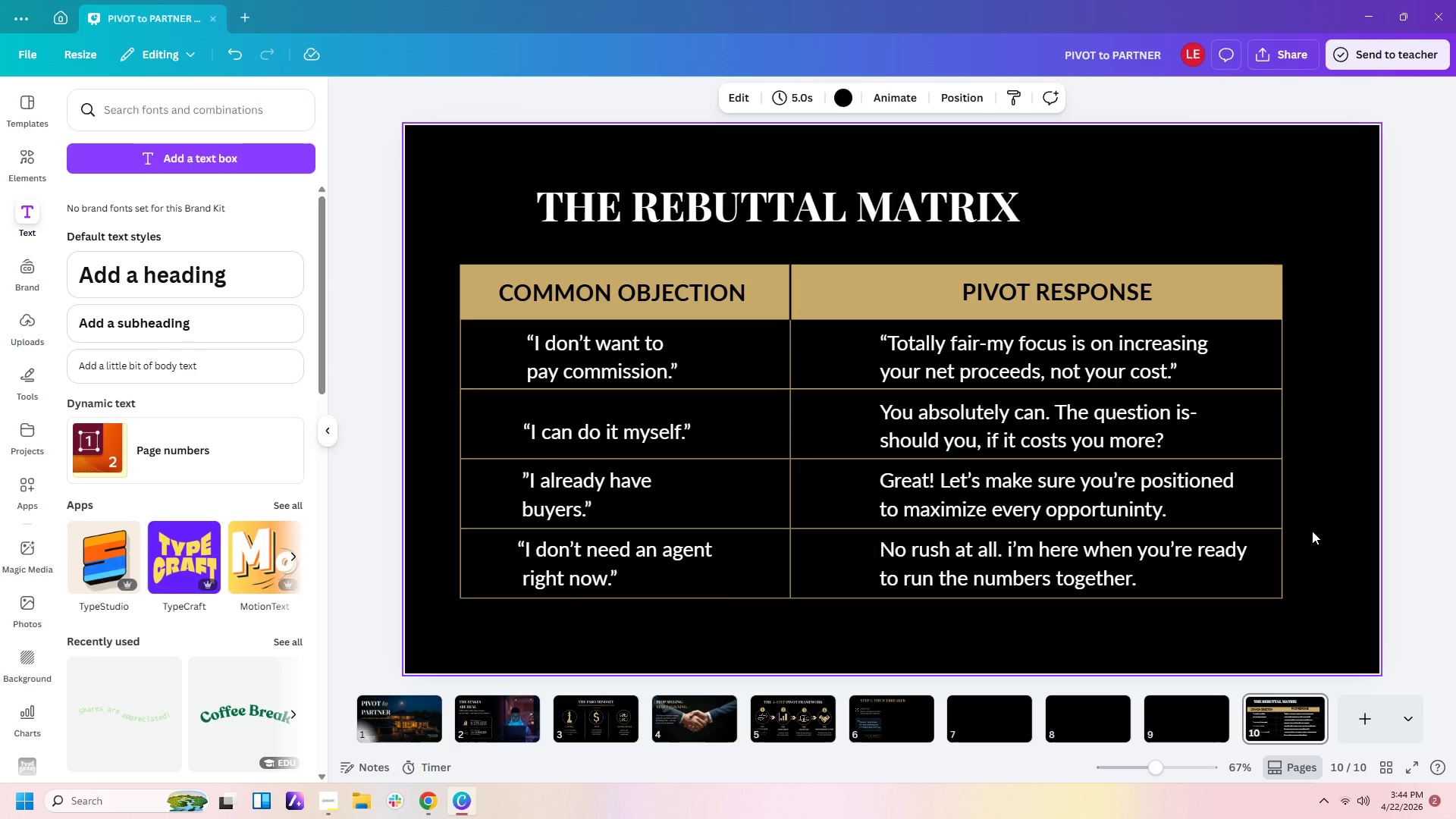 
left_click_drag(start_coordinate=[1117, 368], to_coordinate=[1100, 368])
 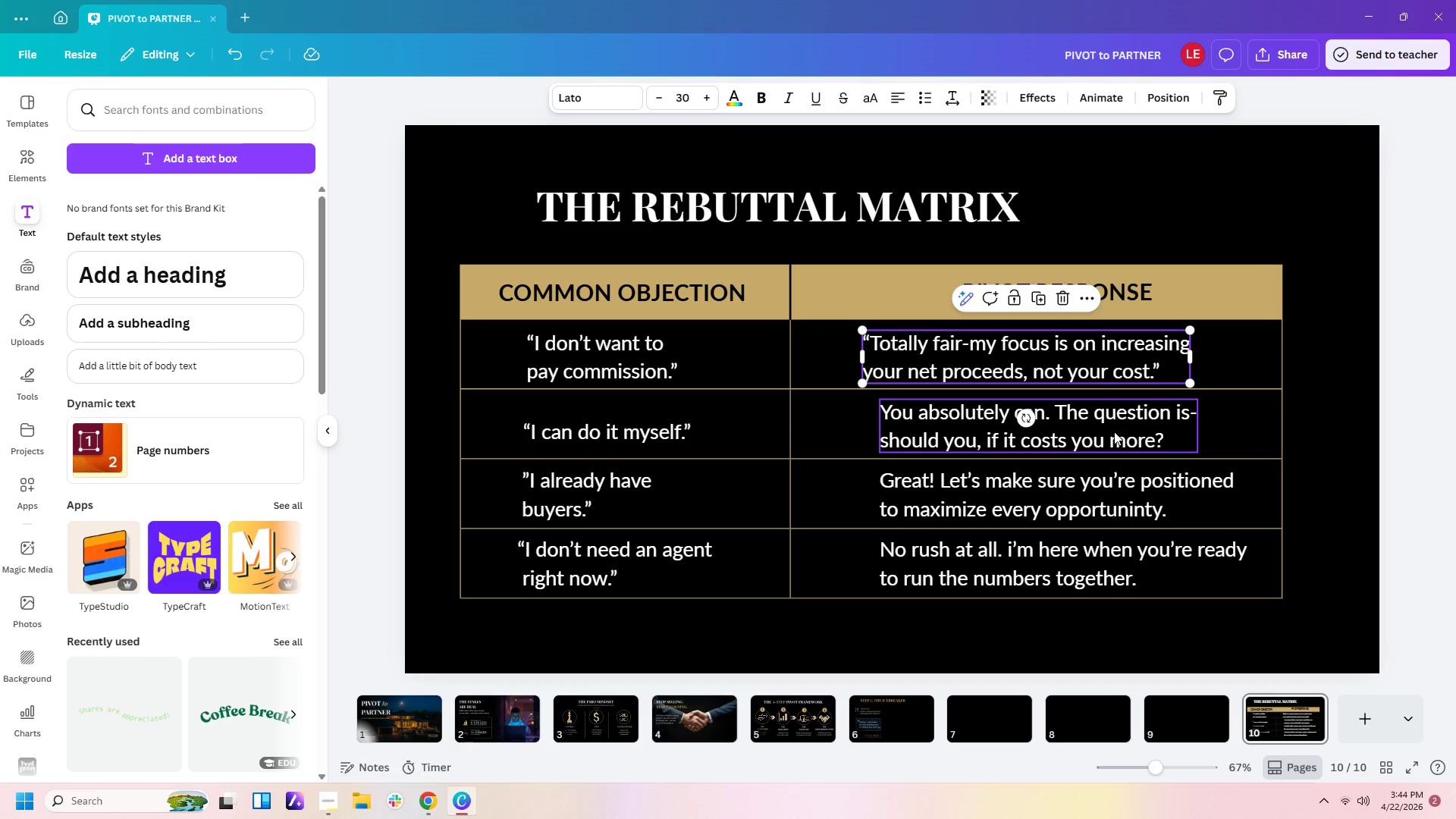 
left_click_drag(start_coordinate=[1113, 431], to_coordinate=[1092, 431])
 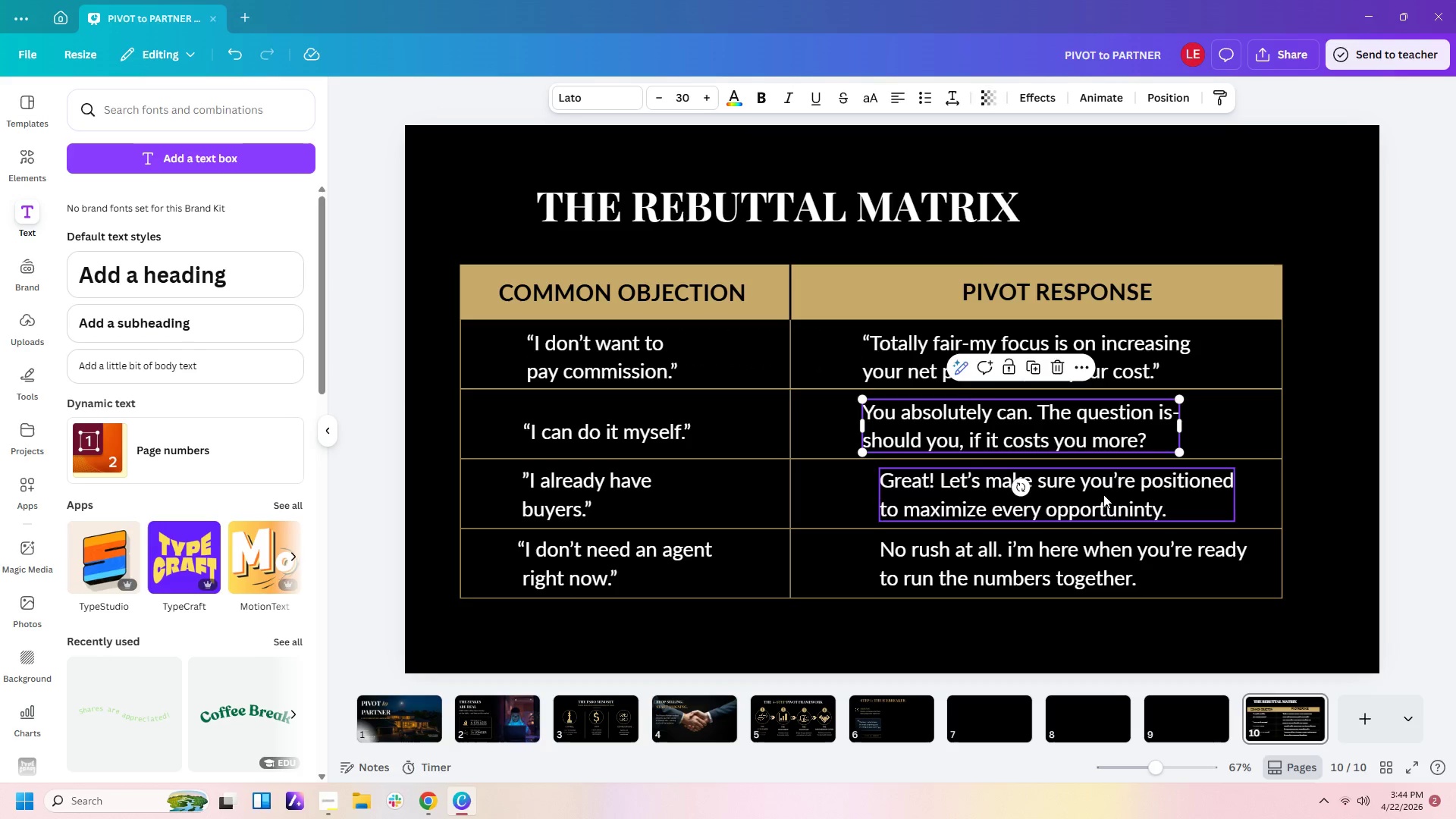 
left_click_drag(start_coordinate=[1103, 494], to_coordinate=[1090, 496])
 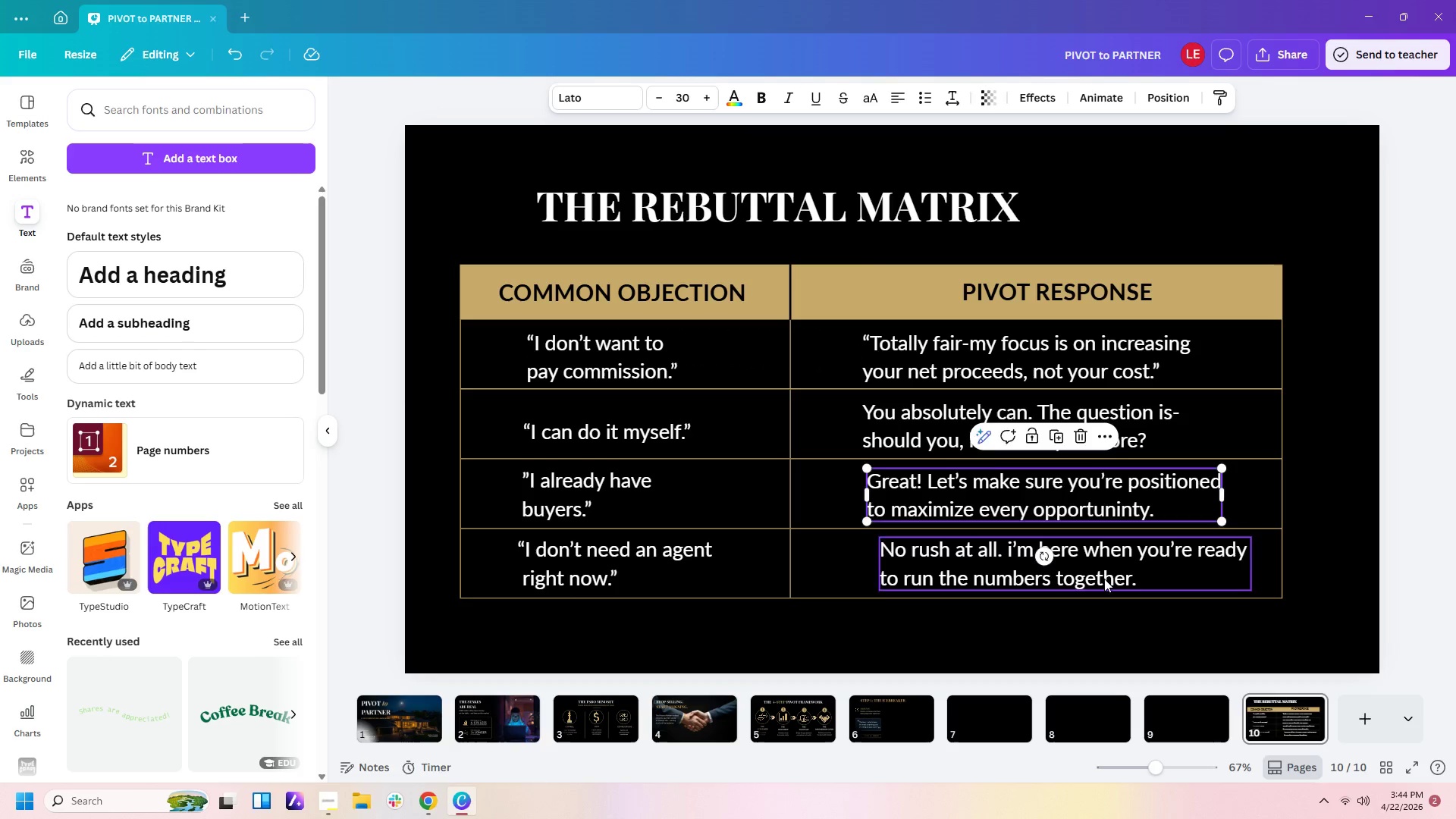 
left_click_drag(start_coordinate=[1104, 579], to_coordinate=[1090, 579])
 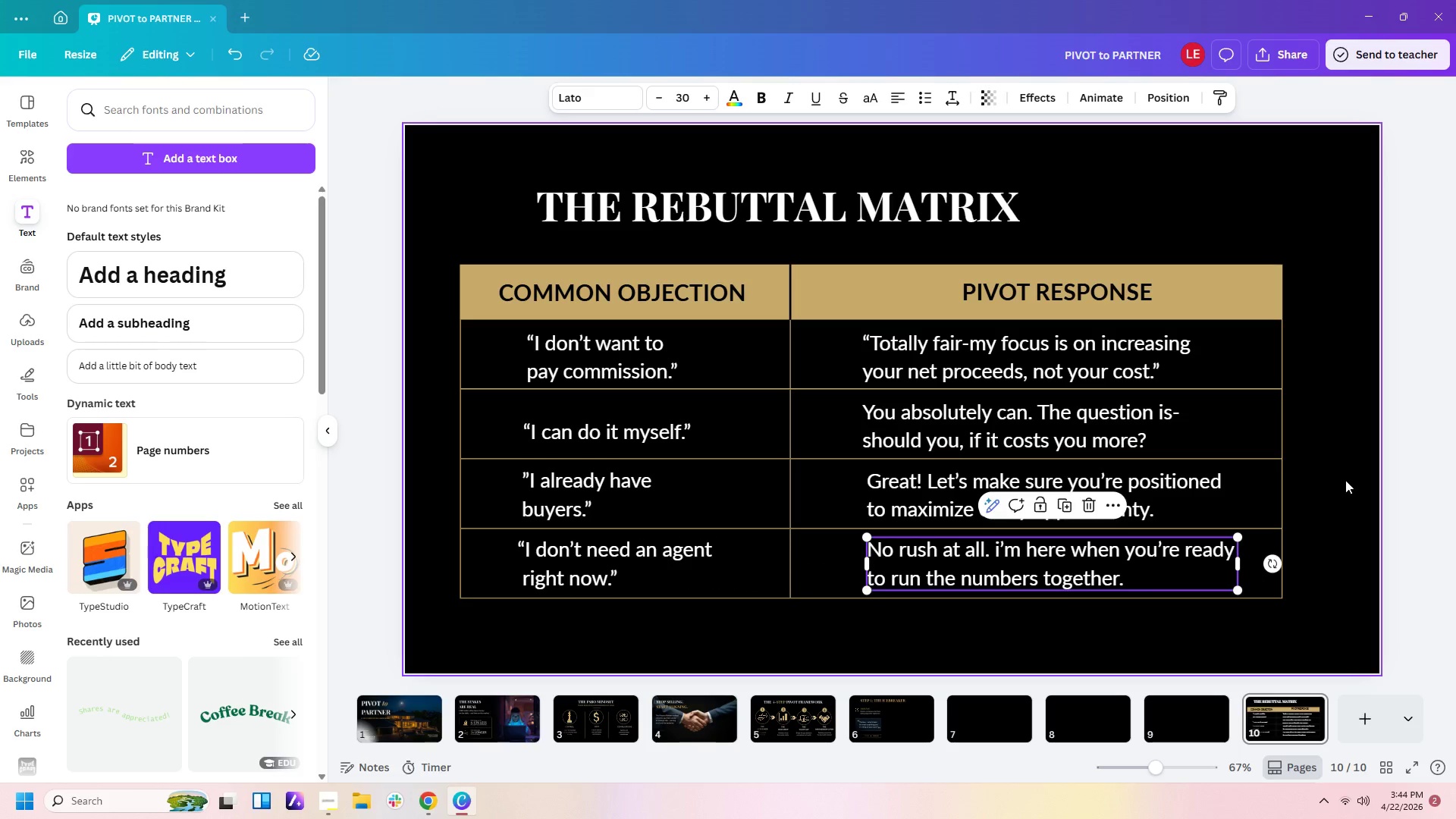 
left_click([1345, 479])
 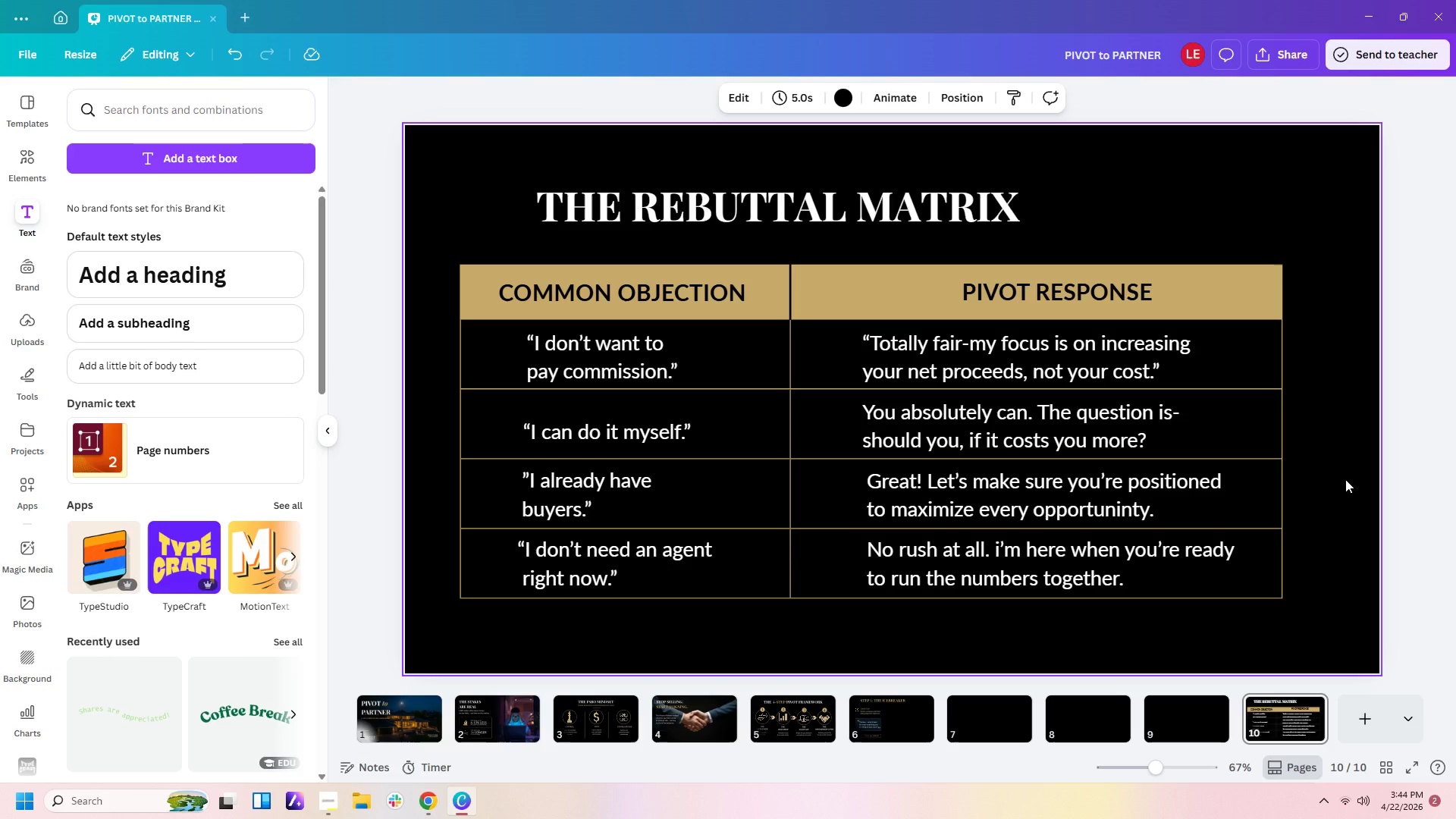 
wait(7.31)
 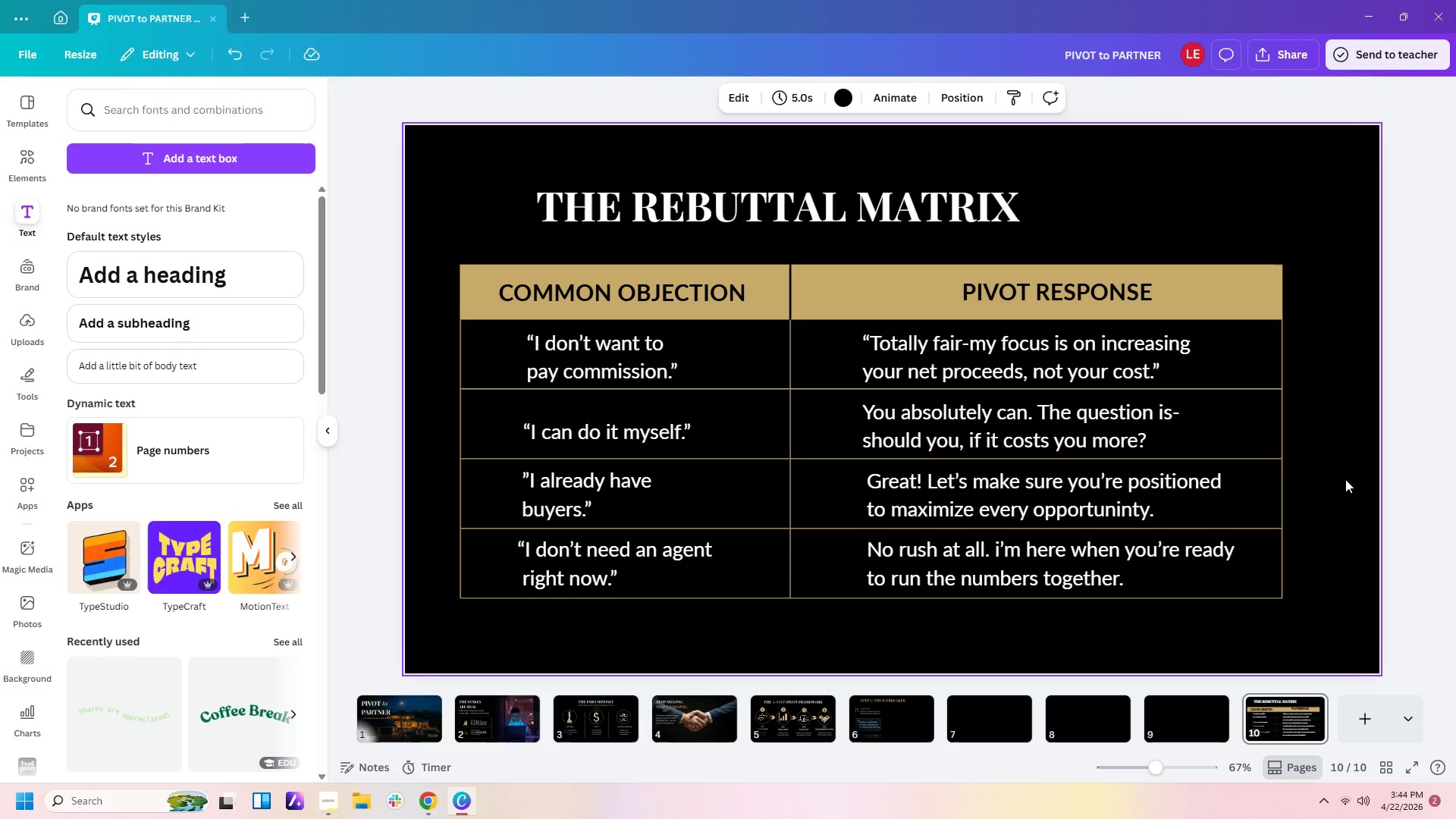 
double_click([1000, 547])
 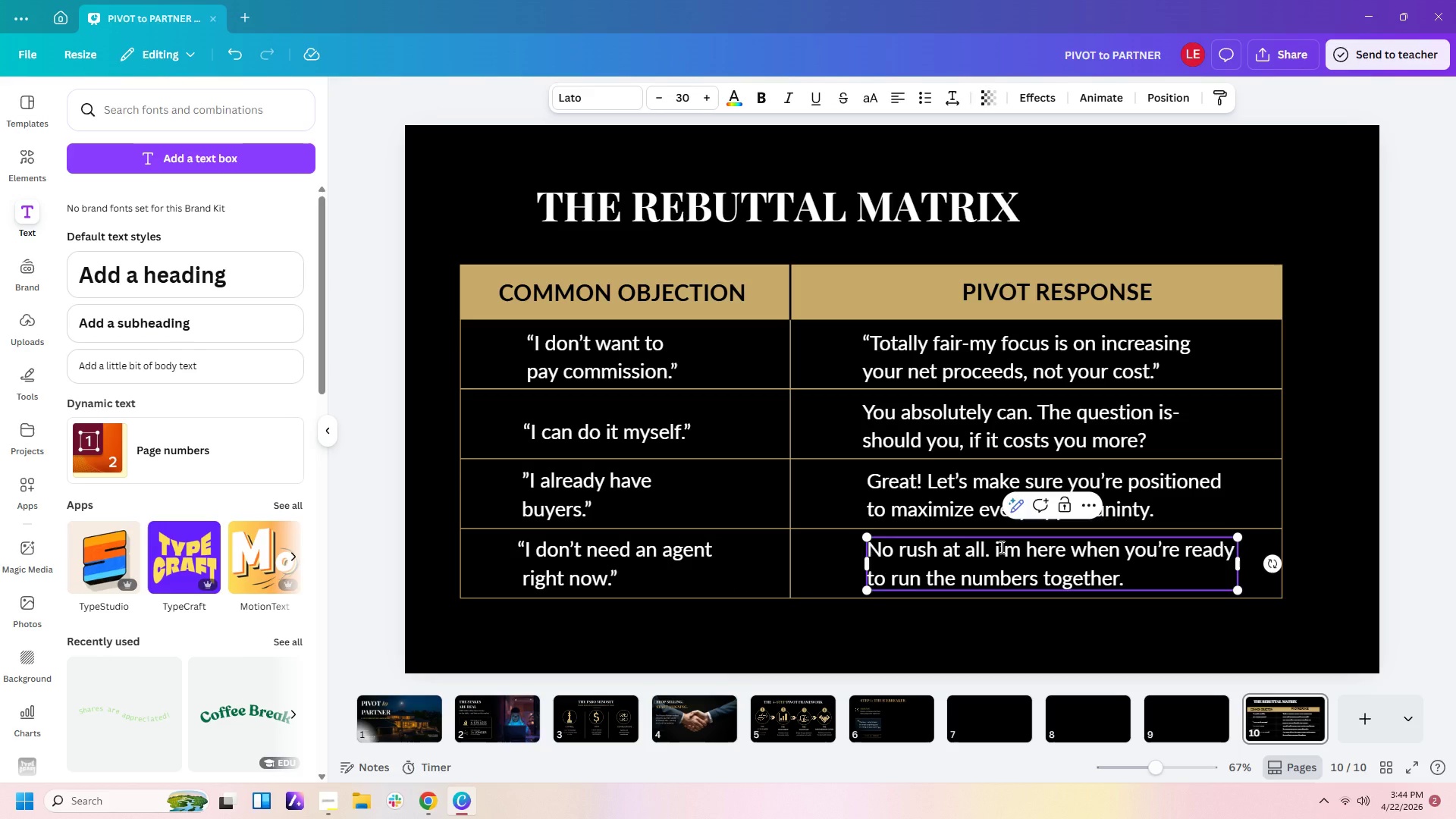 
key(Backspace)
 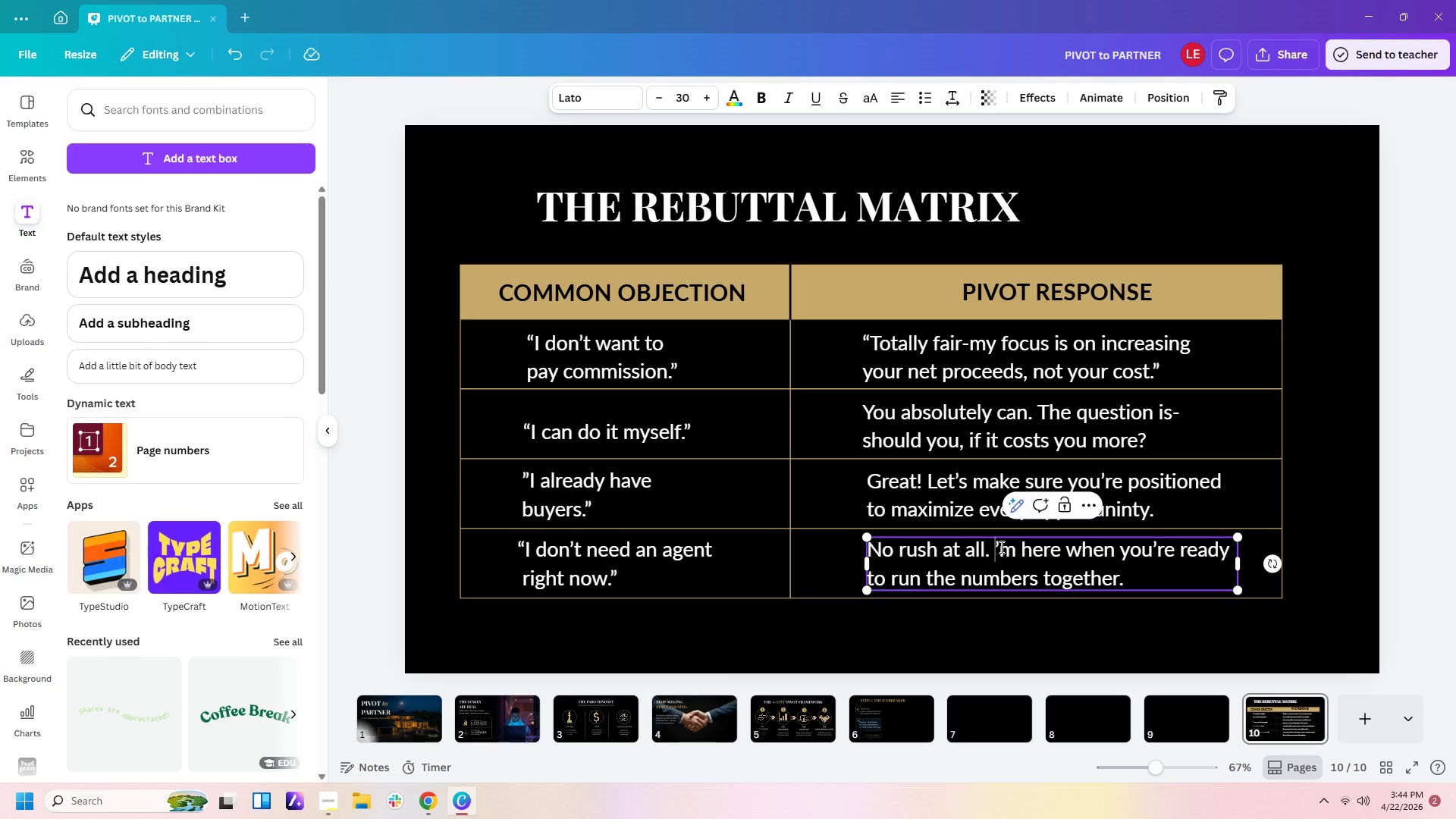 
key(Shift+ShiftLeft)
 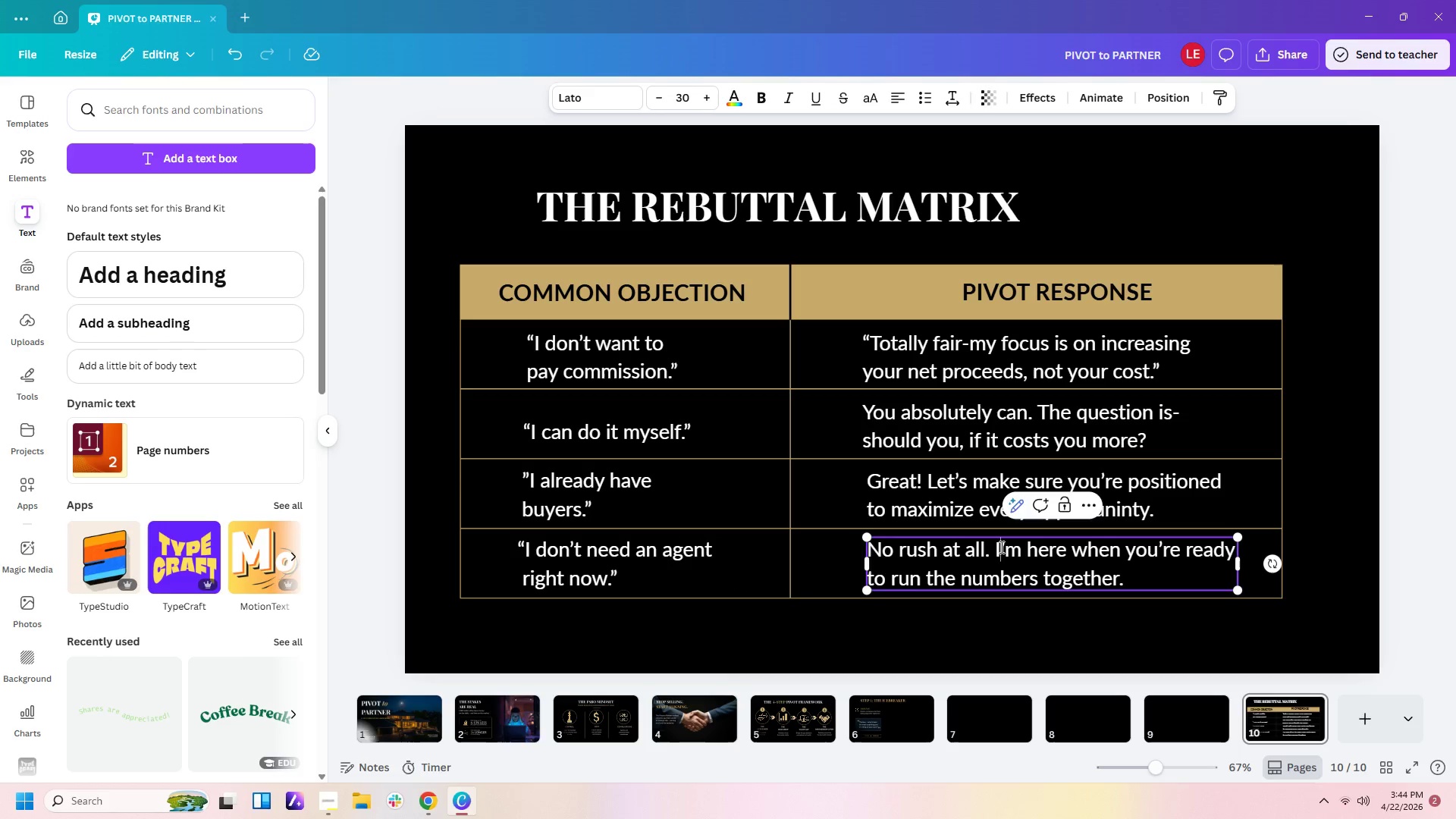 
key(Shift+I)
 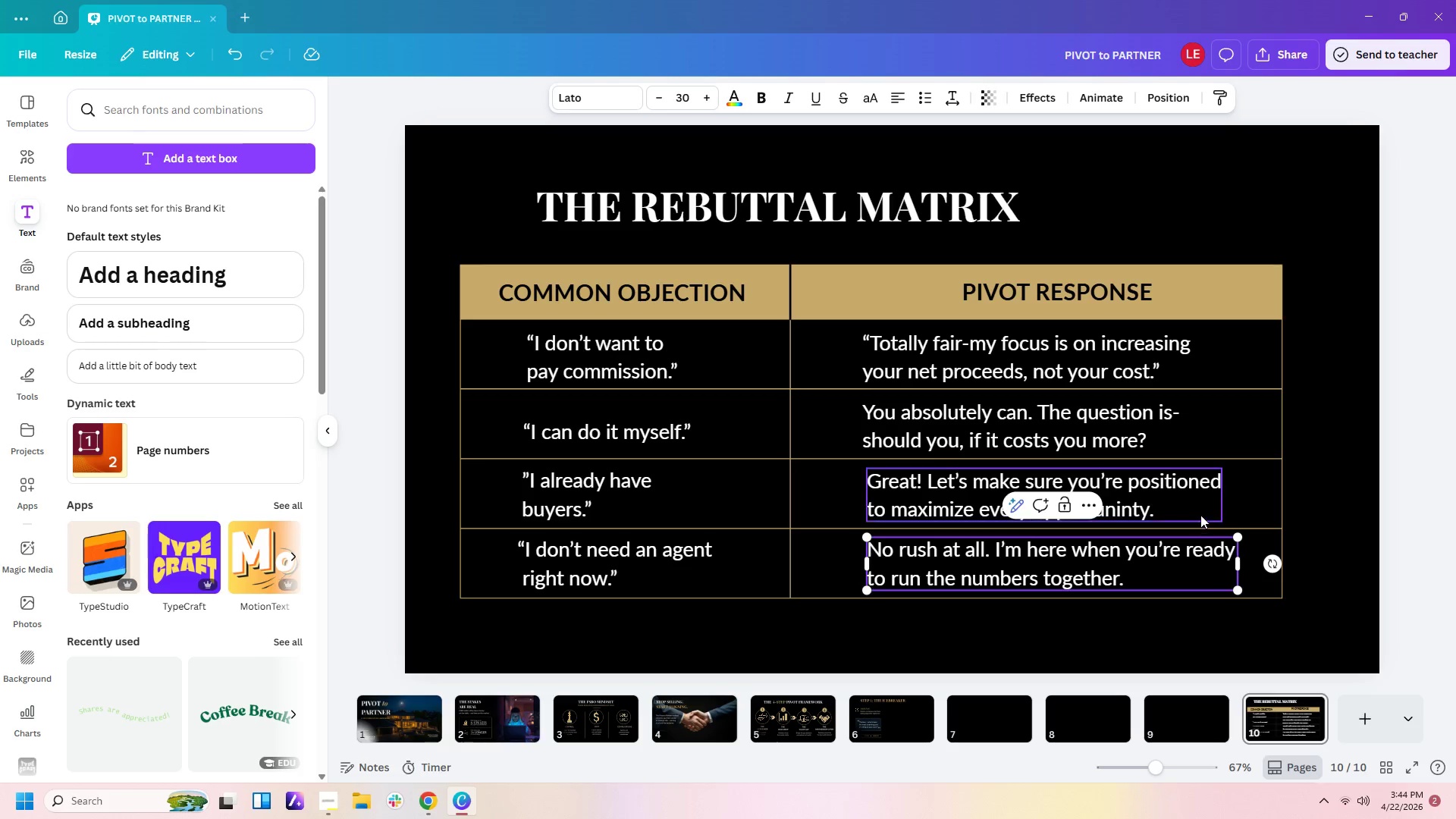 
wait(9.11)
 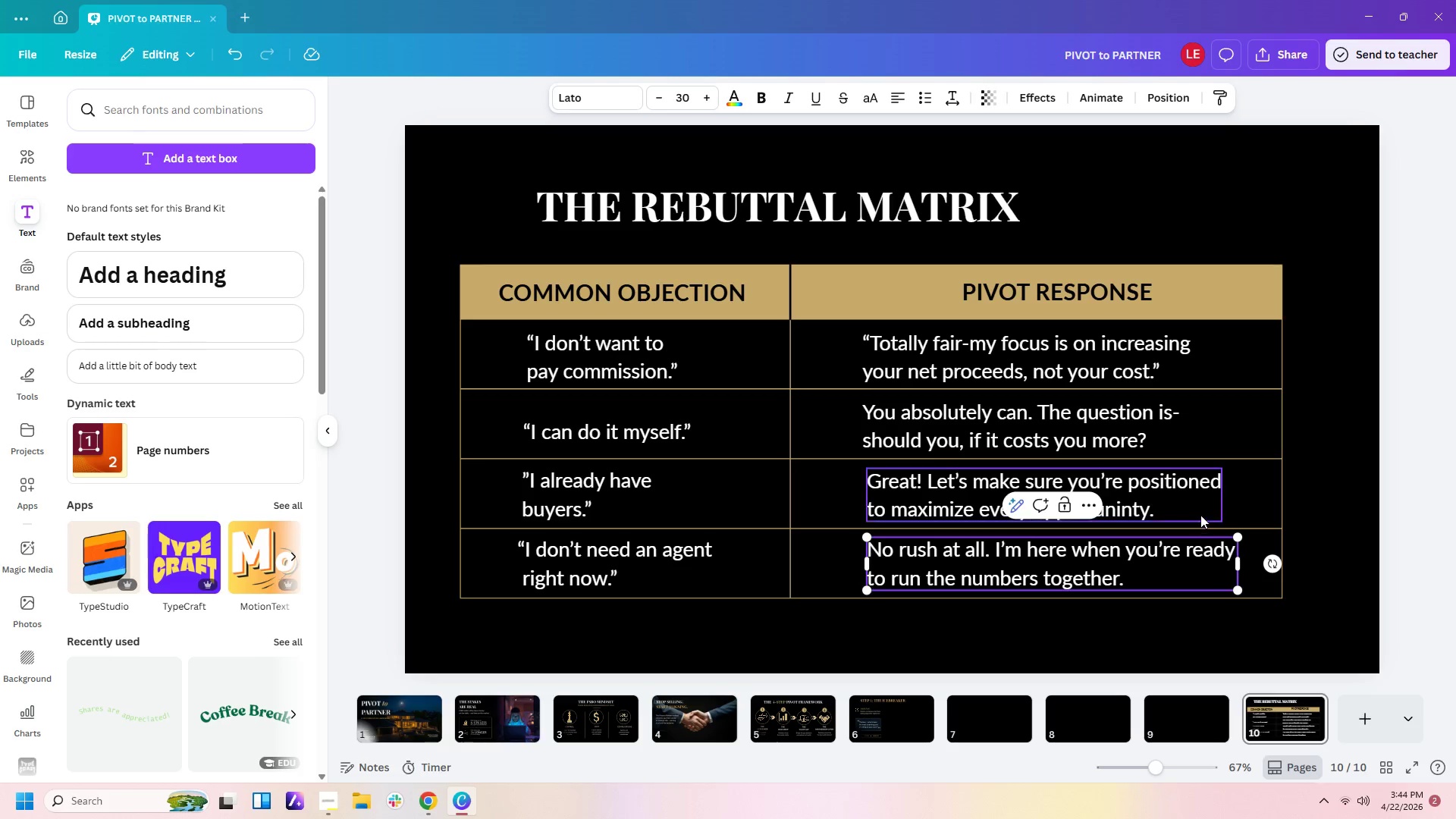 
double_click([1175, 411])
 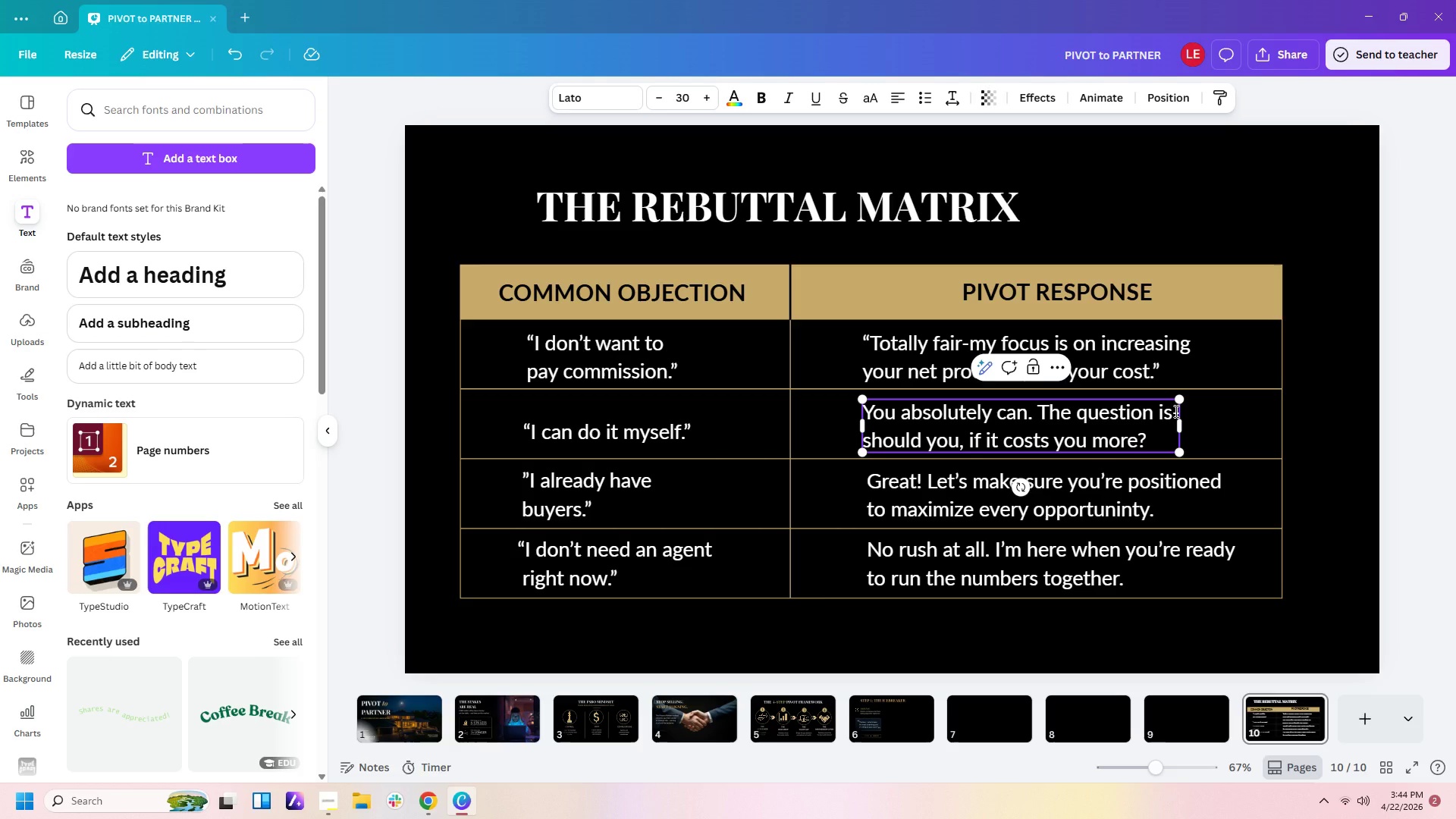 
key(Space)
 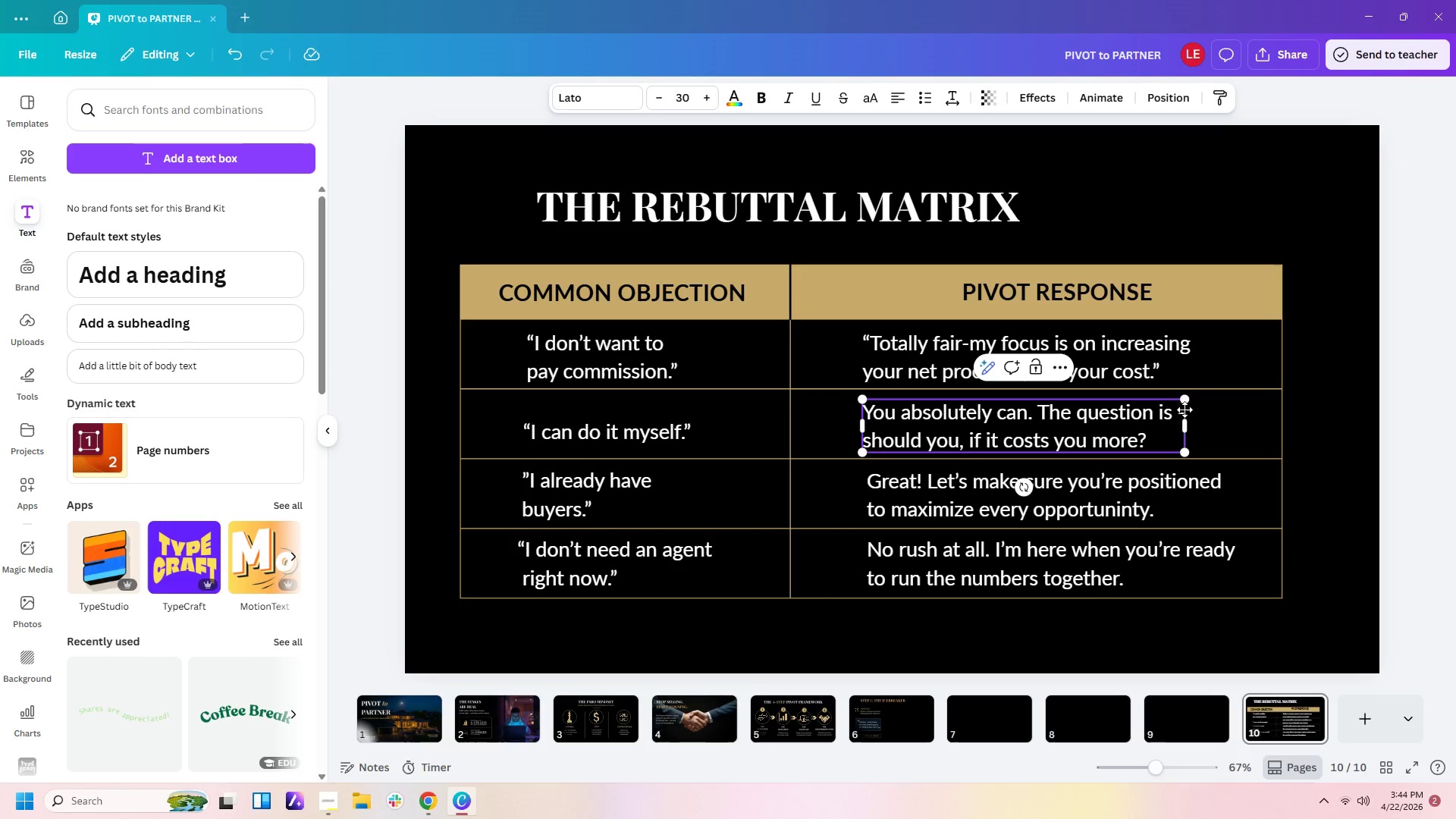 
left_click([1185, 410])
 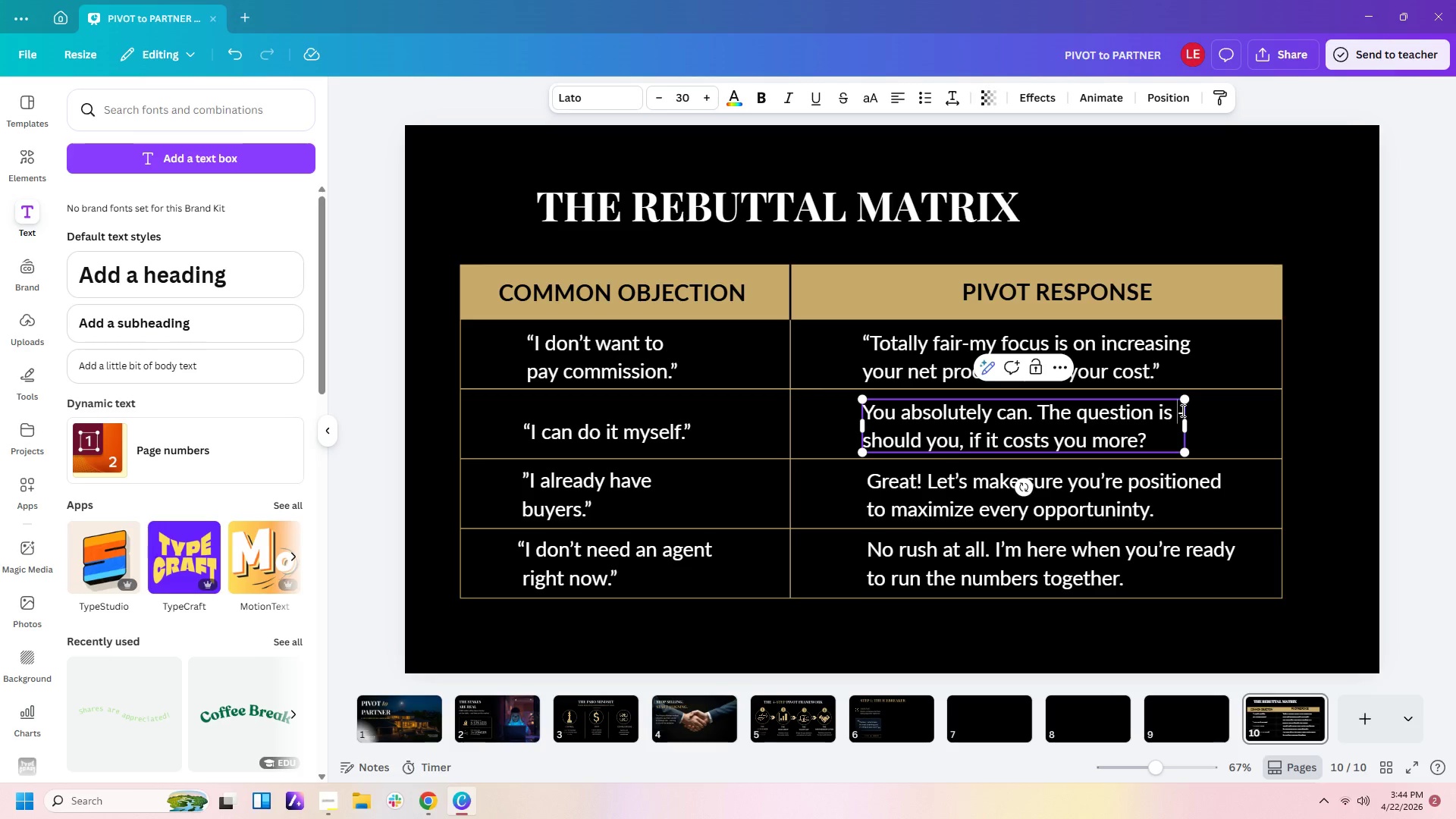 
left_click([1180, 410])
 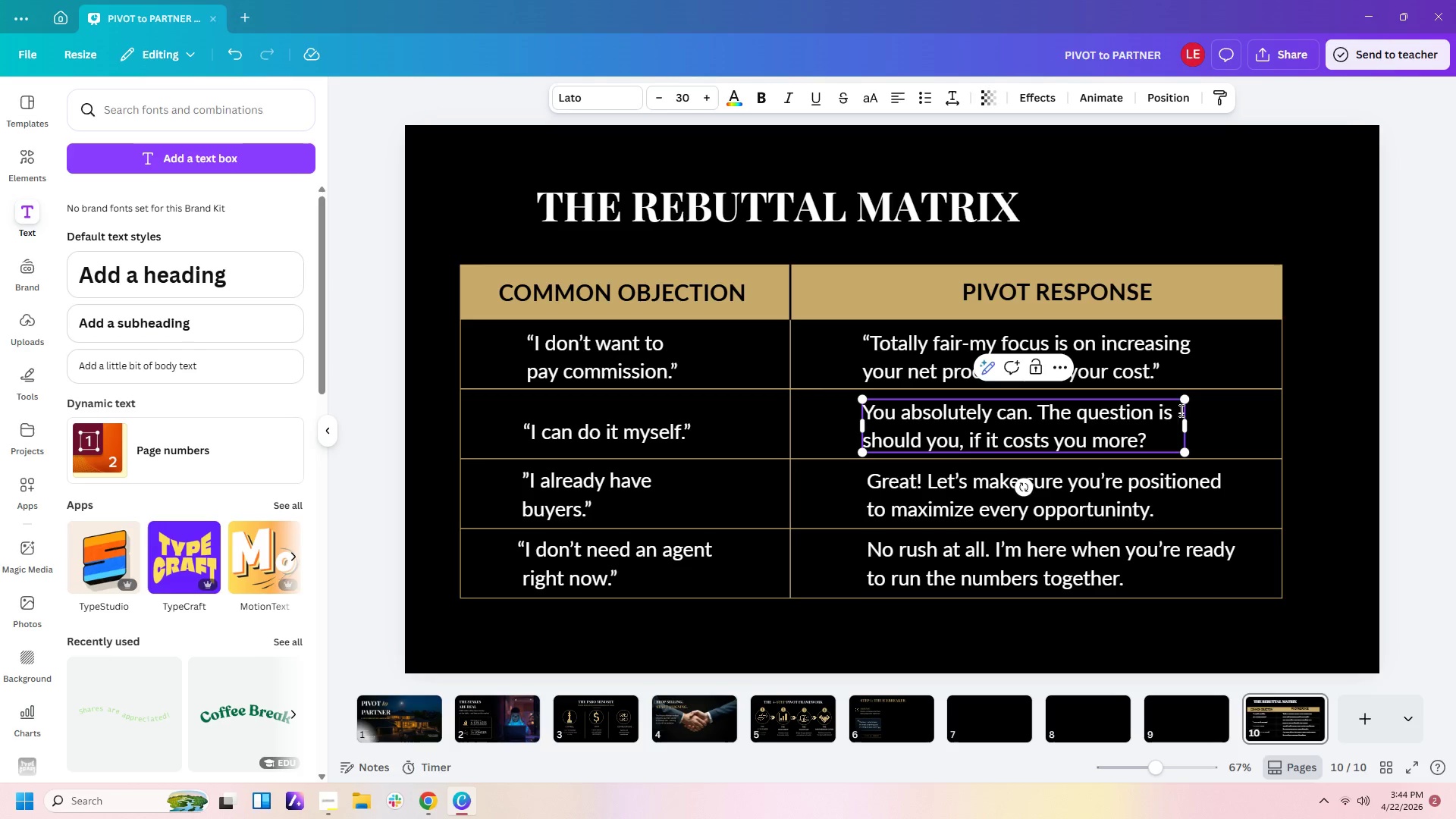 
key(Minus)
 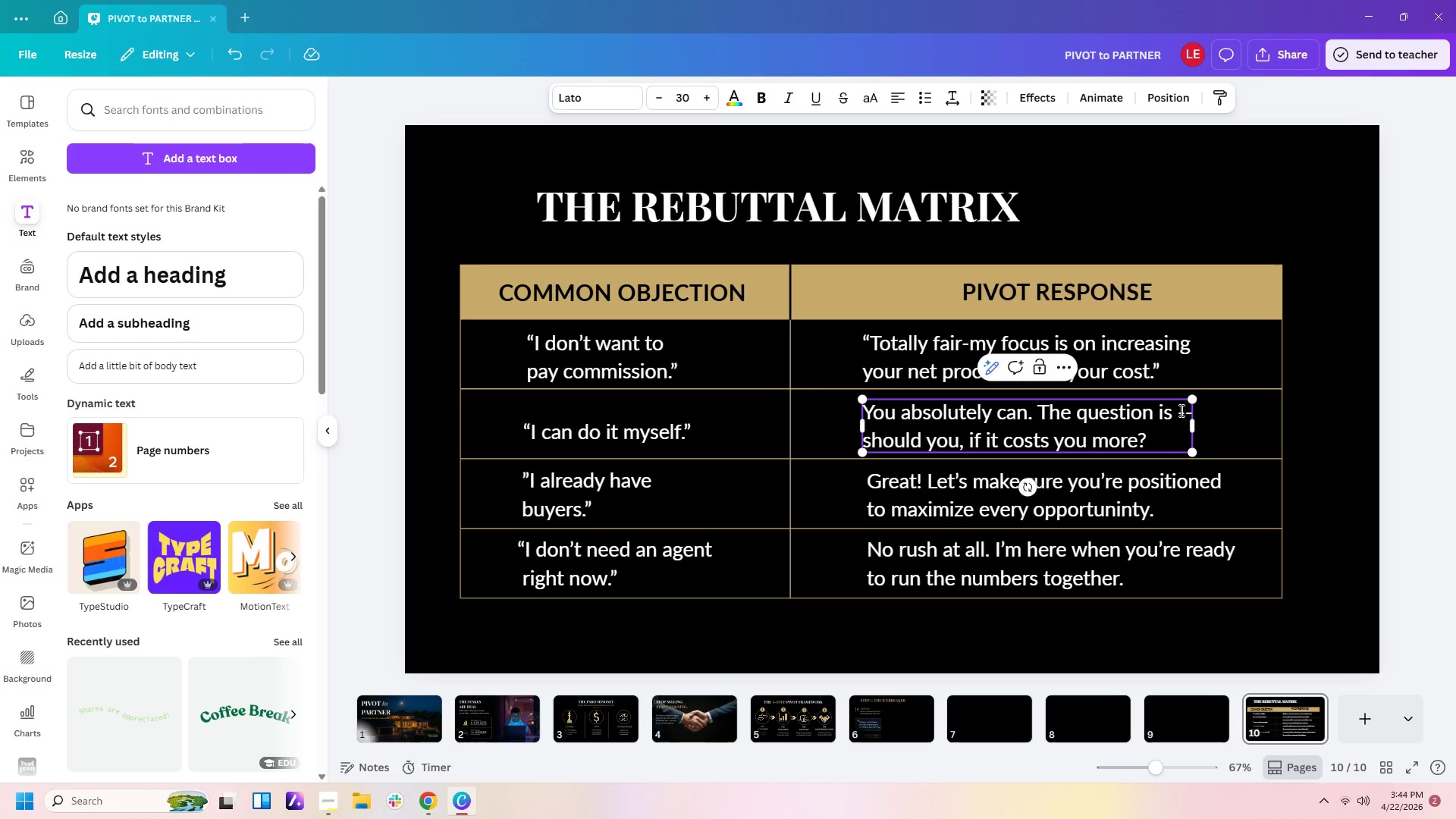 
key(ArrowRight)
 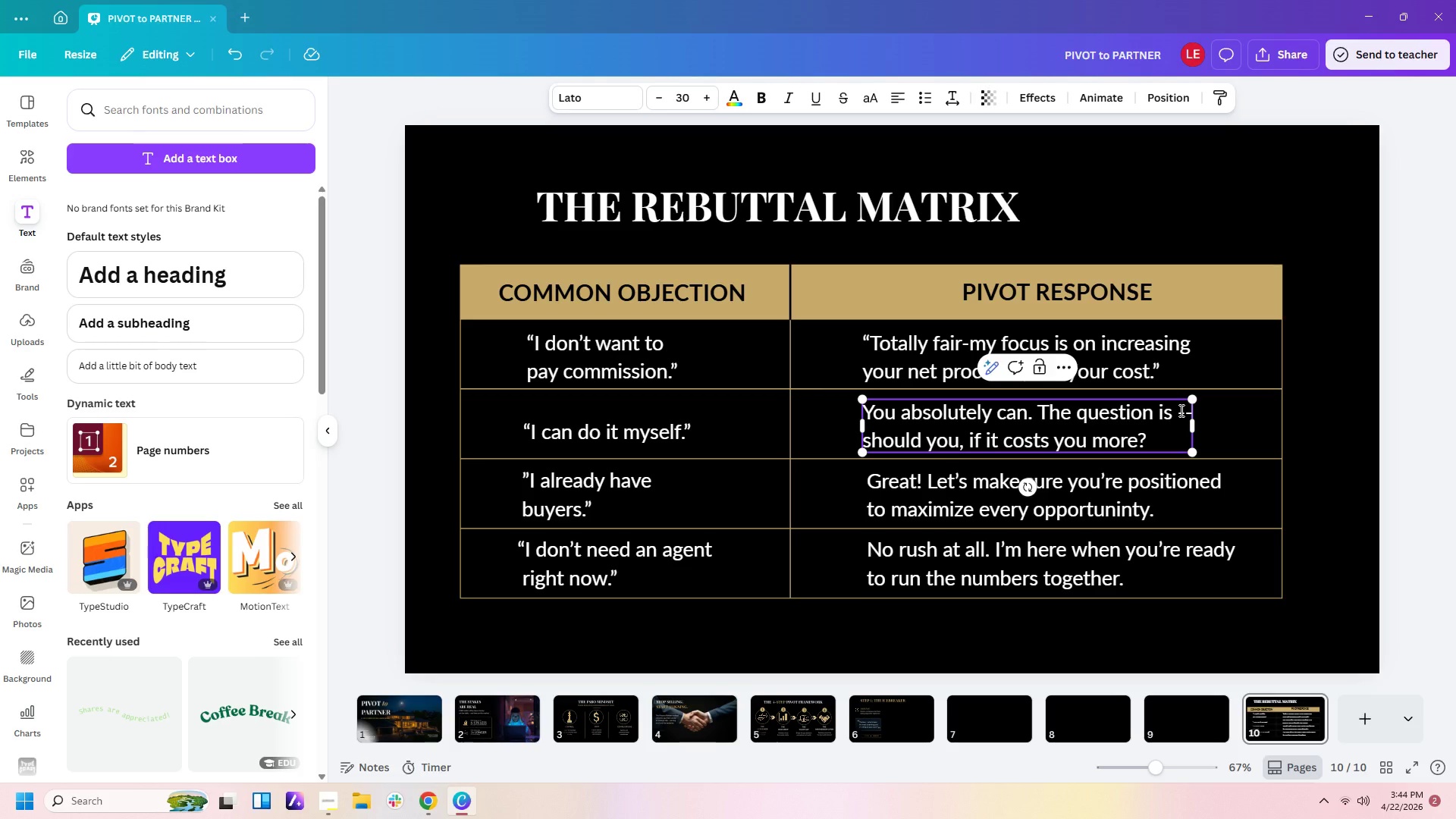 
key(Space)
 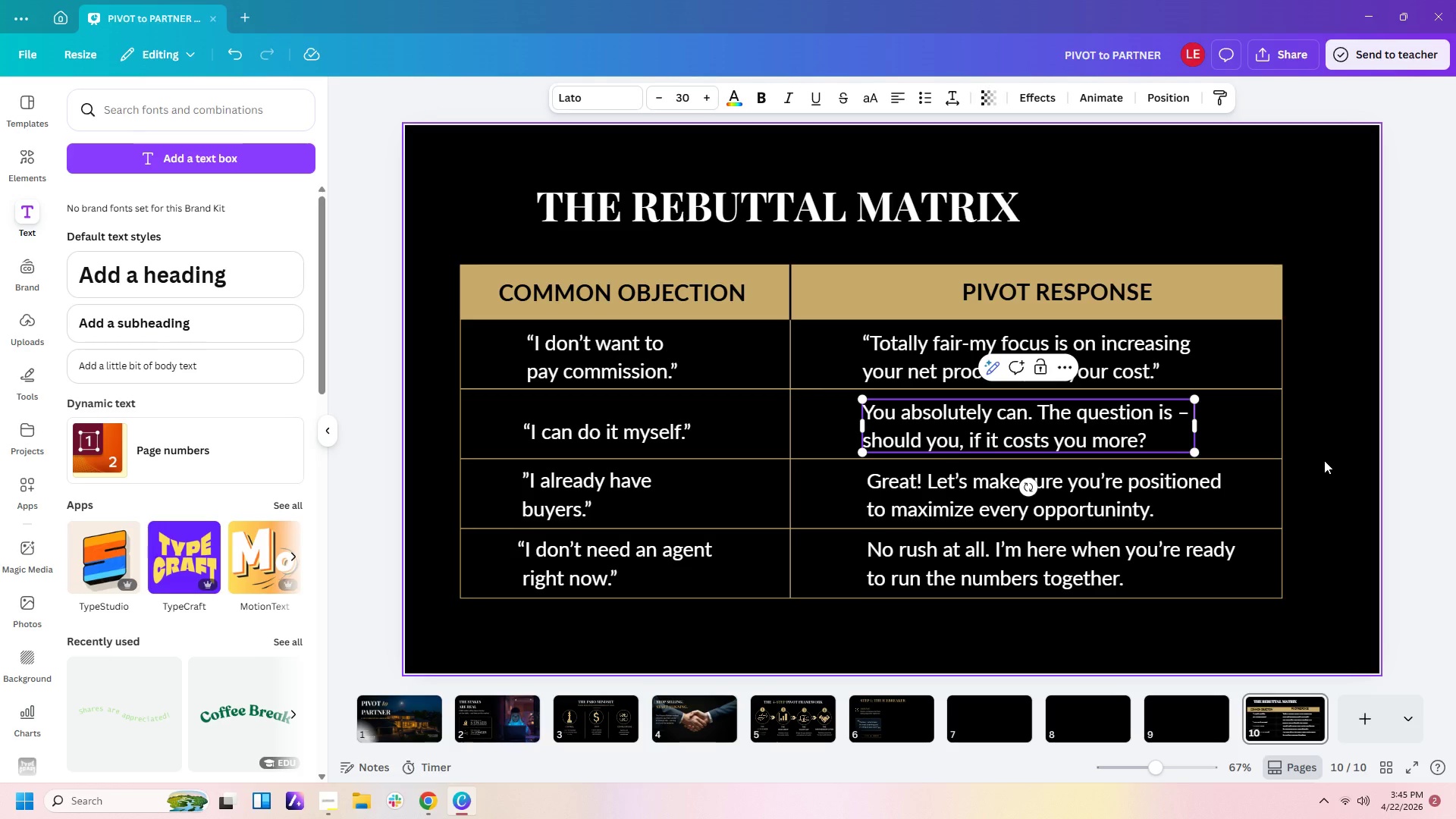 
wait(11.31)
 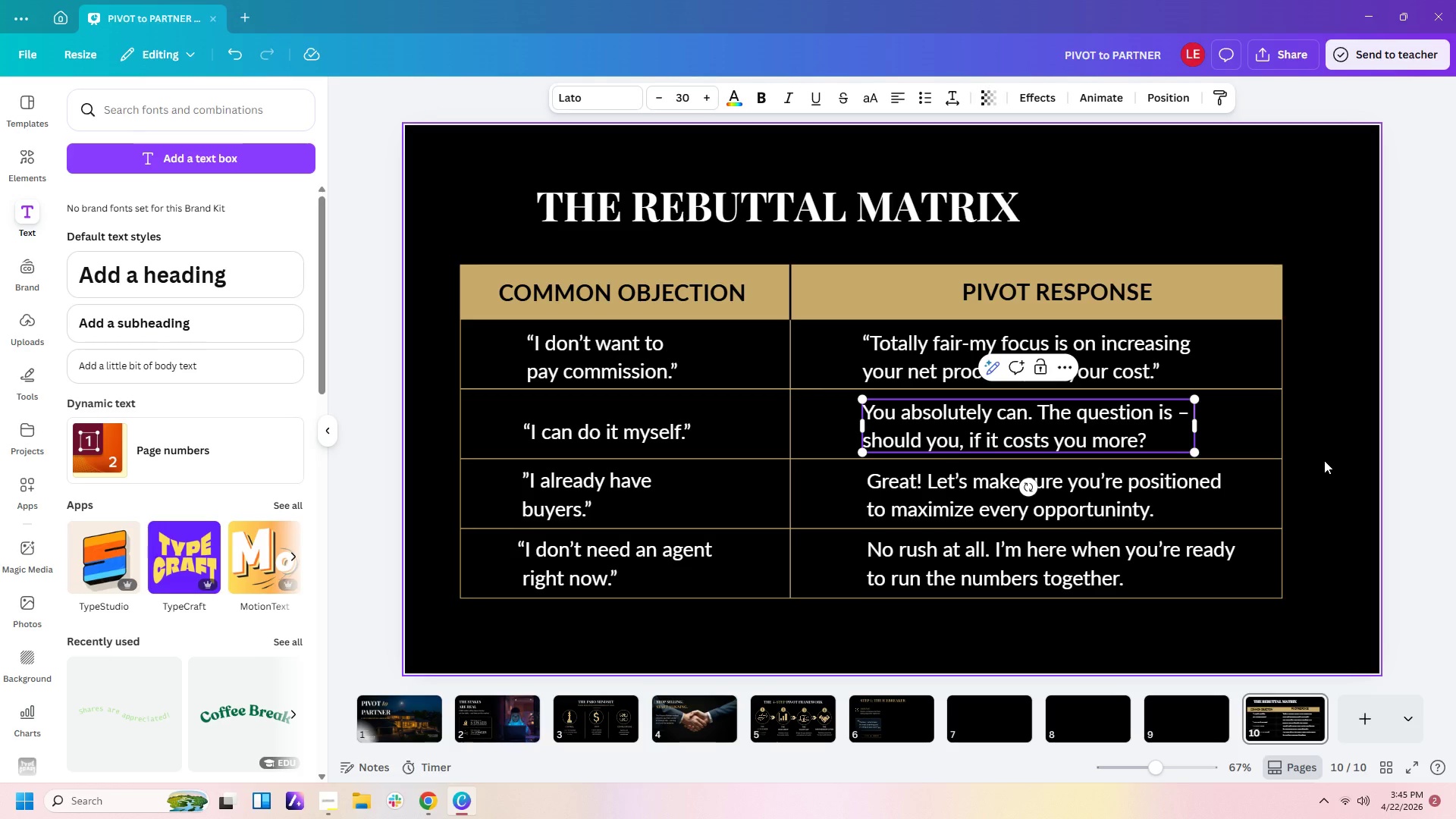 
double_click([962, 340])
 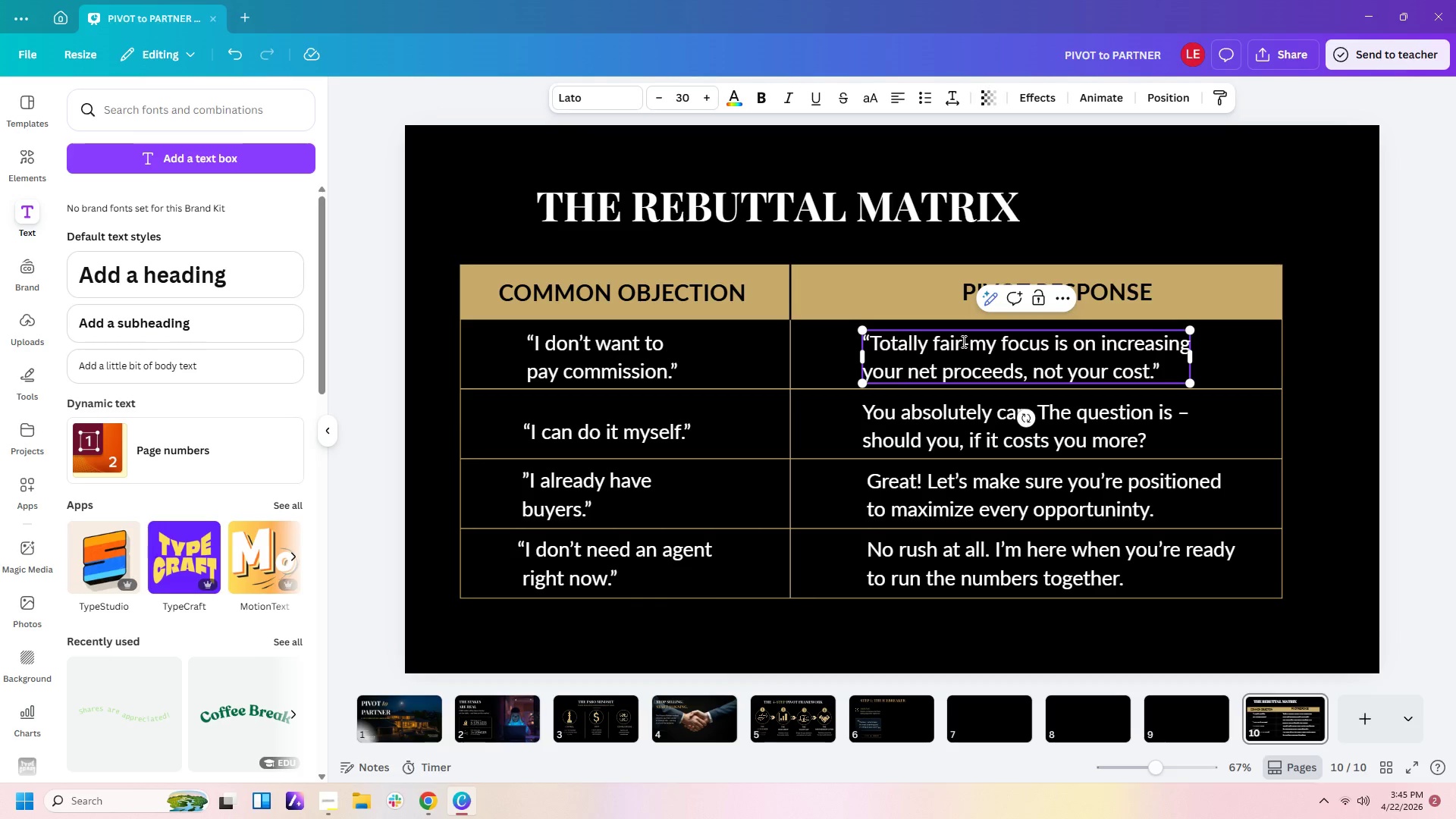 
key(Space)
 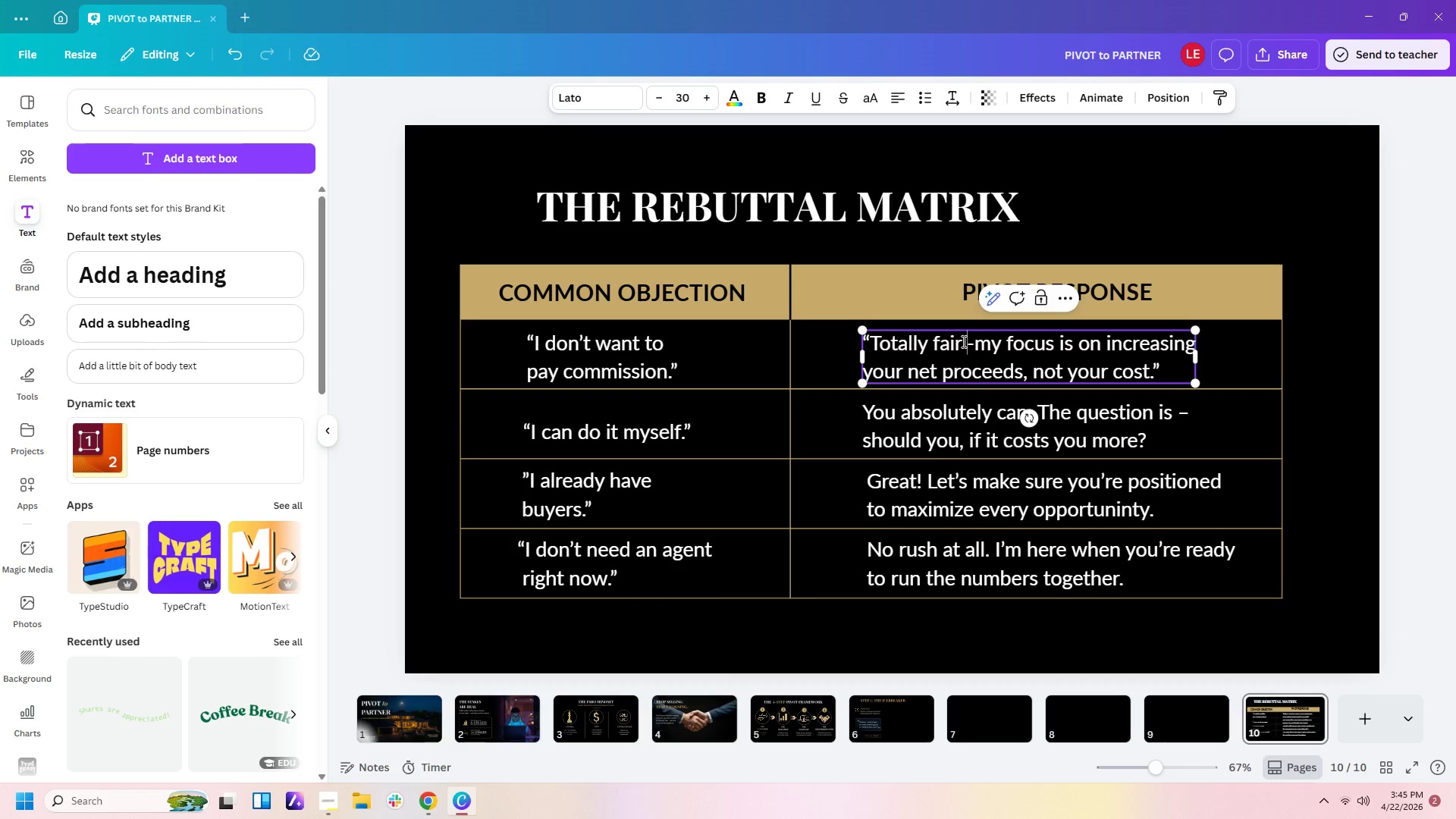 
key(ArrowRight)
 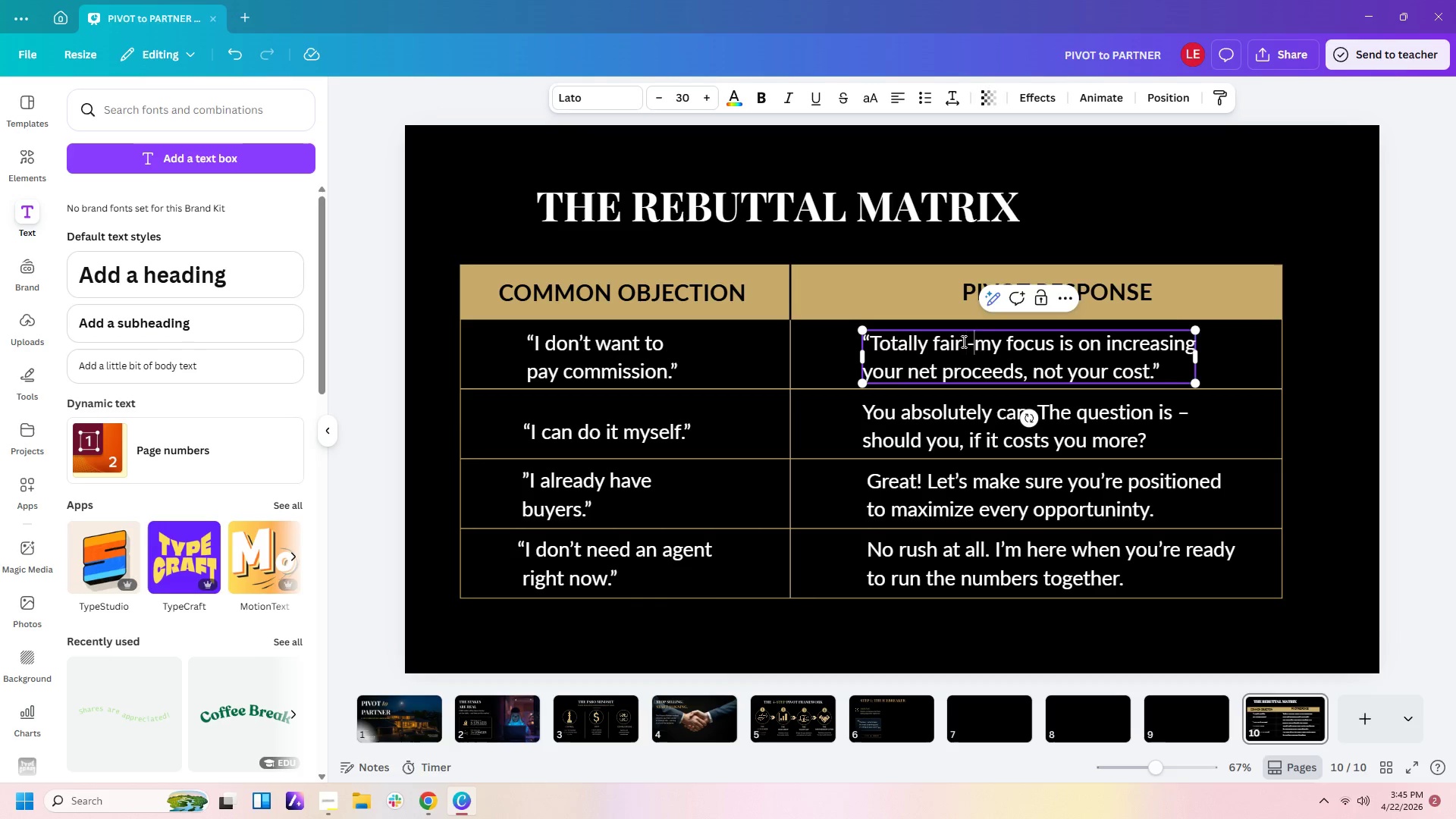 
key(Minus)
 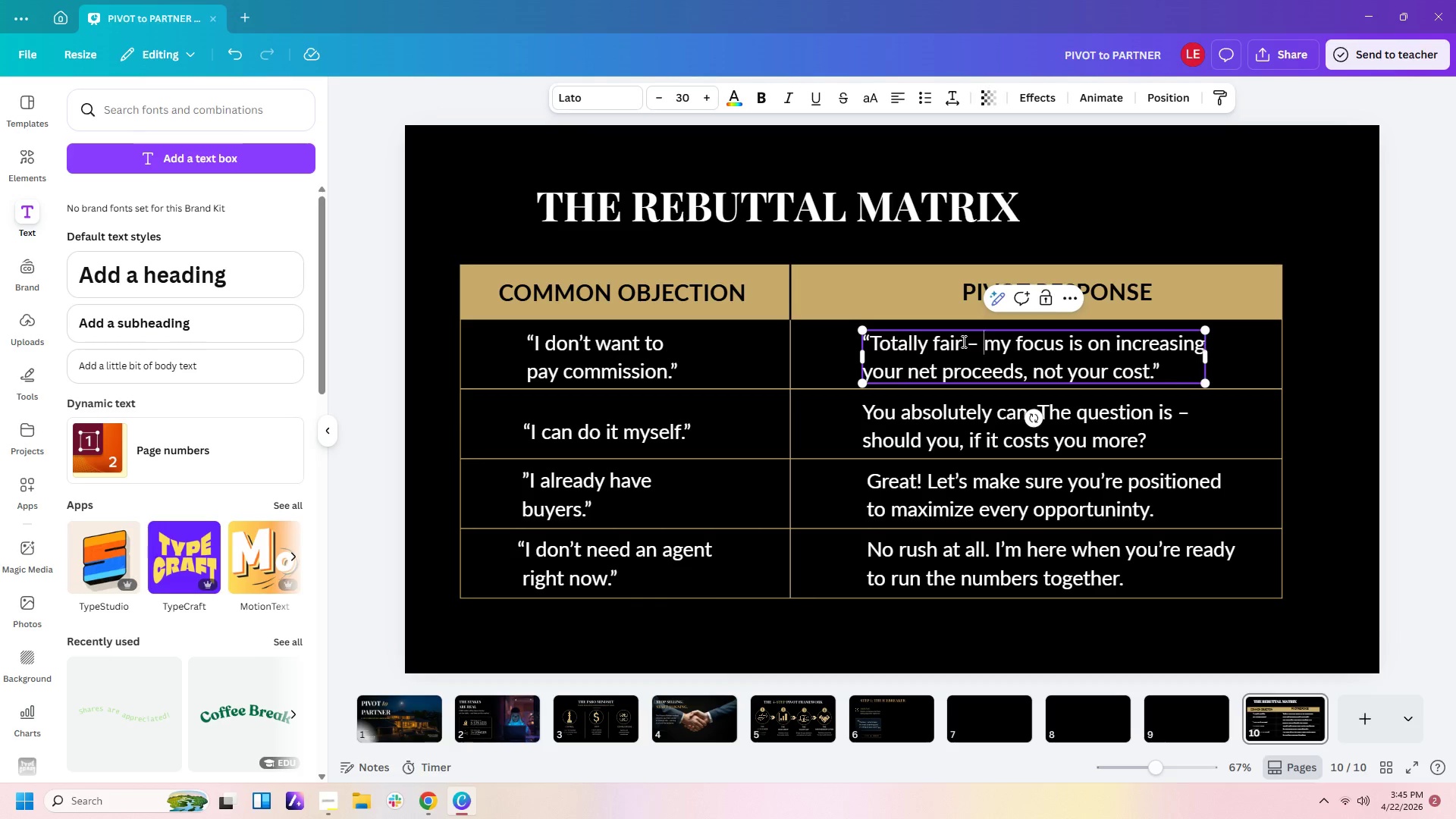 
key(Space)
 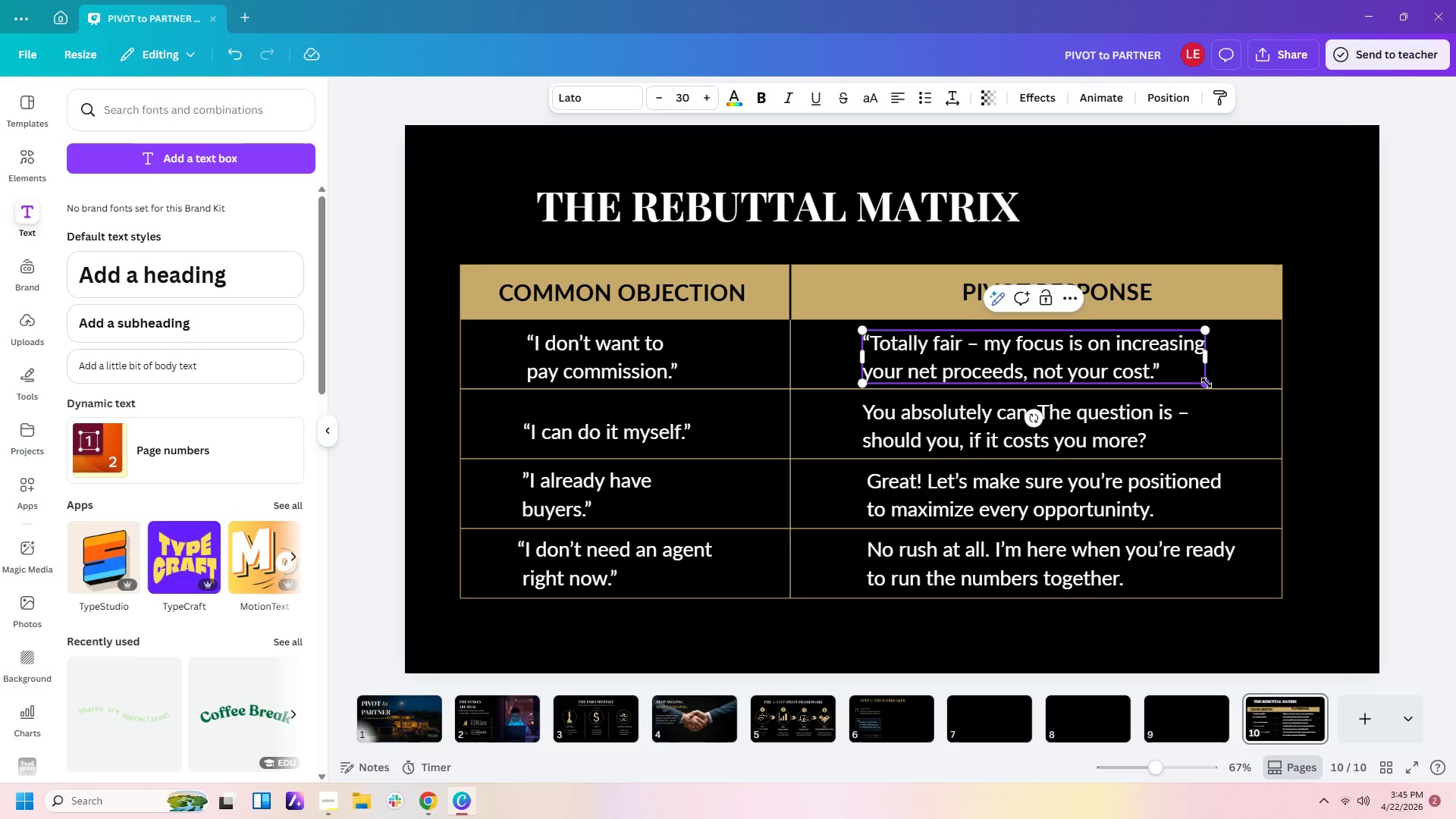 
wait(6.69)
 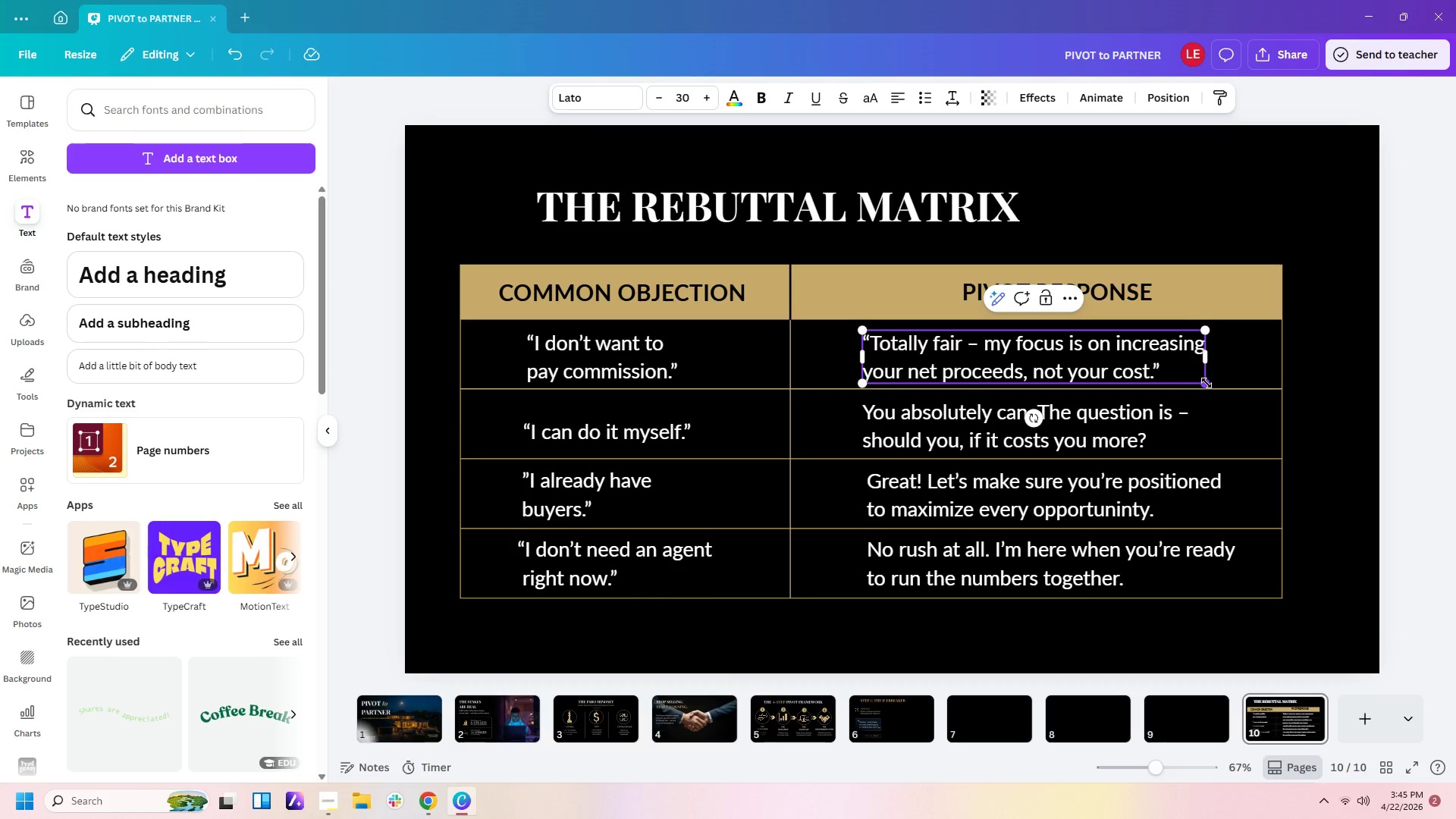 
left_click([1343, 421])
 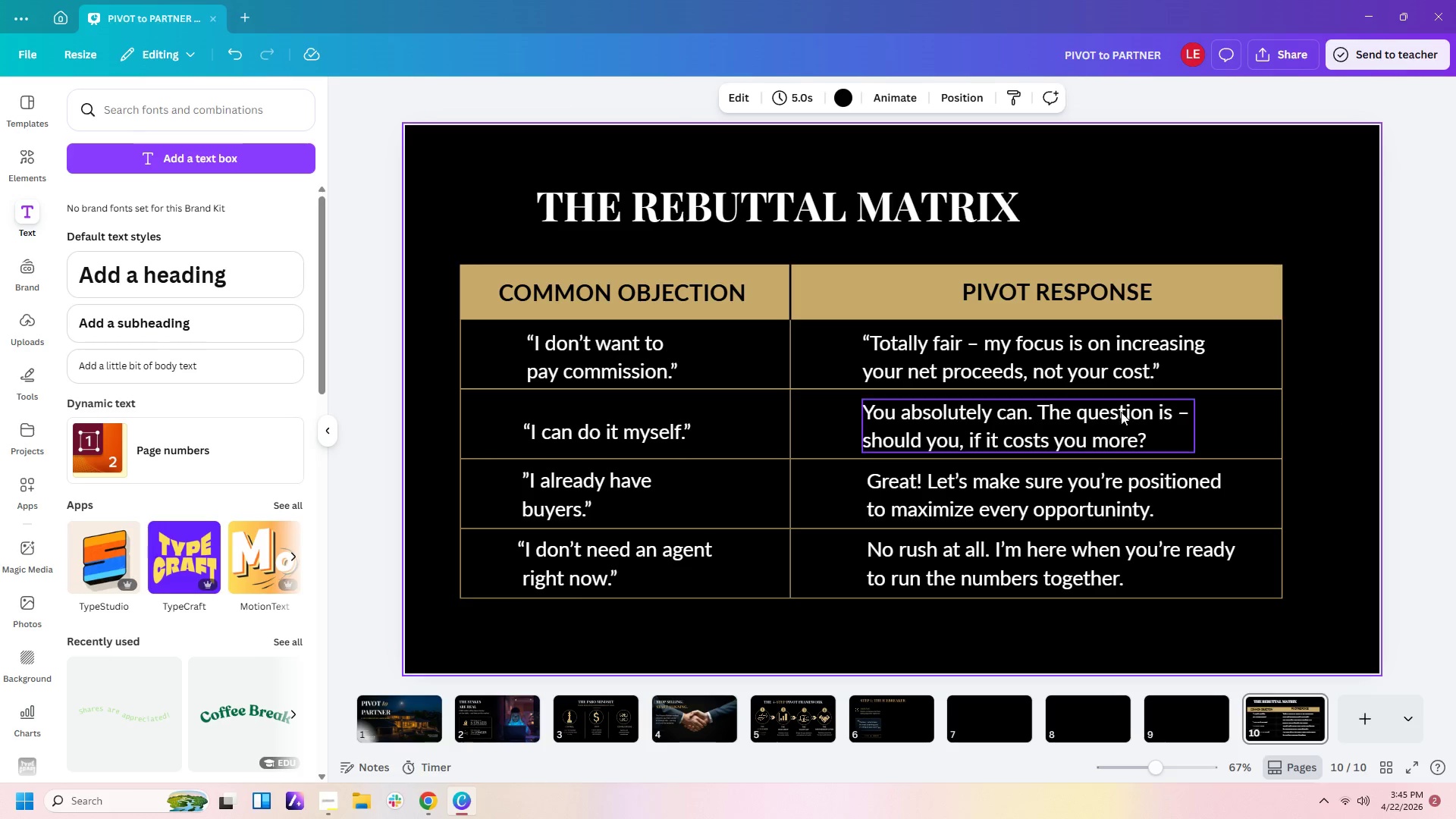 
wait(5.42)
 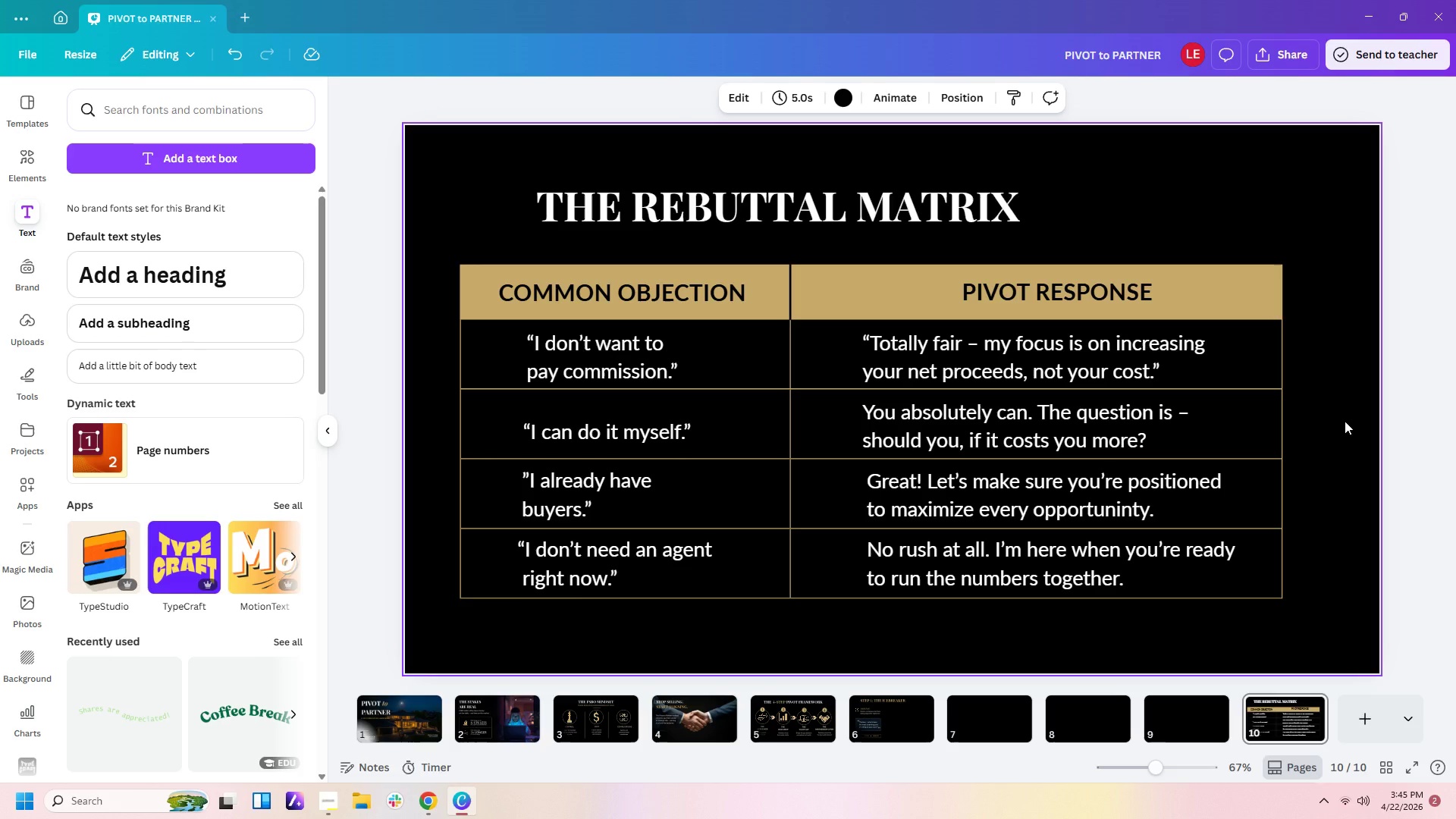 
double_click([862, 412])
 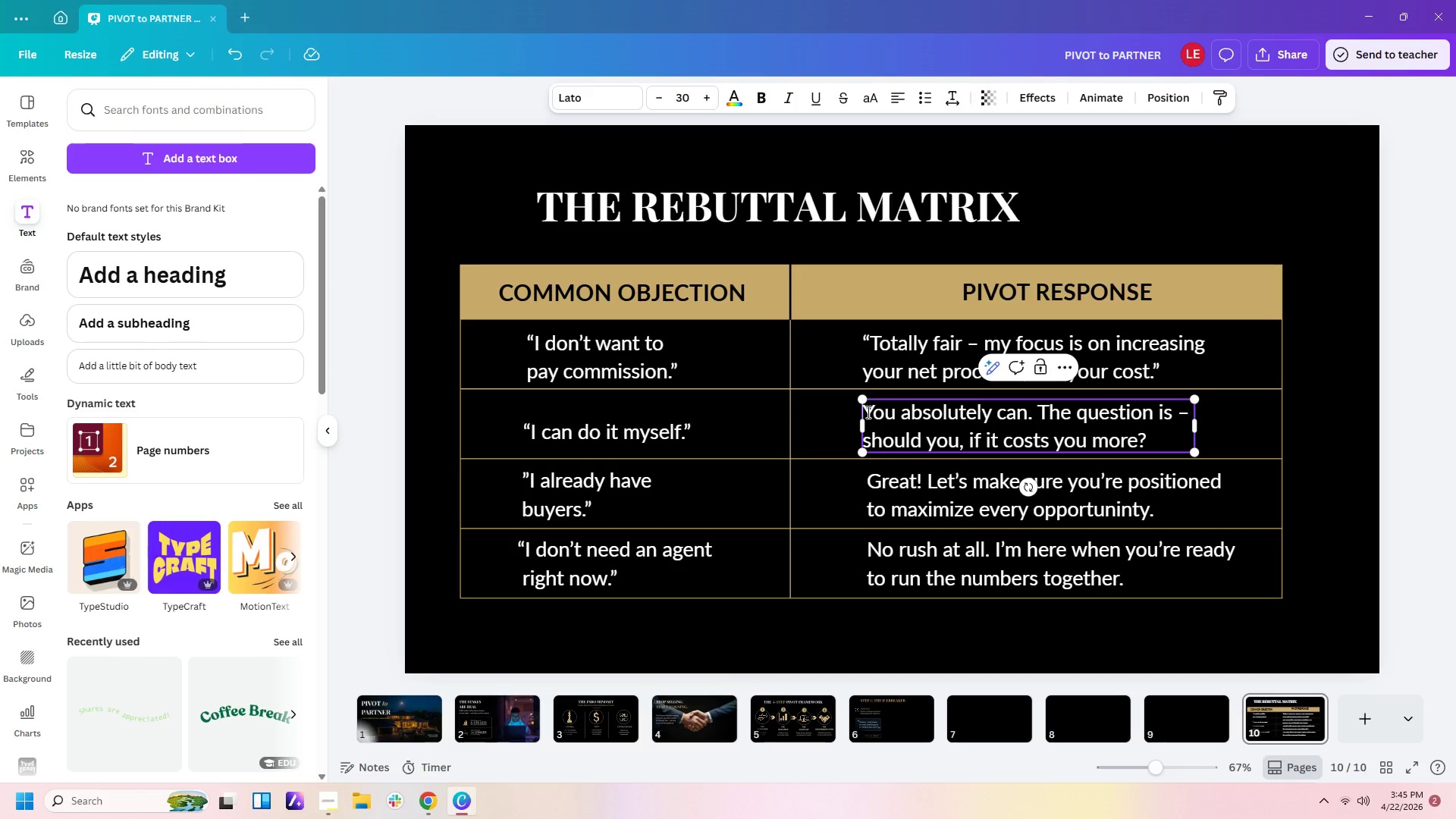 
double_click([867, 412])
 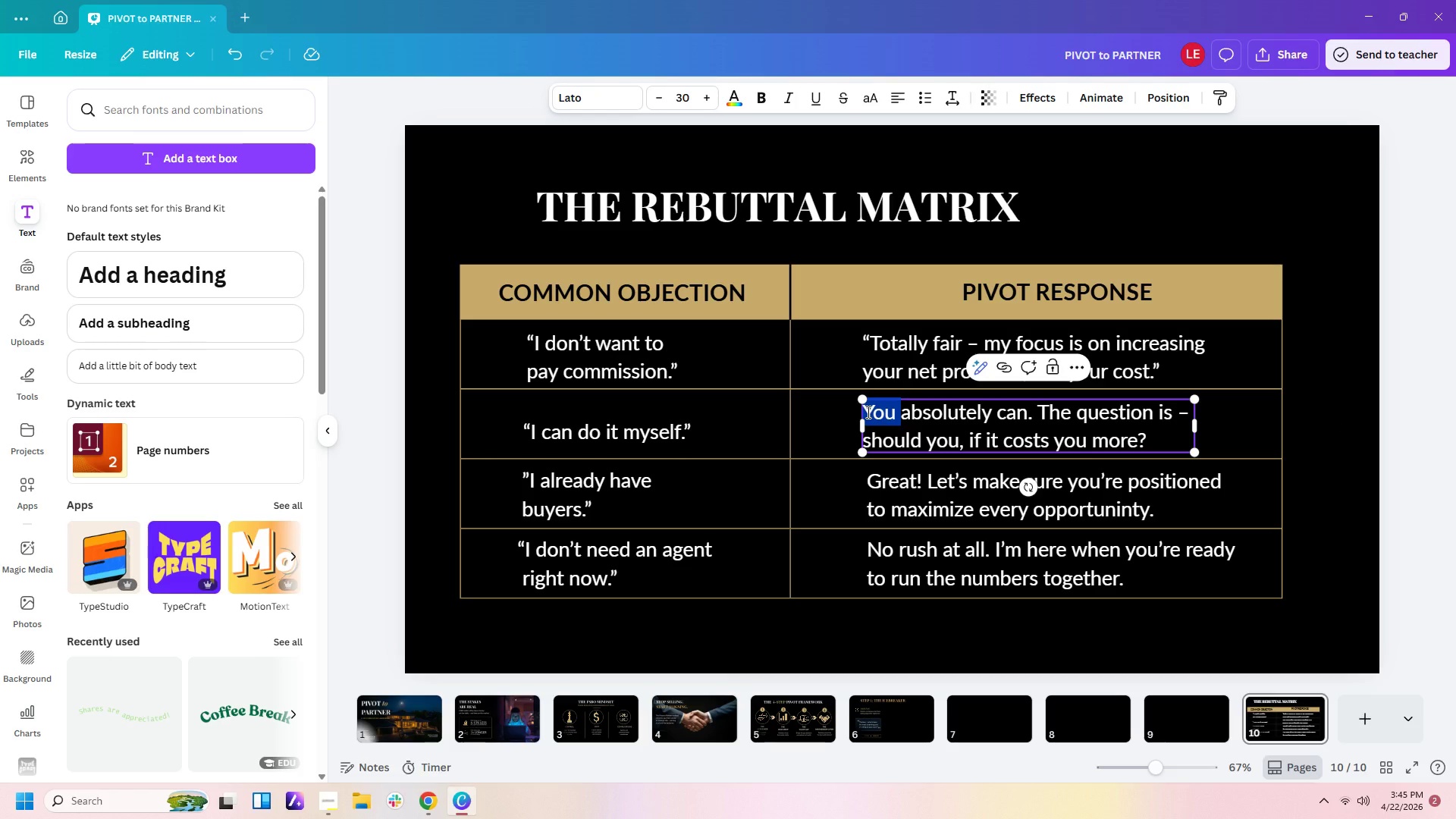 
left_click([867, 412])
 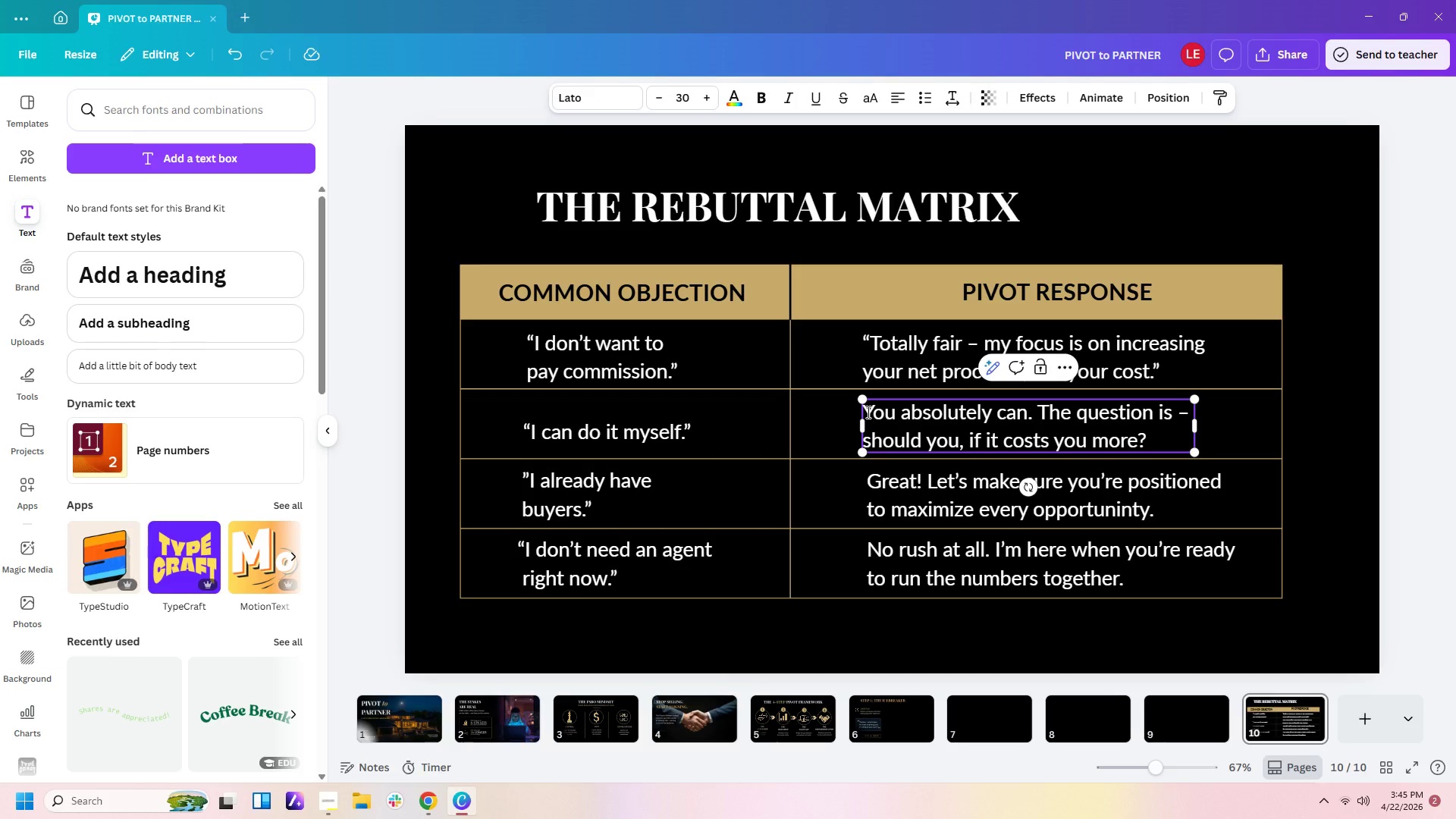 
key(Shift+Quote)
 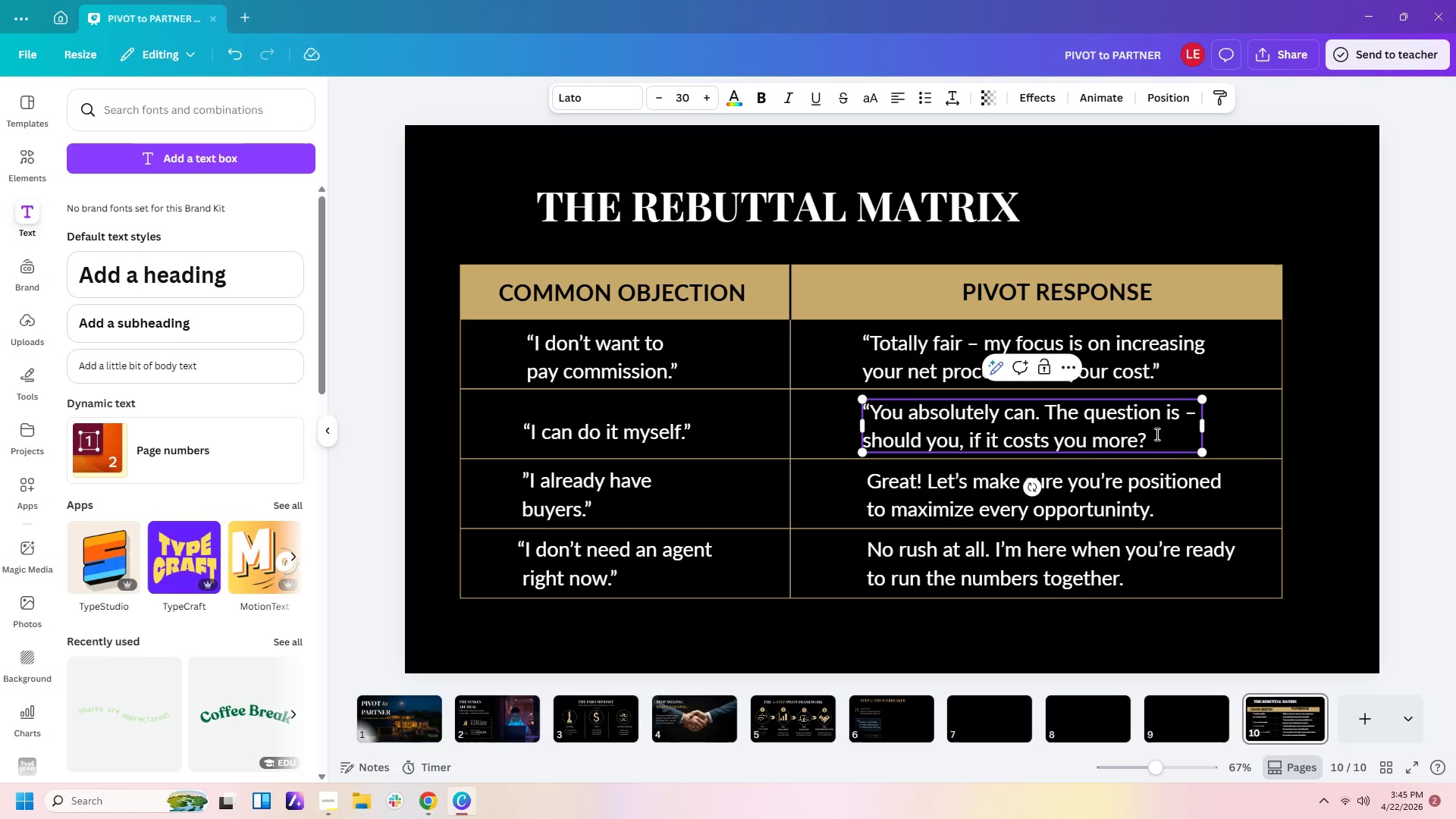 
left_click([1157, 435])
 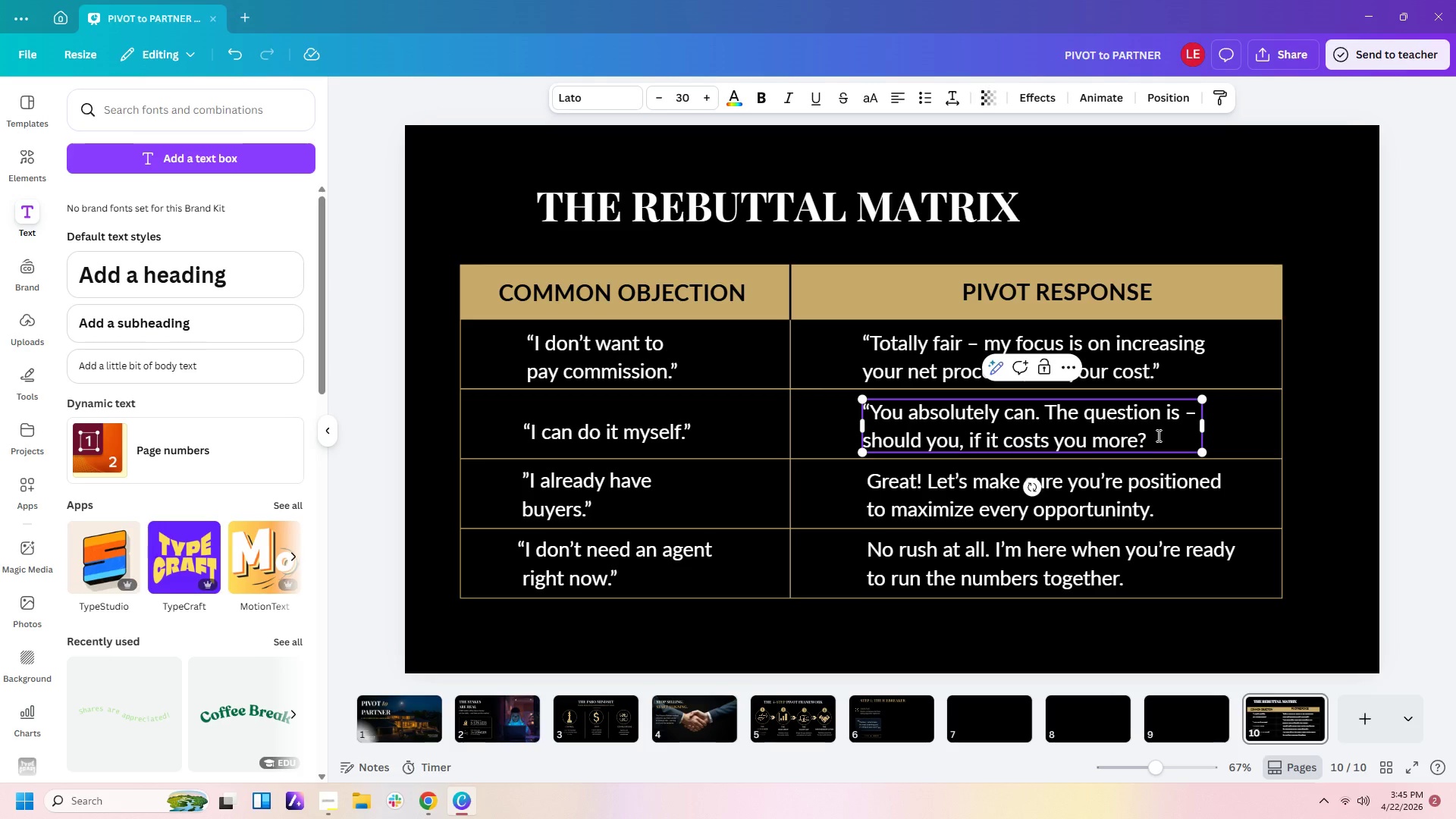 
key(Shift+Quote)
 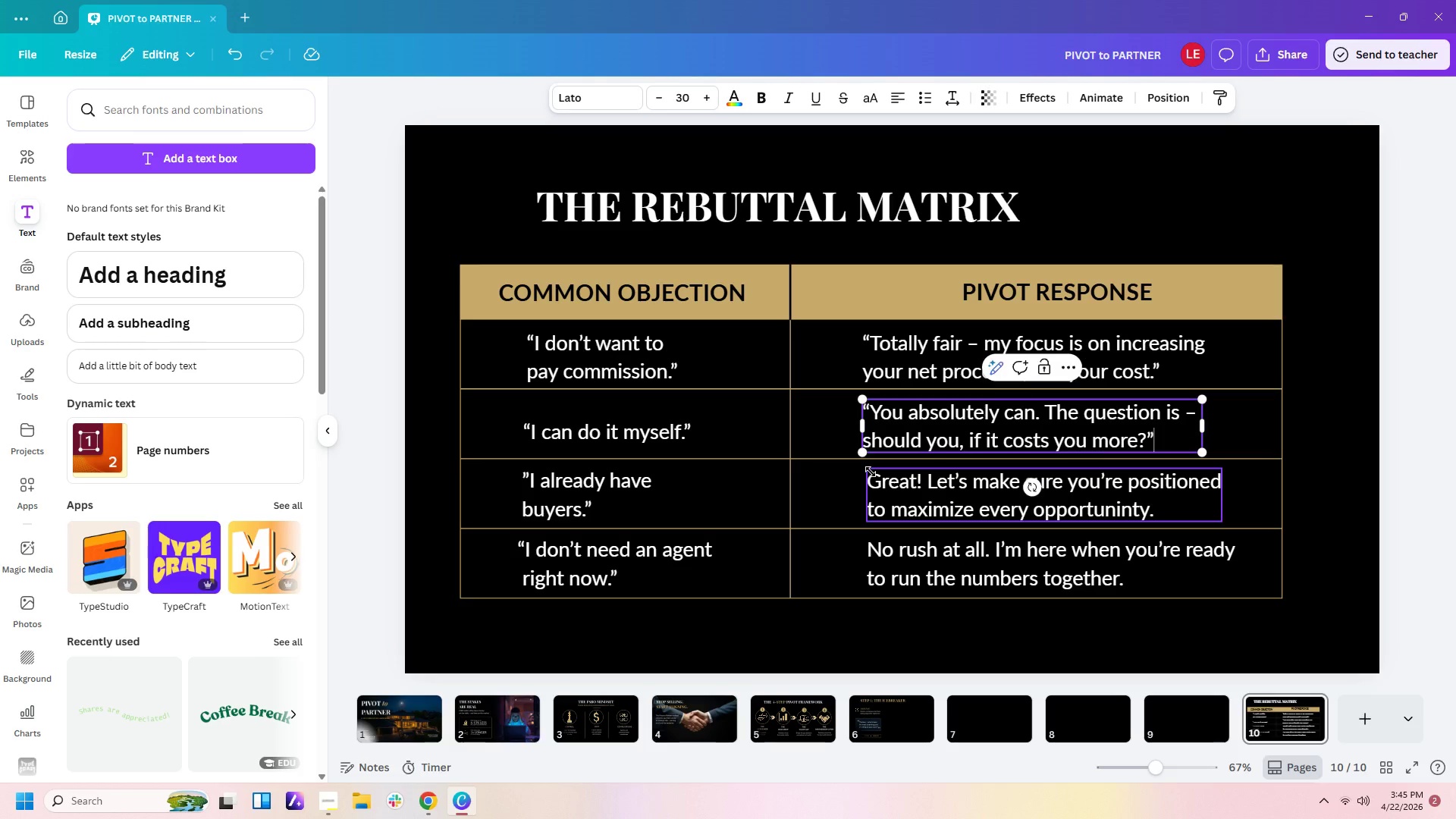 
double_click([868, 471])
 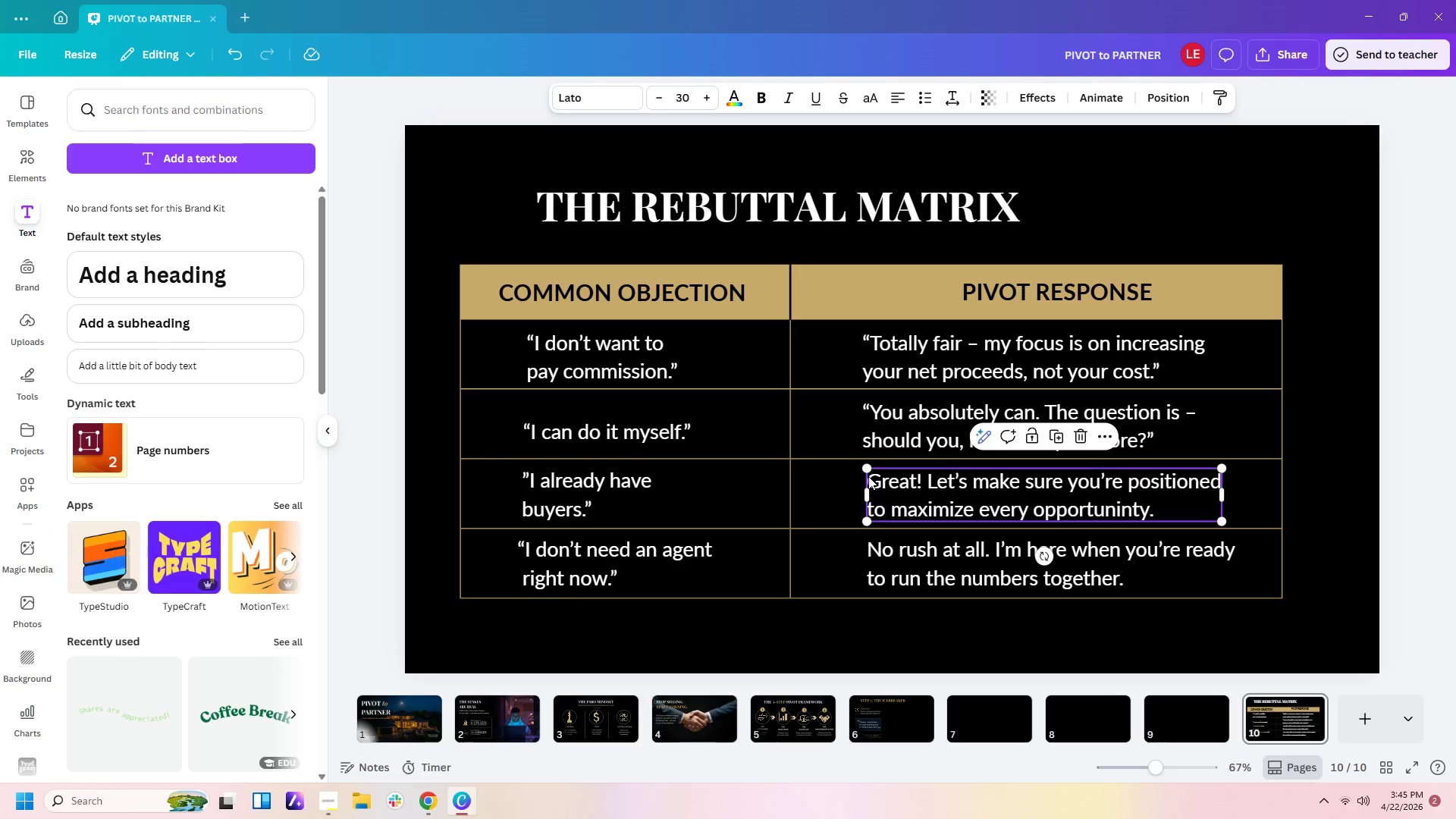 
left_click([868, 476])
 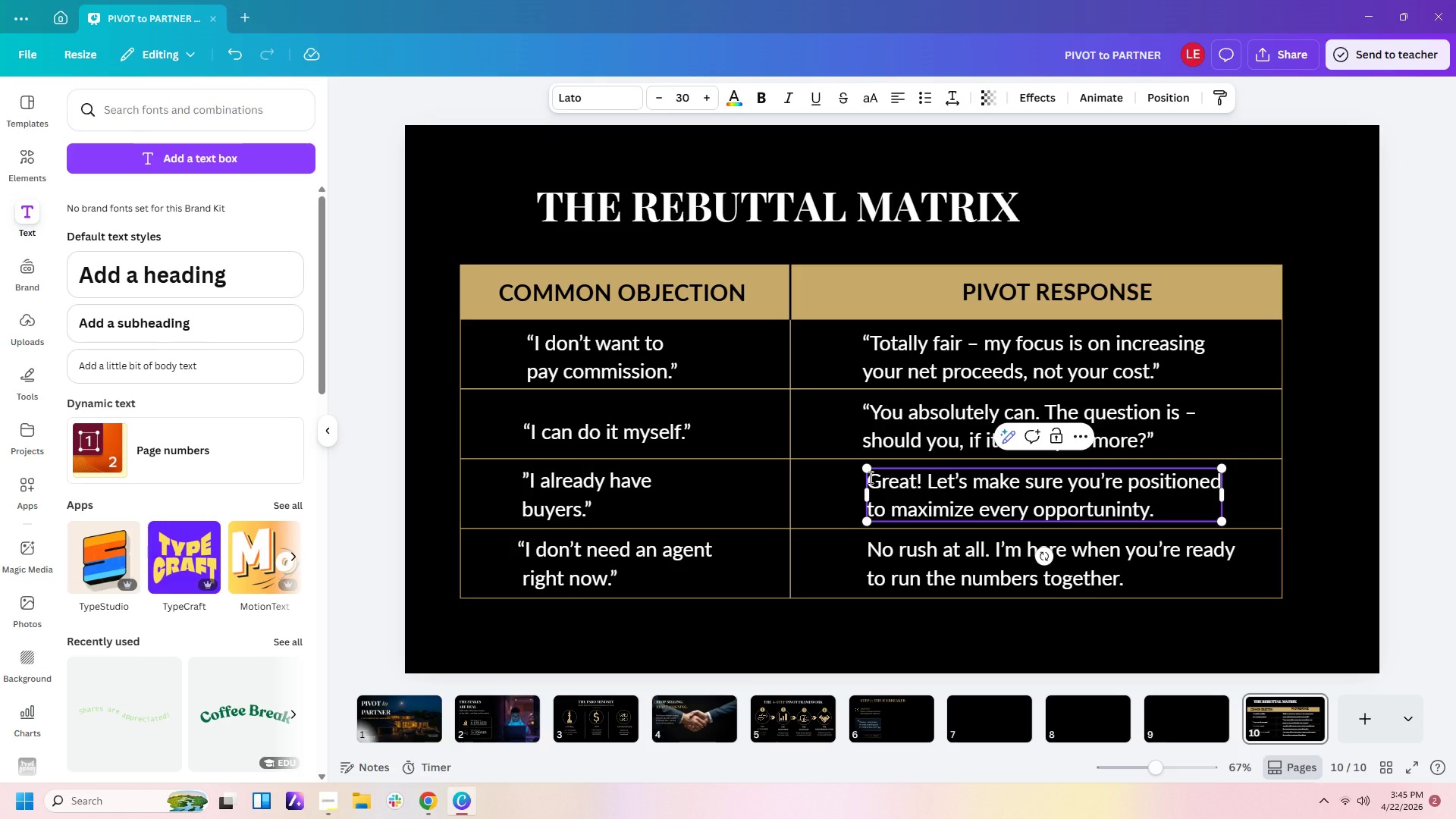 
key(Shift+Quote)
 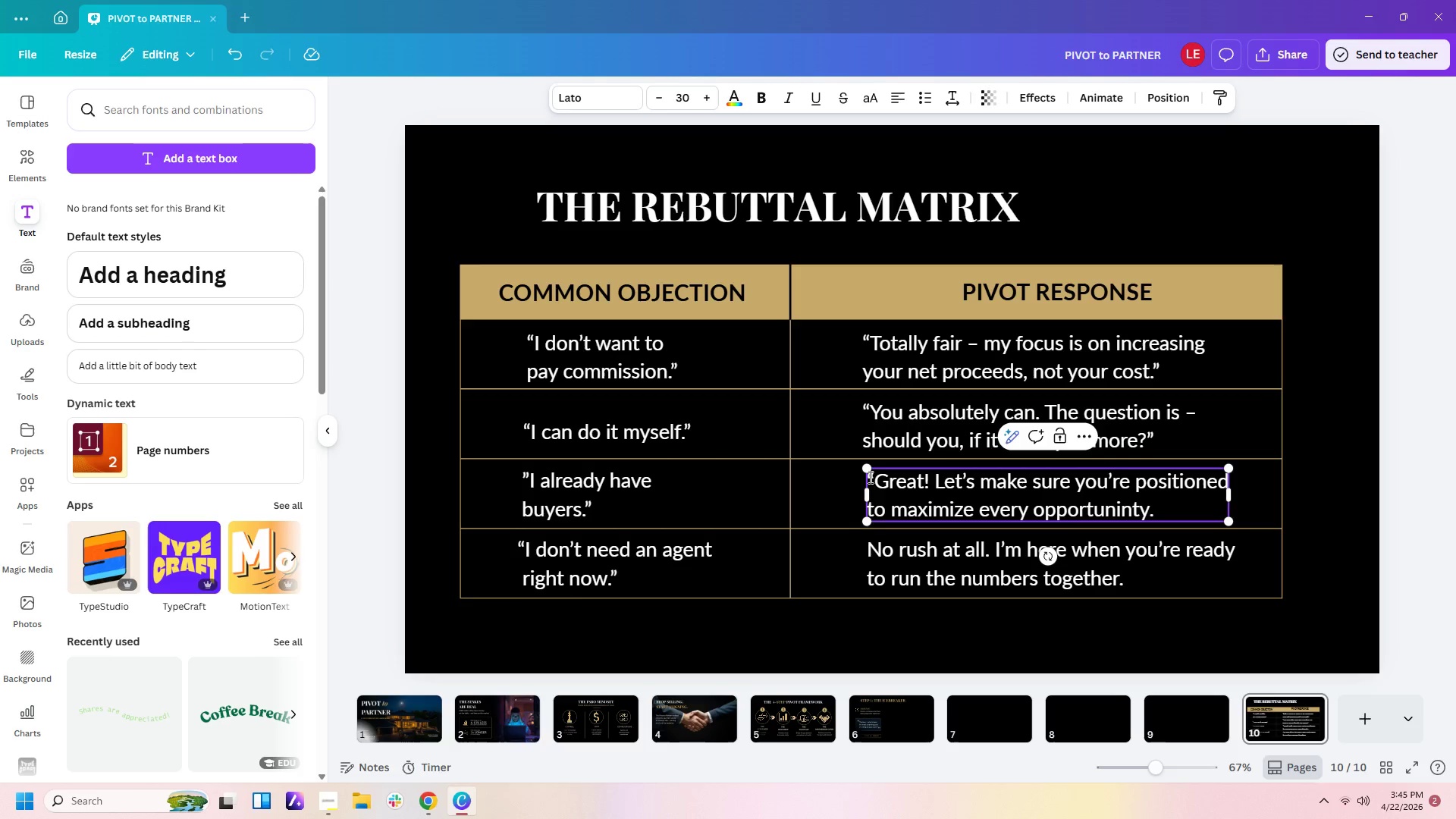 
key(ArrowDown)
 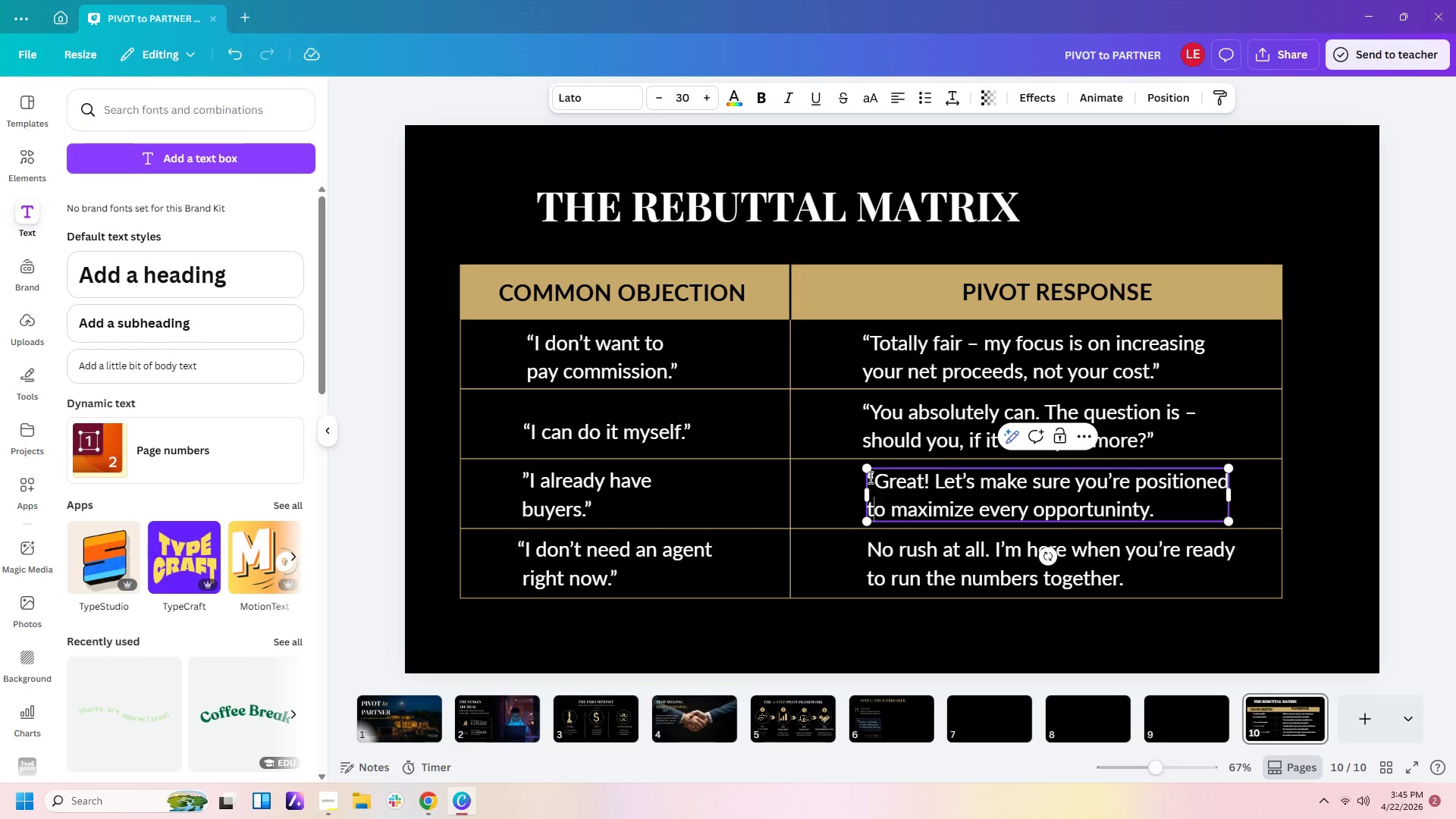 
key(ArrowRight)
 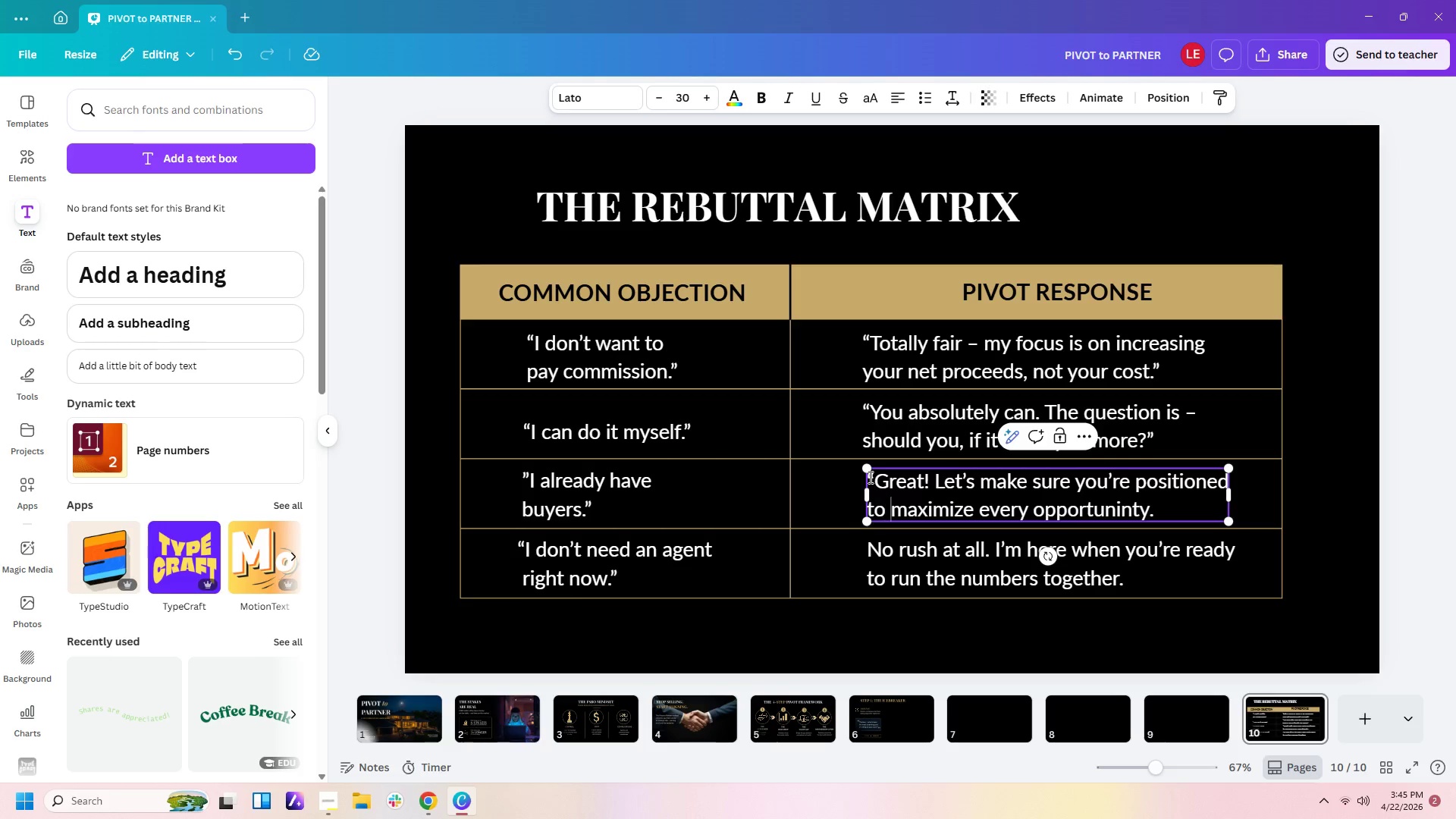 
hold_key(key=ArrowRight, duration=1.31)
 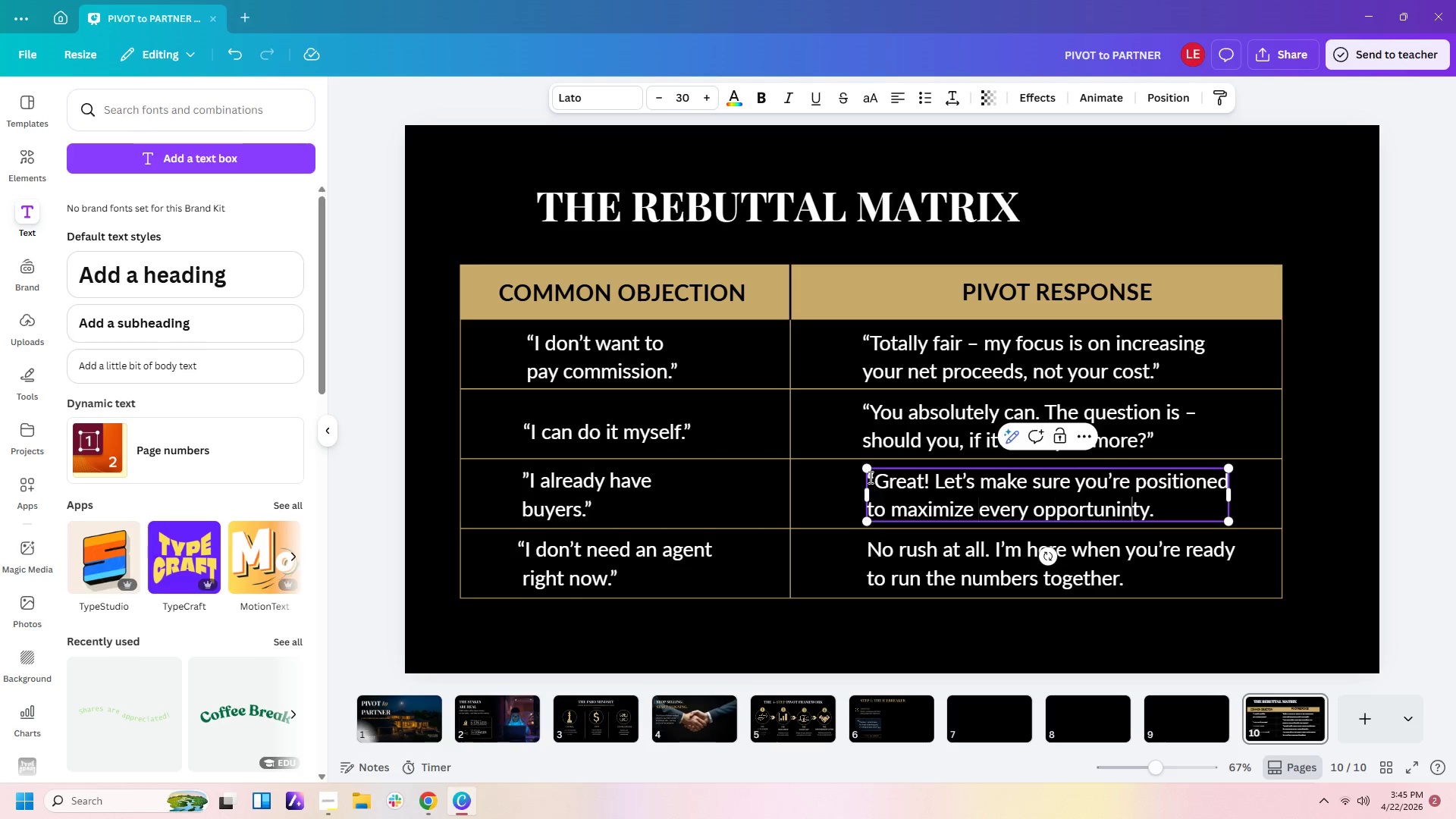 
key(ArrowRight)
 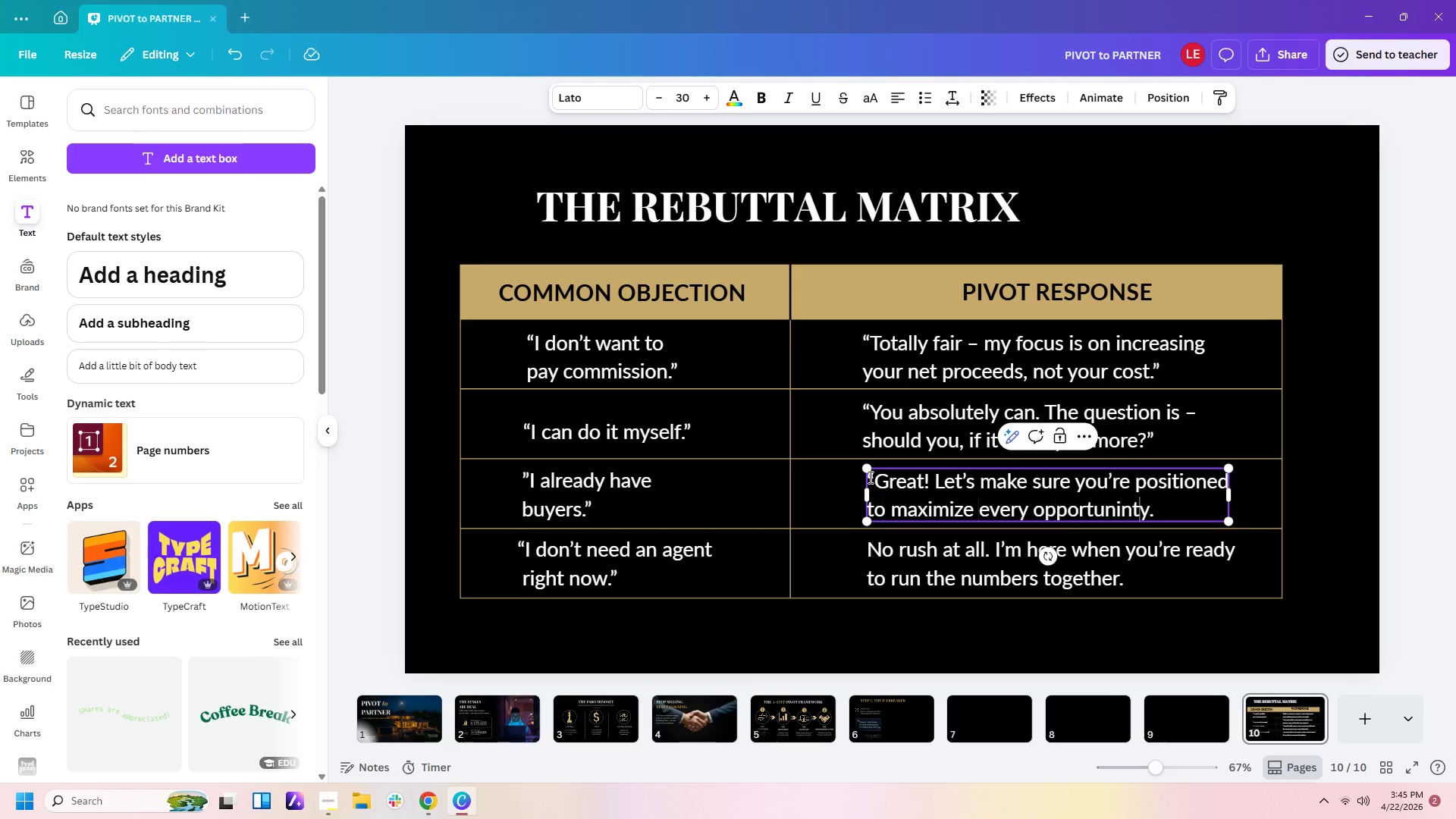 
key(ArrowRight)
 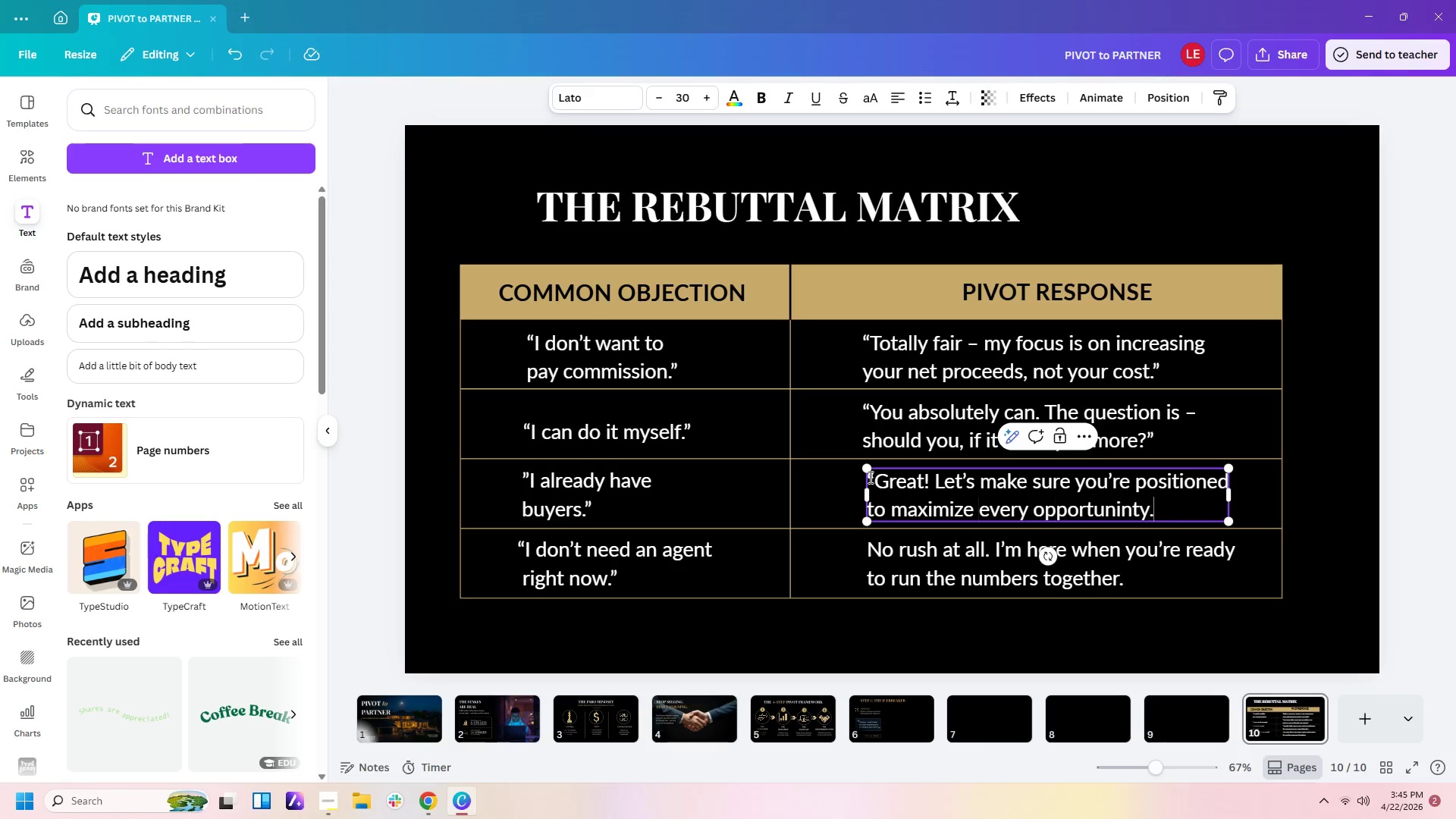 
key(ArrowRight)
 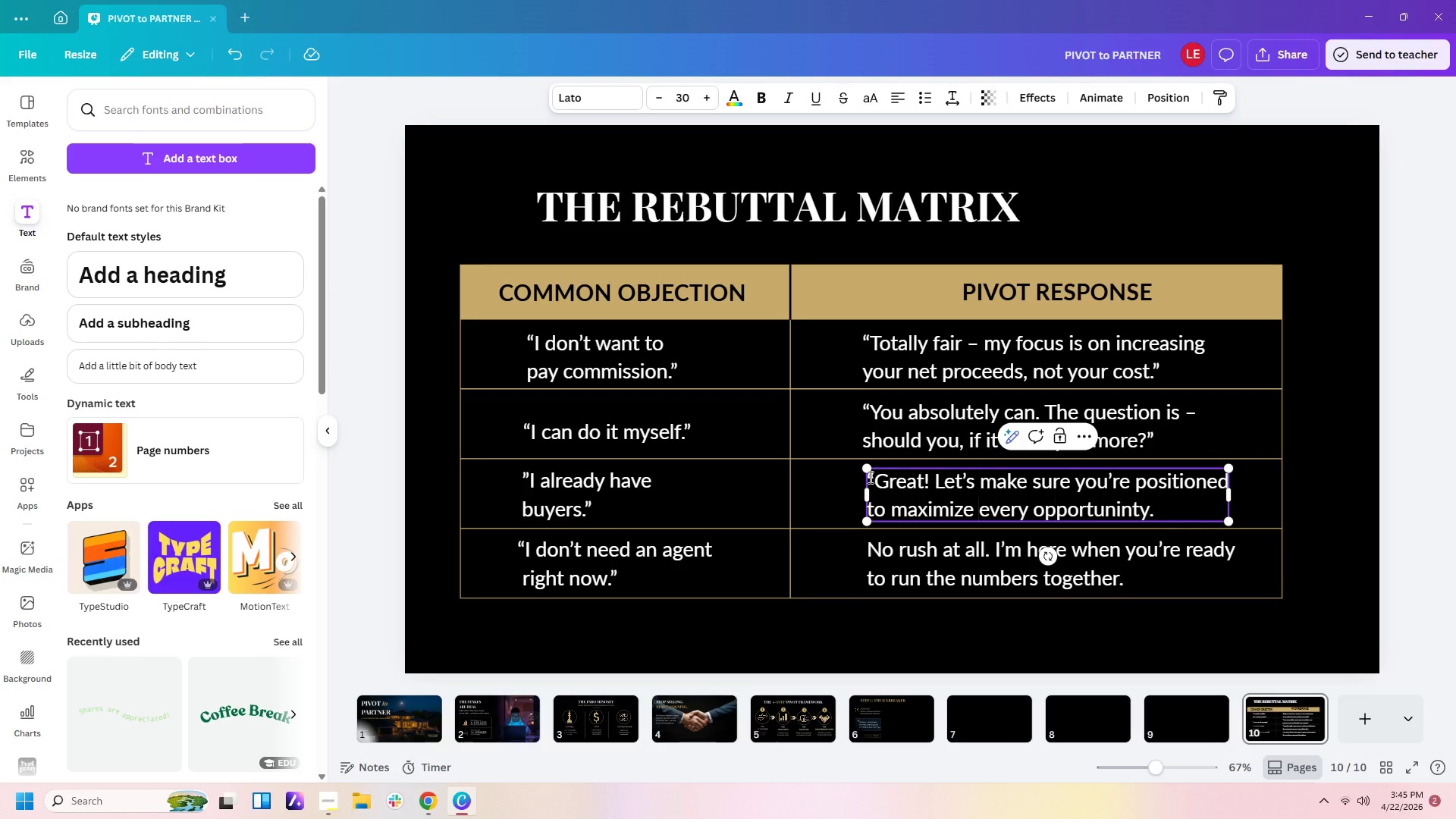 
key(Shift+ShiftLeft)
 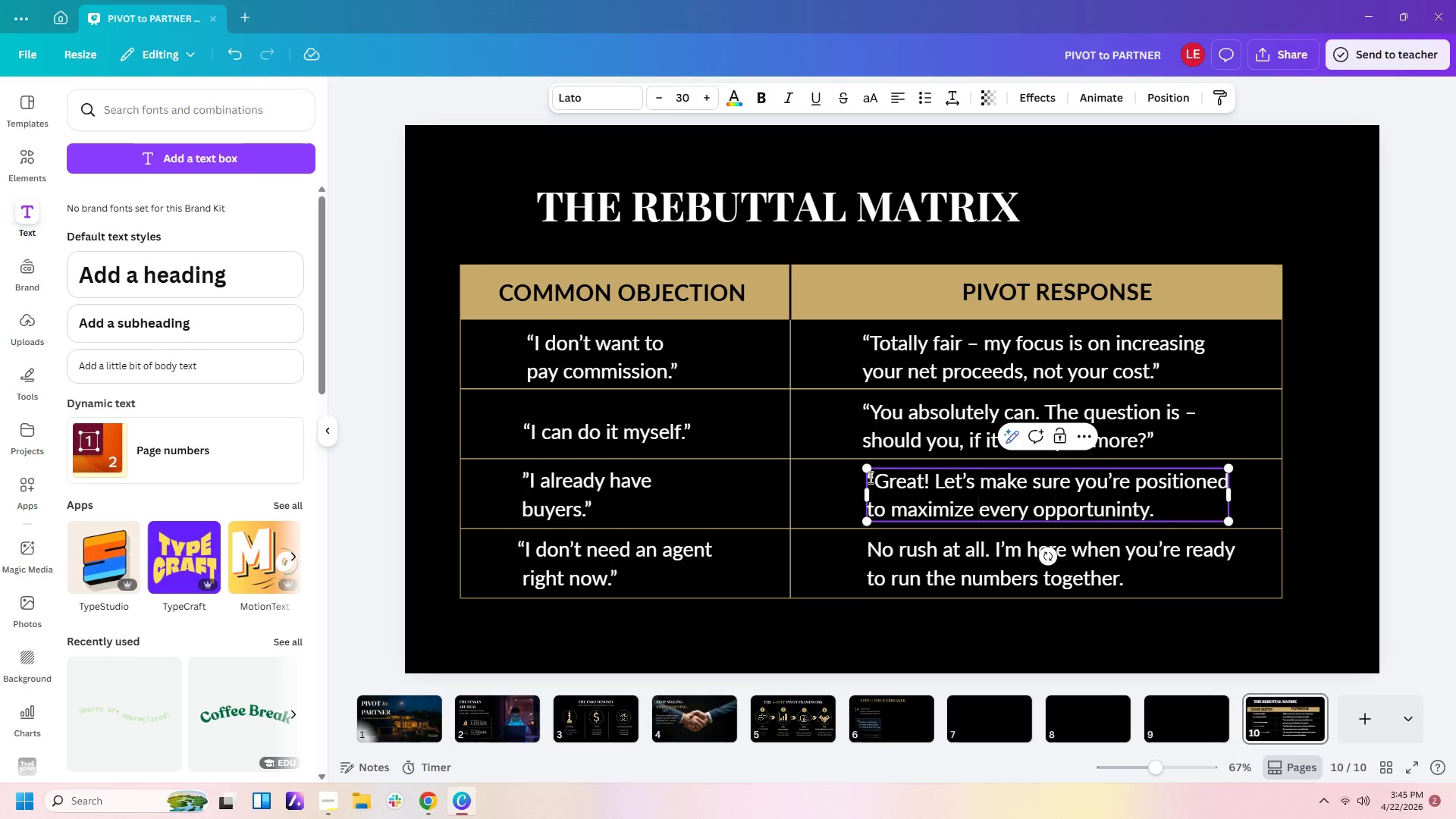 
key(Shift+Quote)
 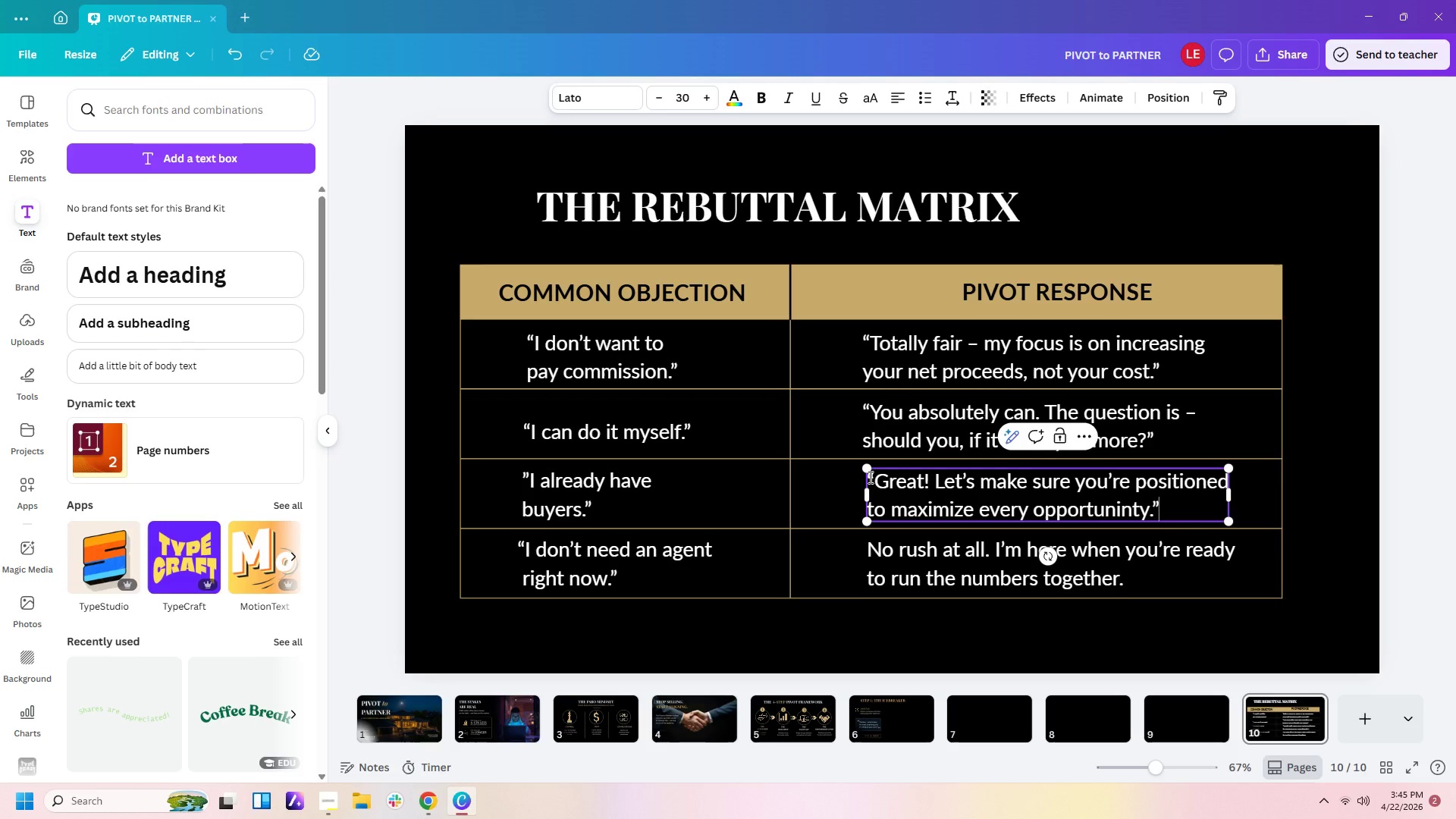 
key(ArrowDown)
 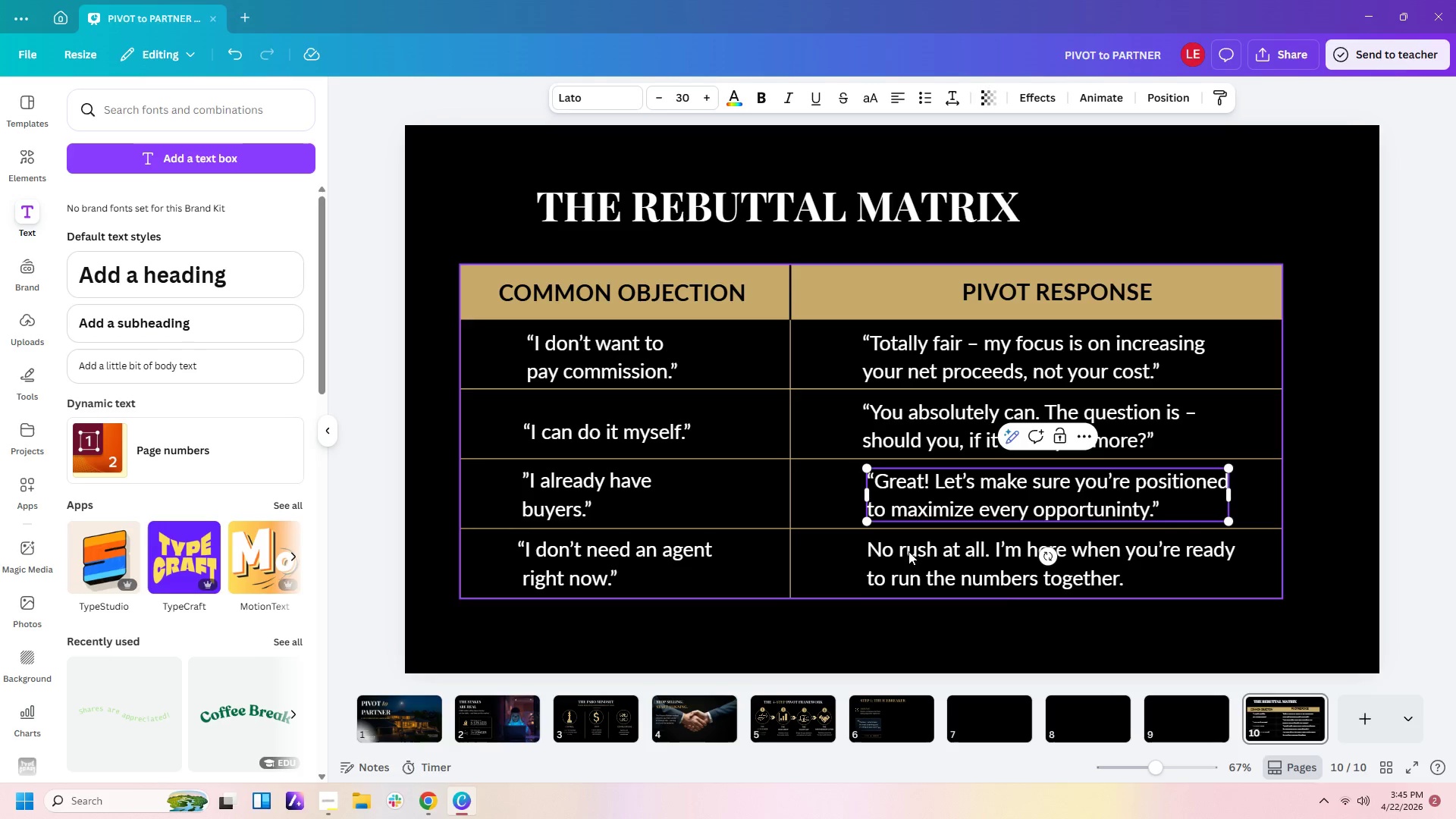 
left_click([953, 576])
 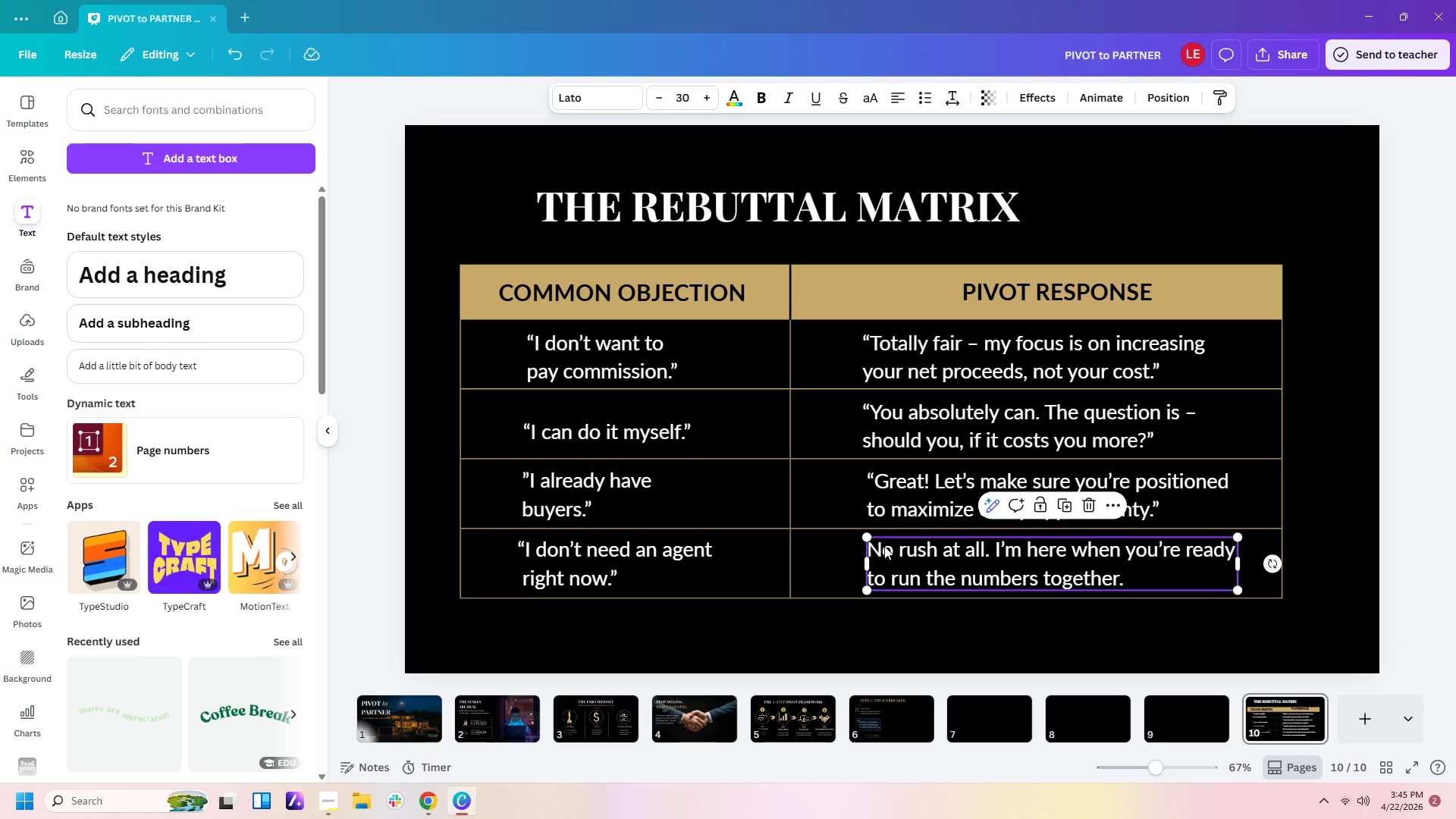 
left_click([884, 546])
 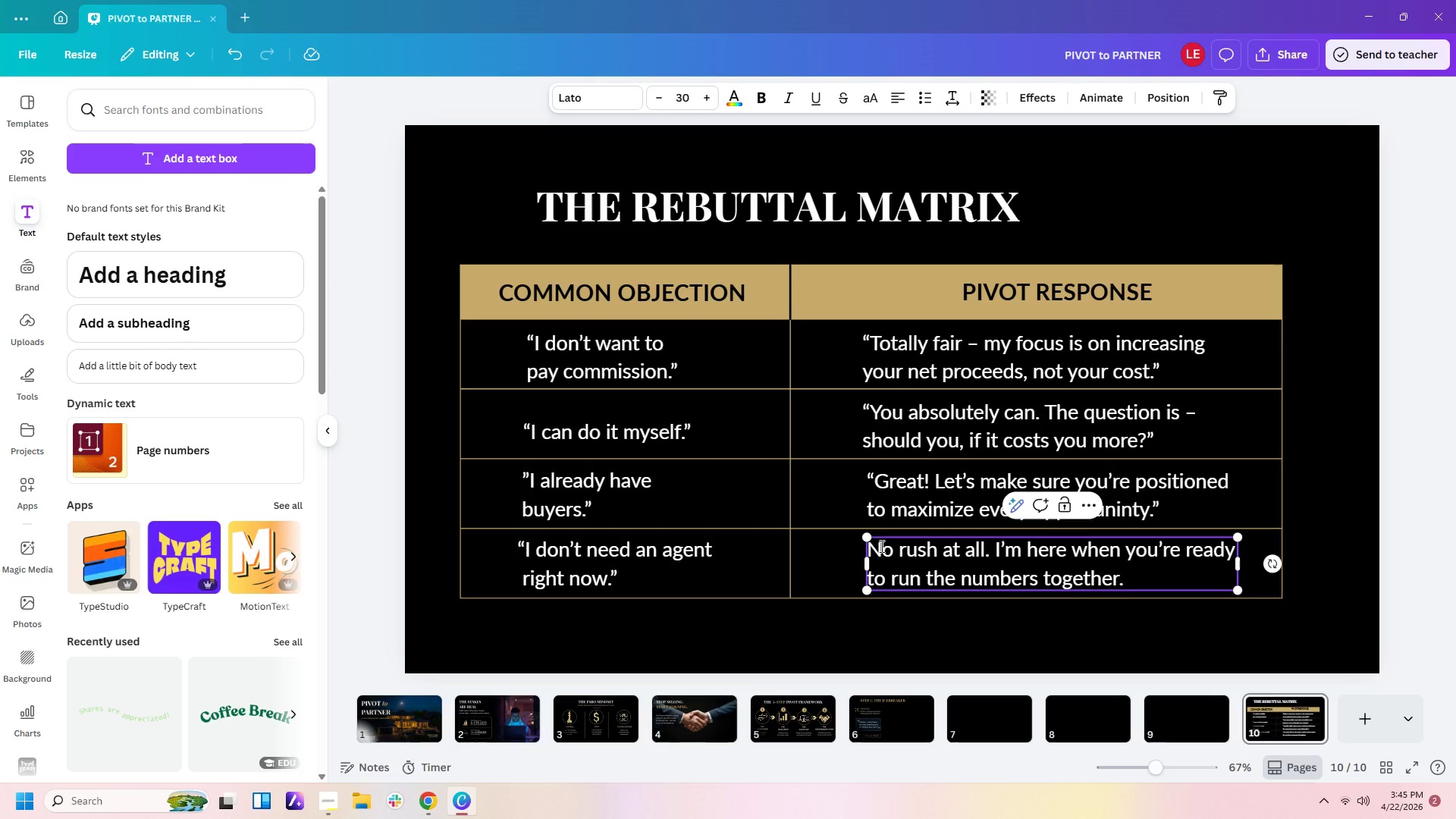 
key(ArrowLeft)
 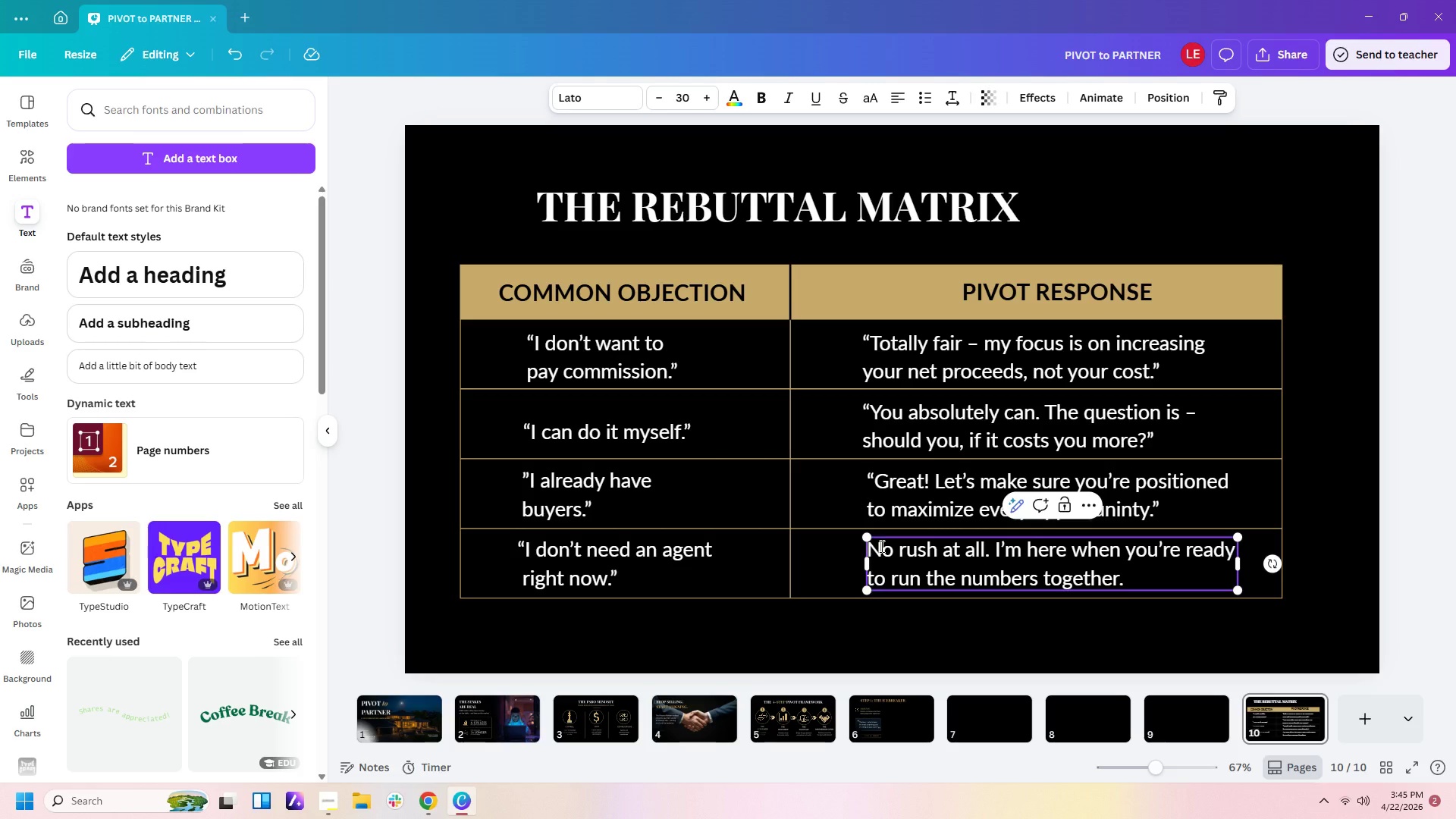 
key(Shift+Quote)
 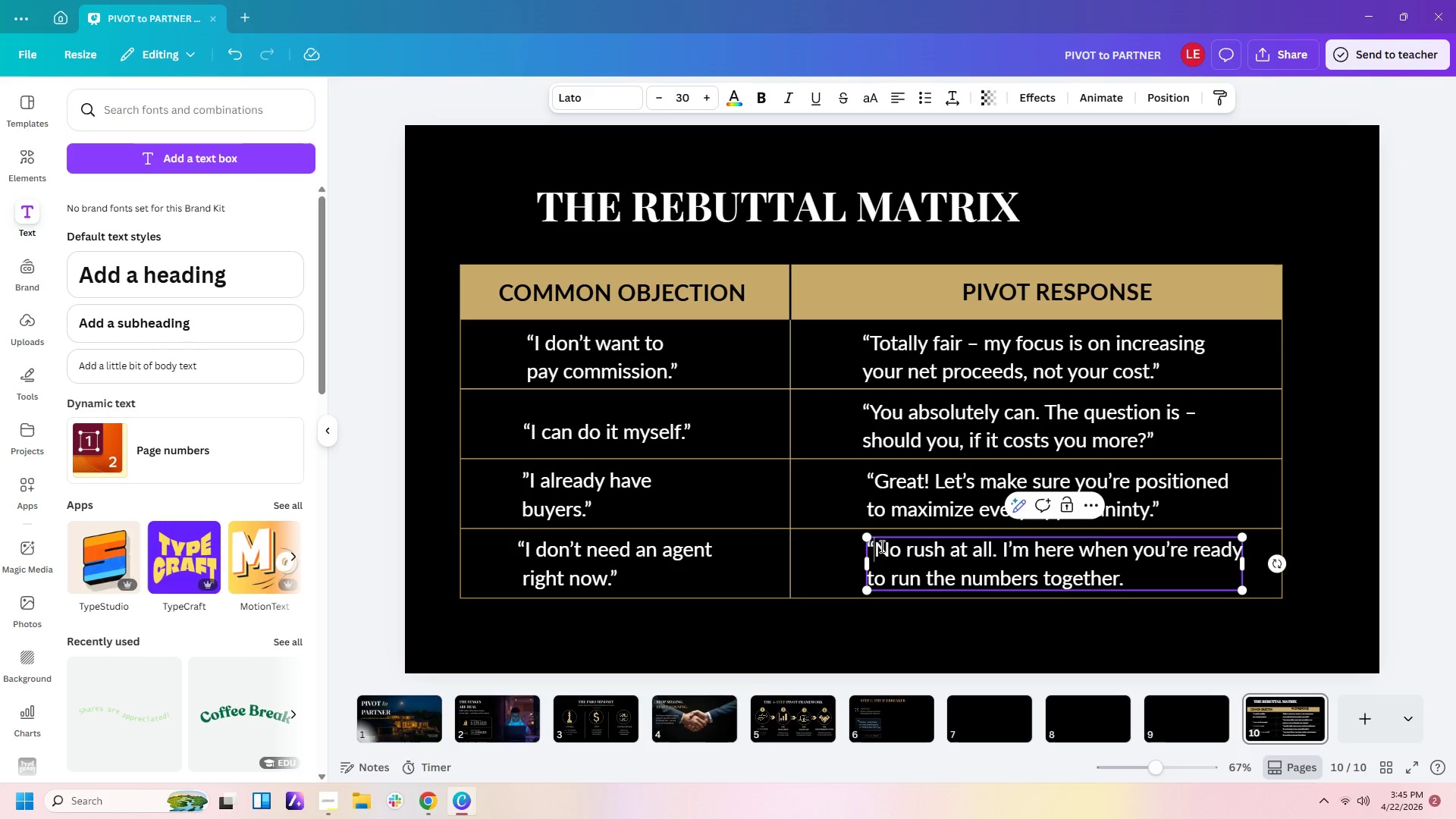 
key(ArrowDown)
 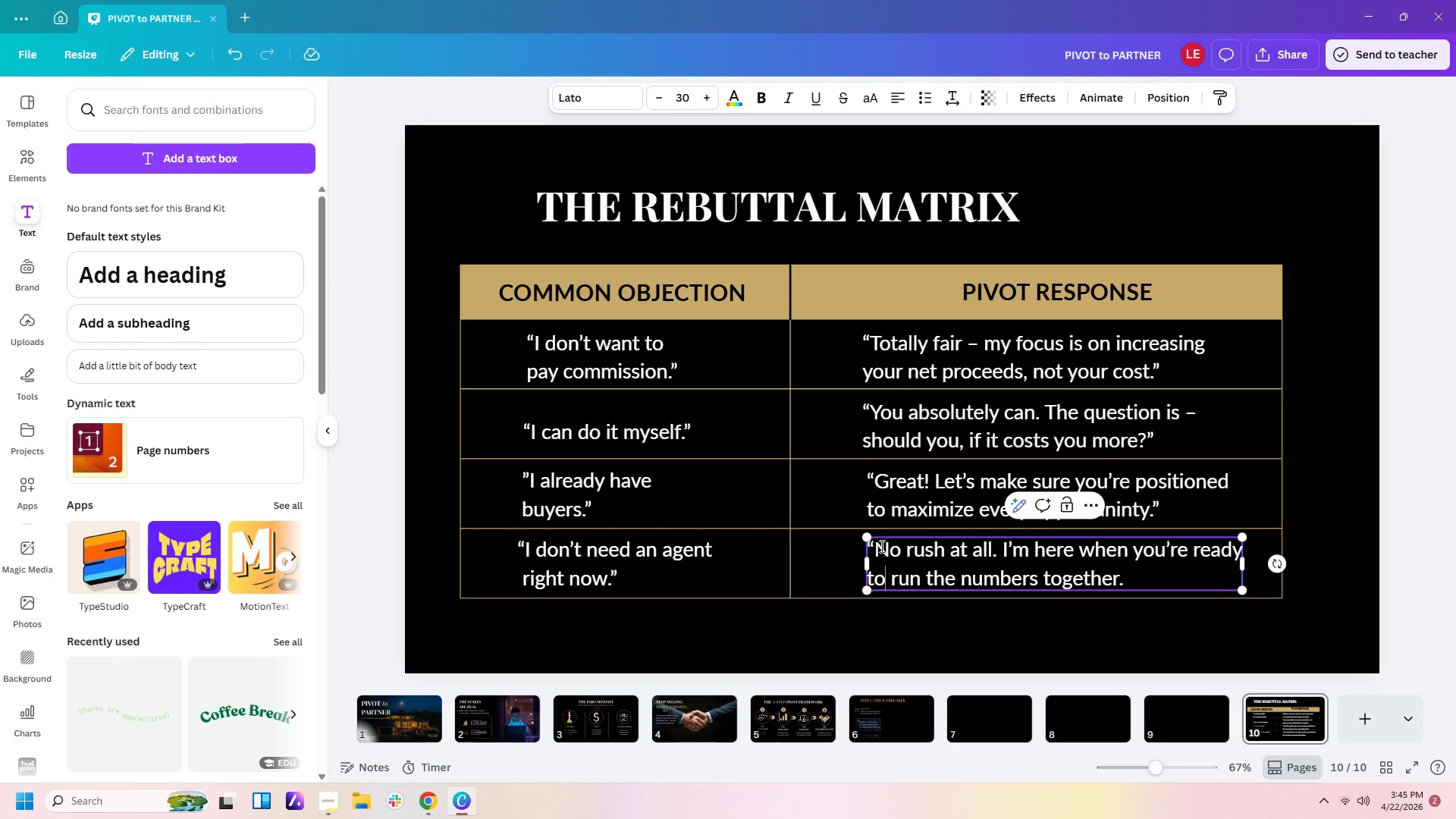 
key(ArrowRight)
 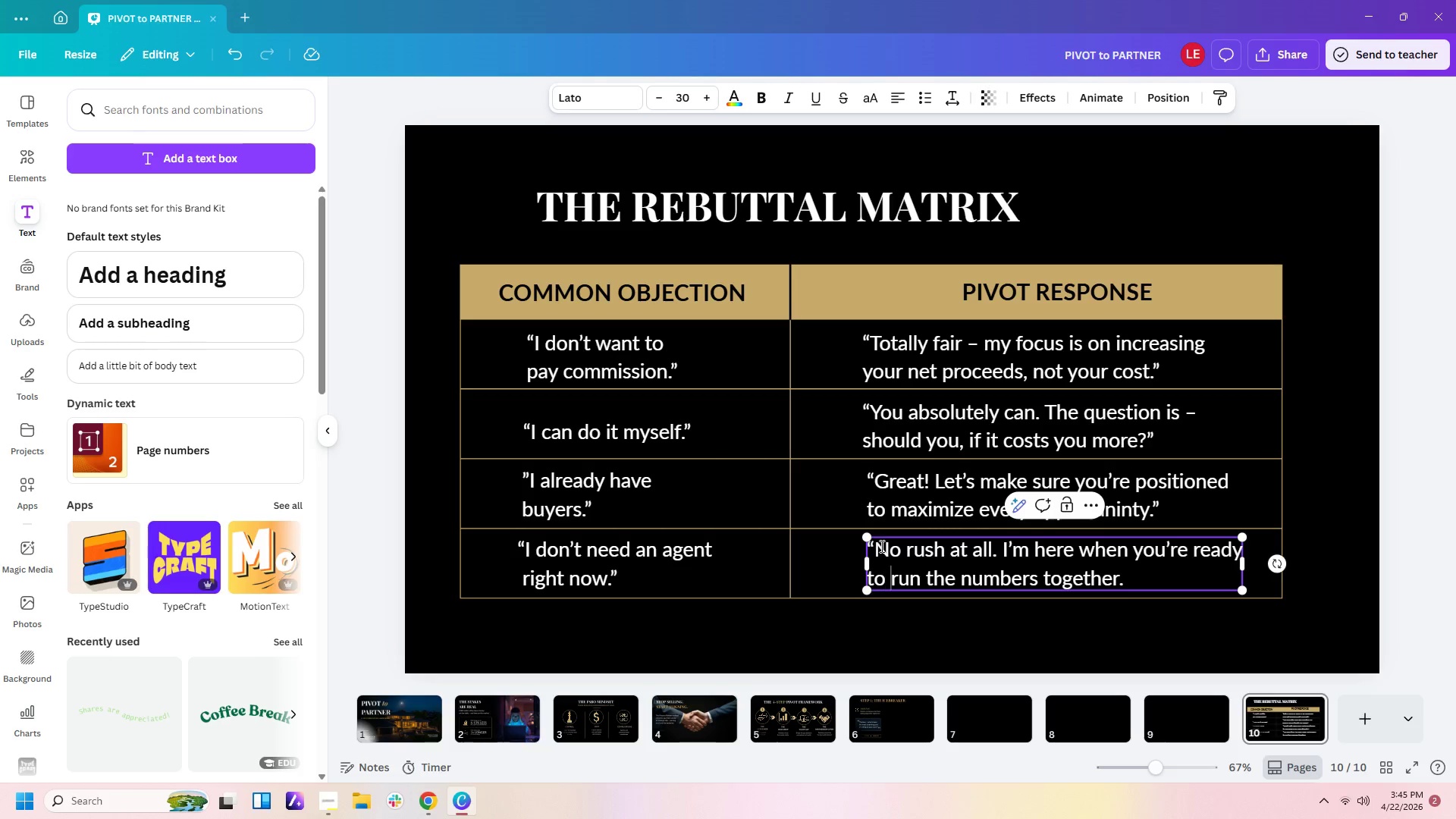 
key(ArrowRight)
 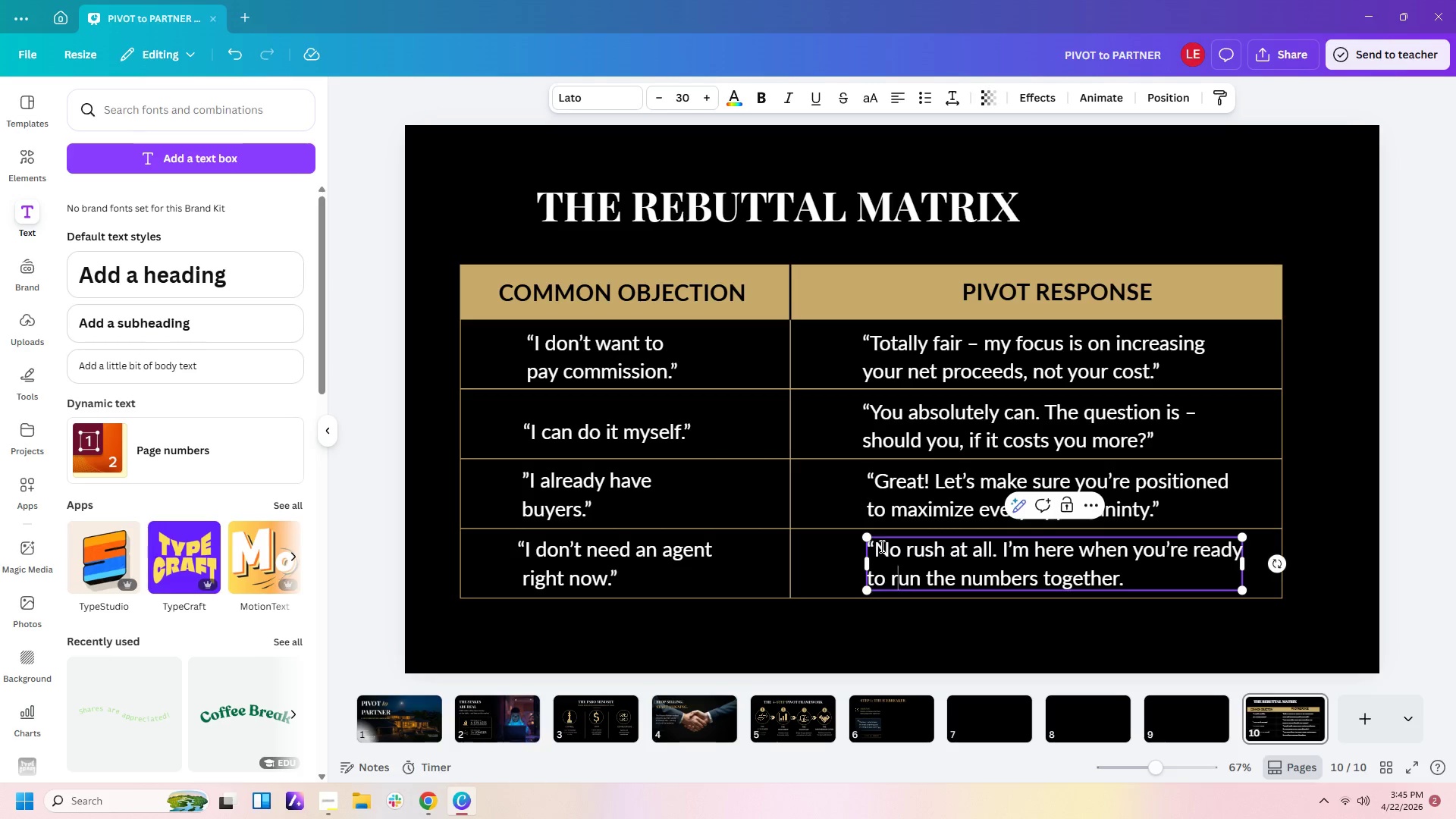 
hold_key(key=ArrowRight, duration=1.12)
 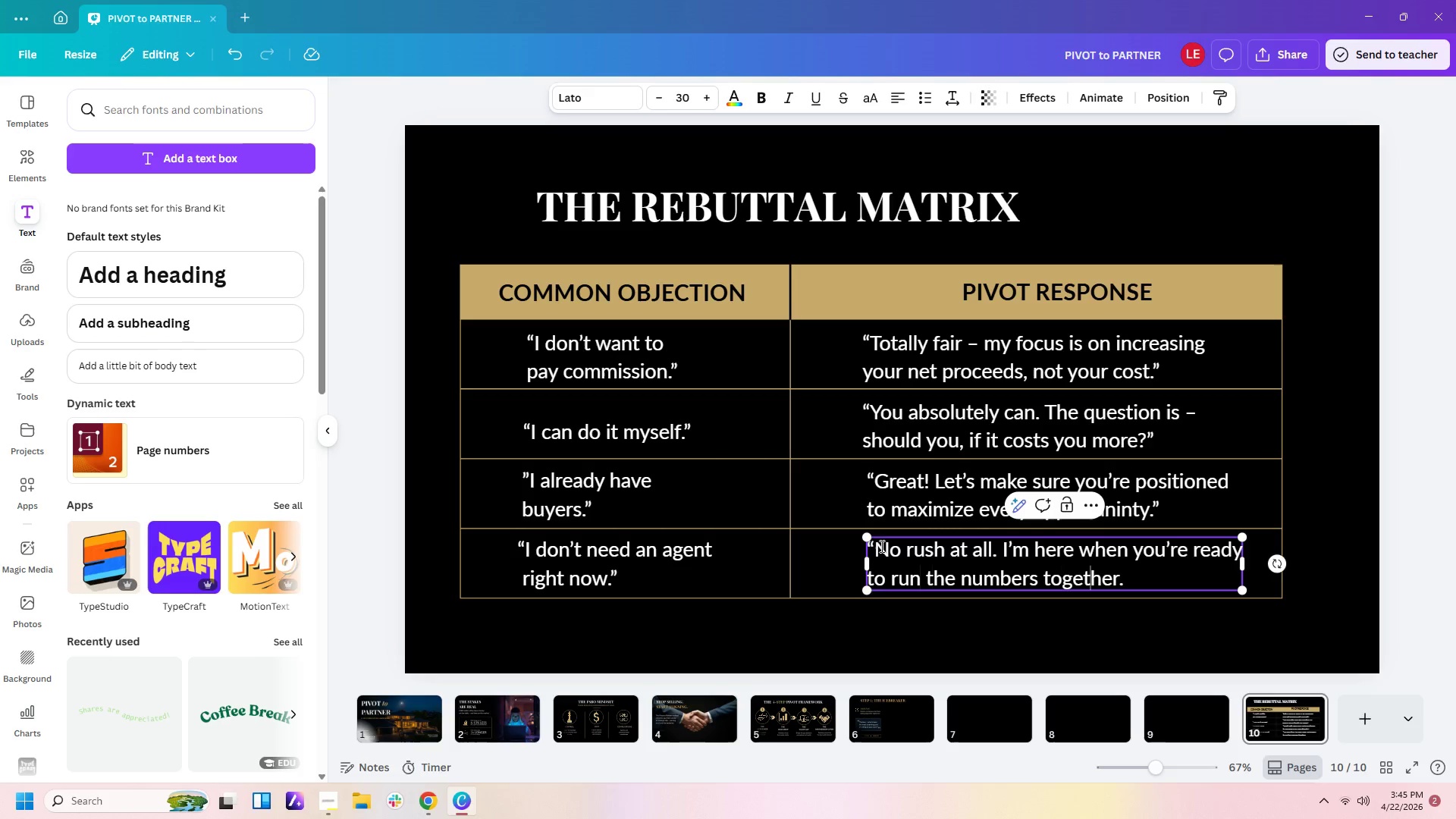 
key(ArrowRight)
 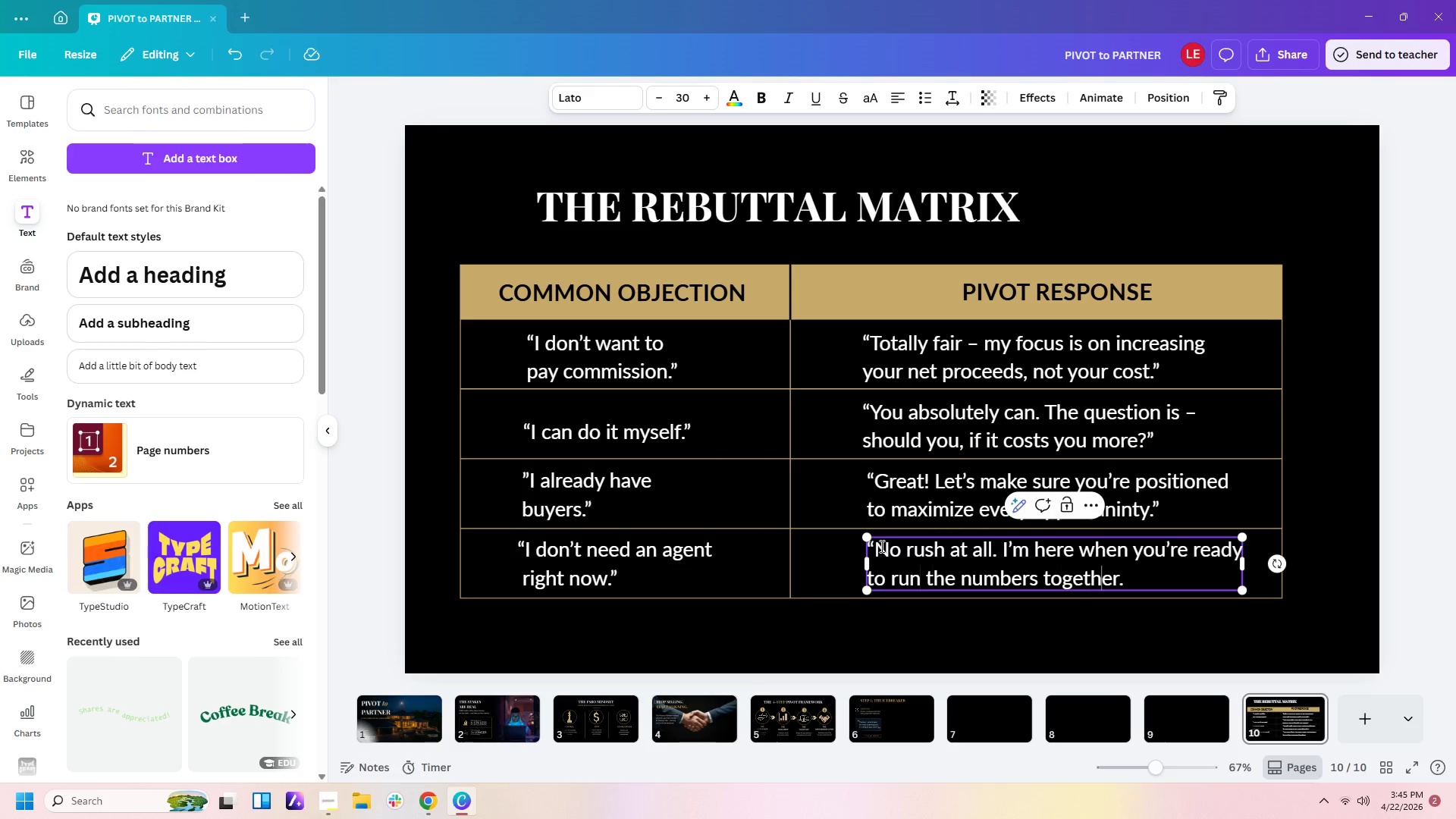 
key(ArrowRight)
 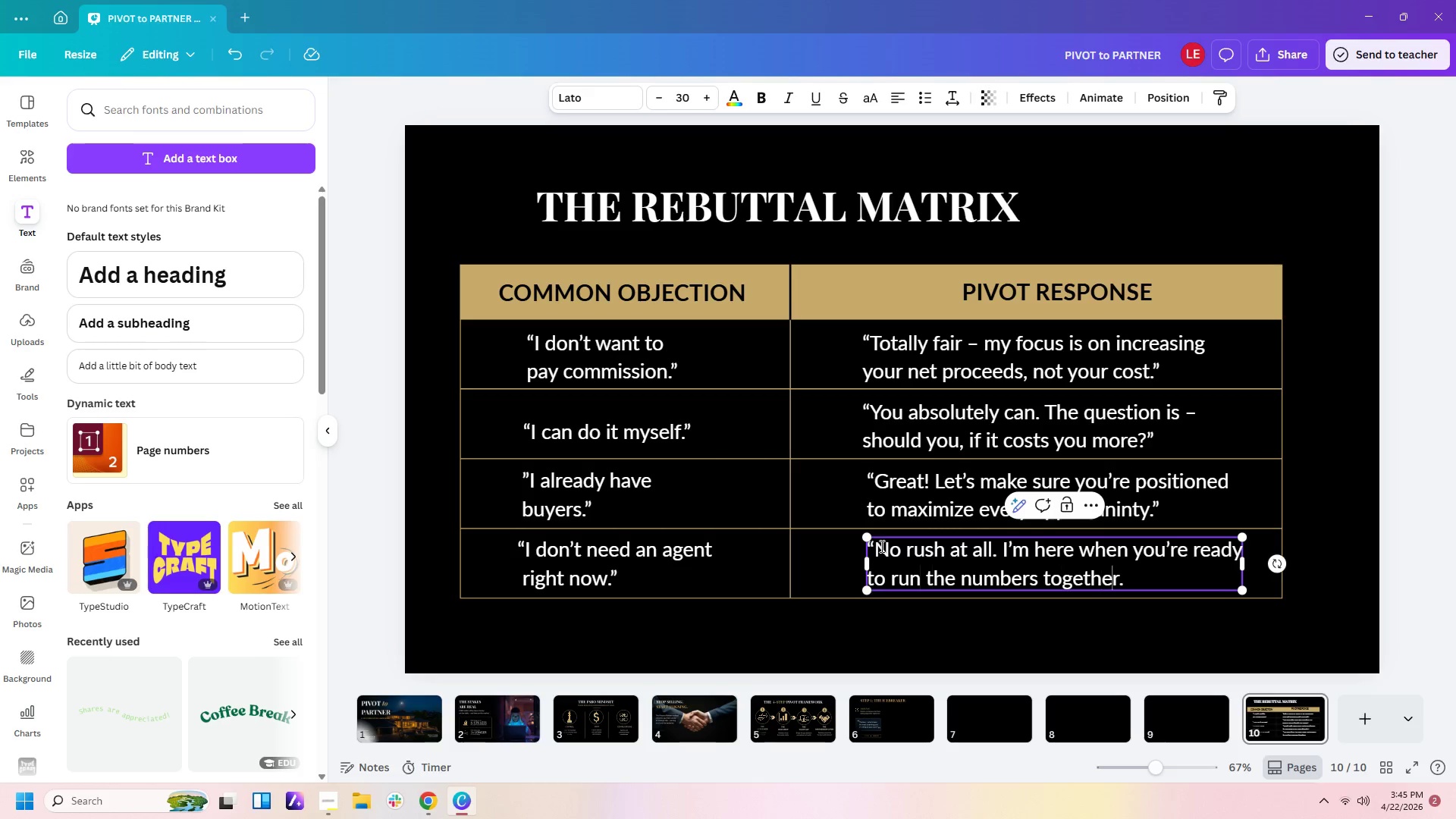 
key(ArrowRight)
 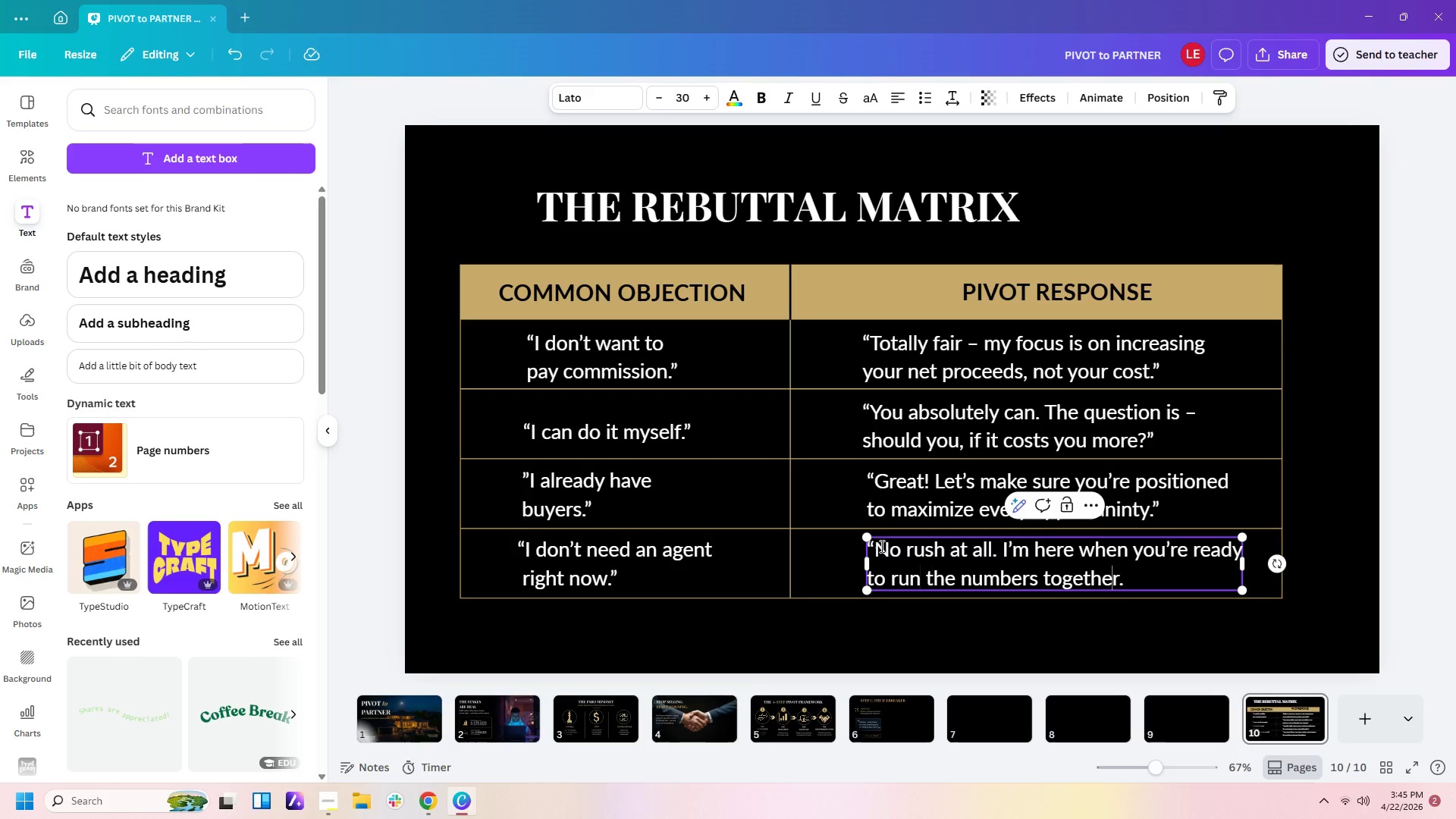 
key(ArrowRight)
 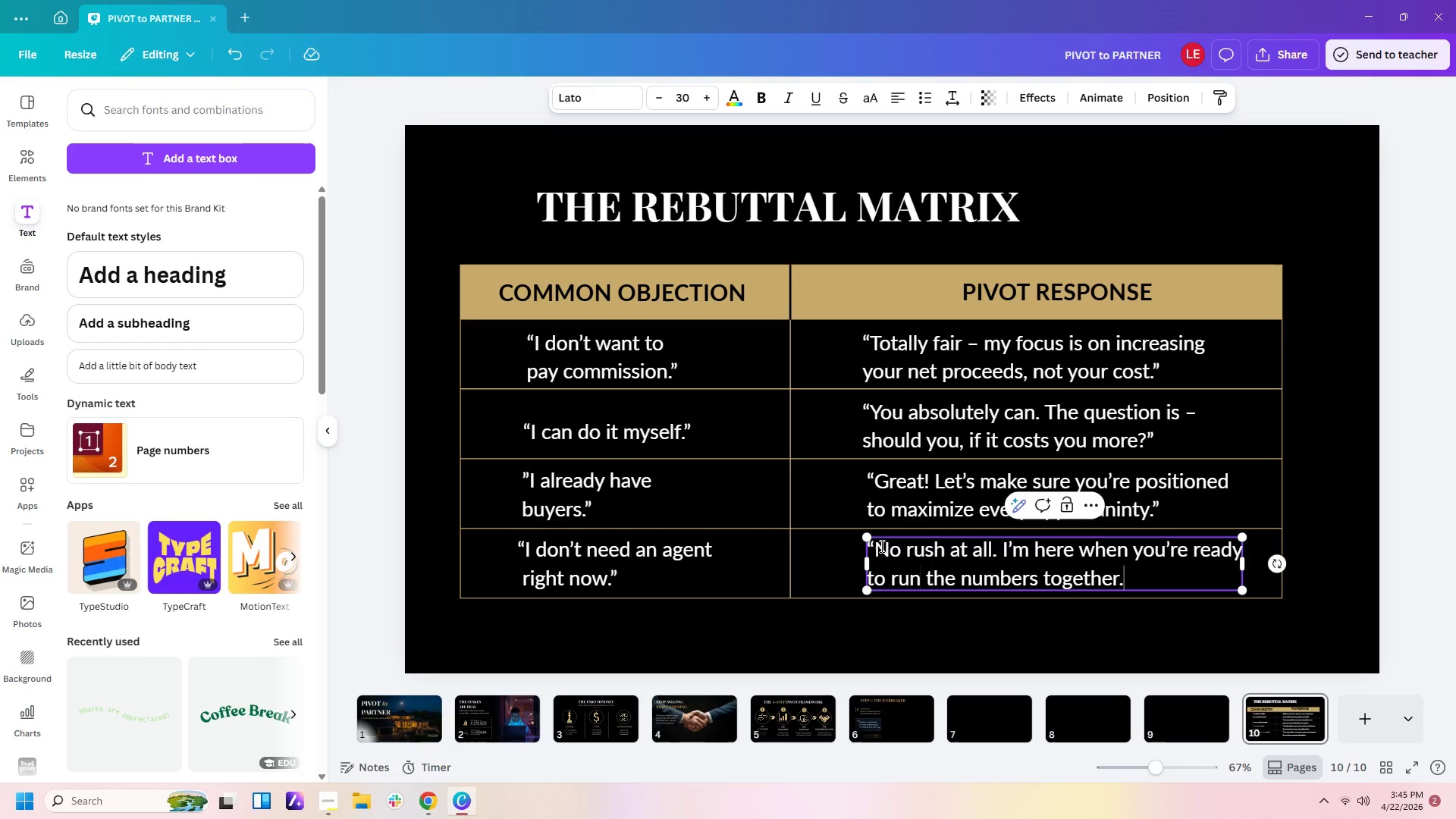 
key(ArrowRight)
 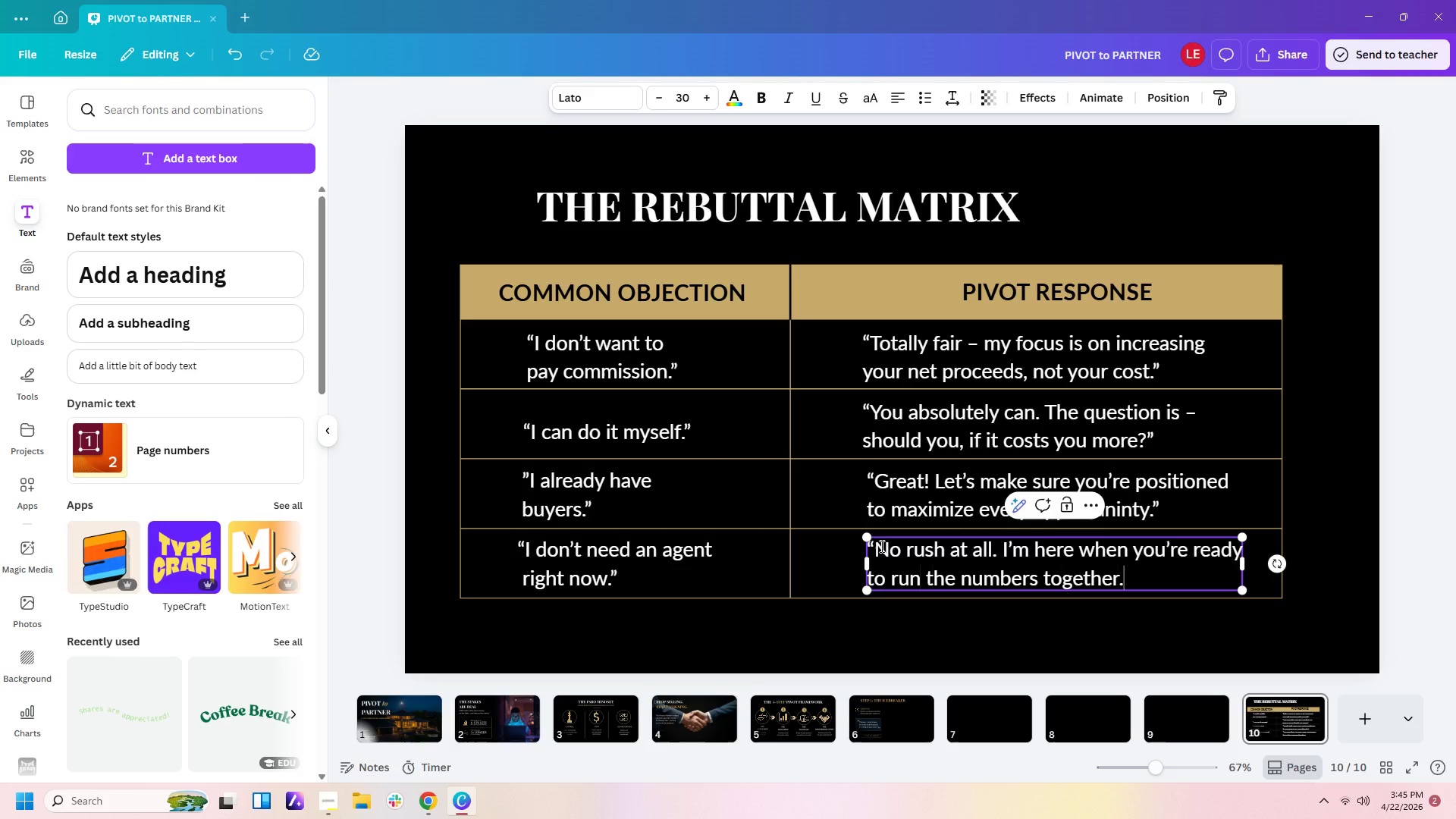 
key(Shift+Quote)
 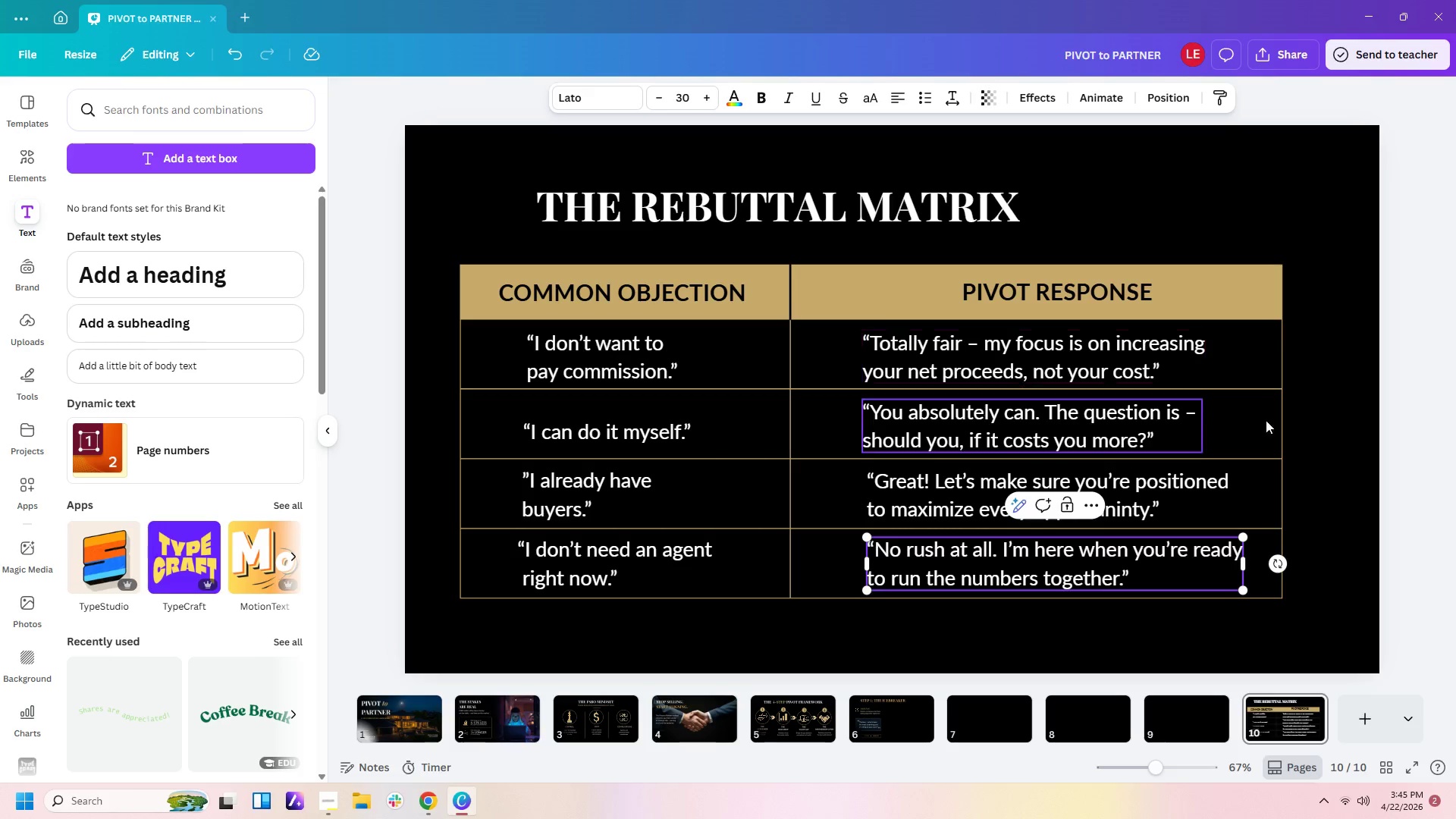 
left_click([1302, 427])
 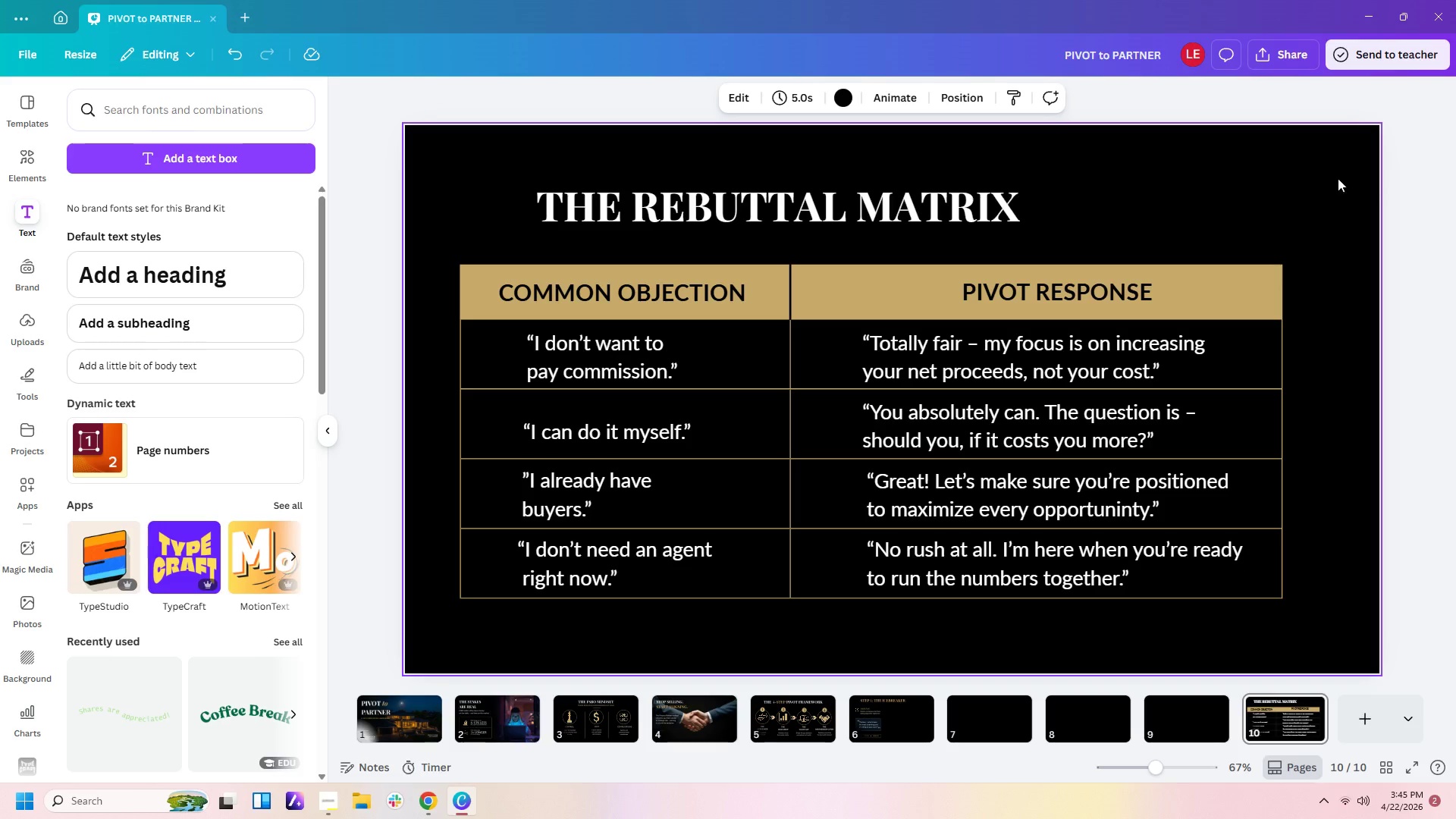 
wait(8.81)
 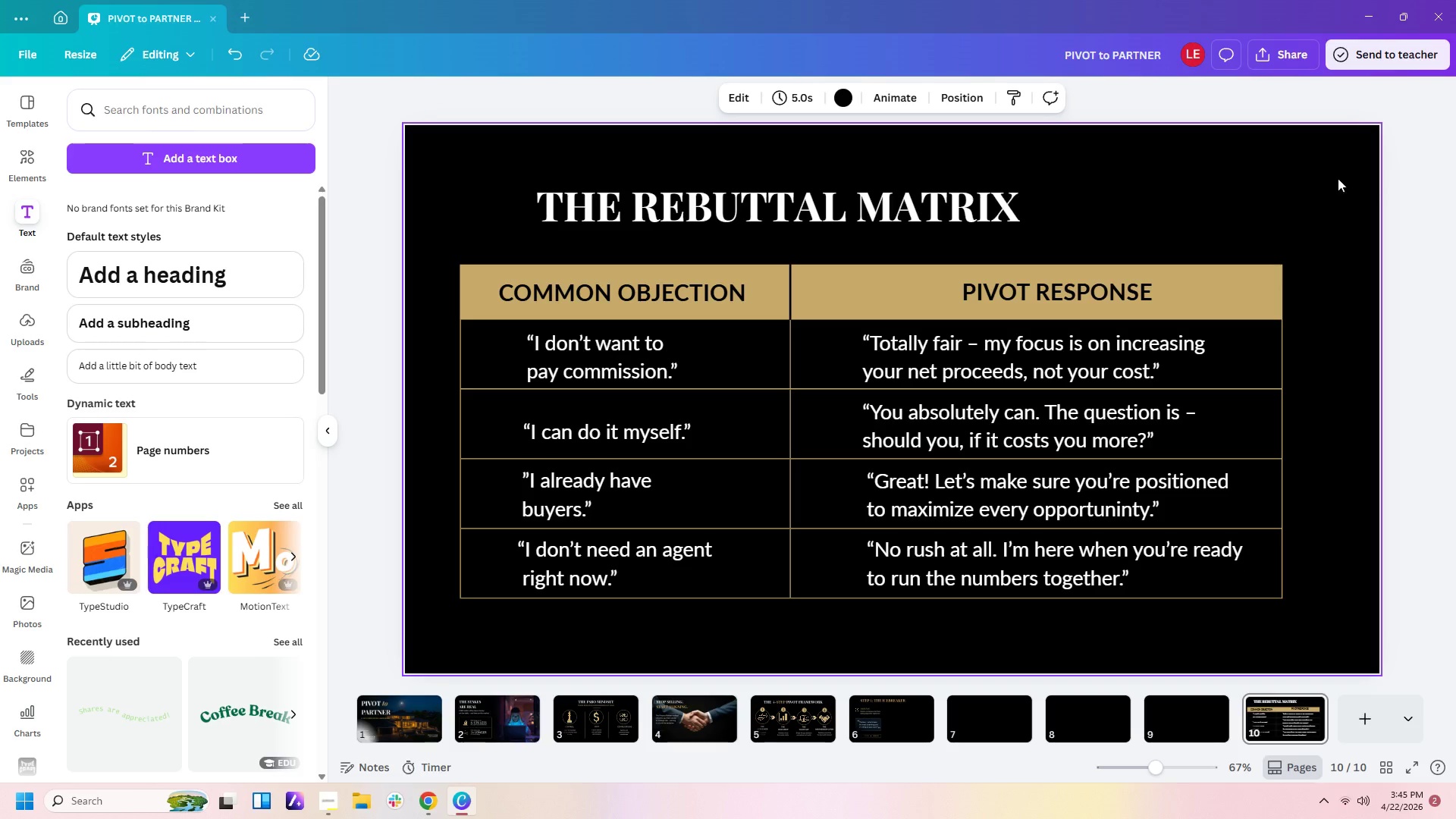 
left_click([909, 727])
 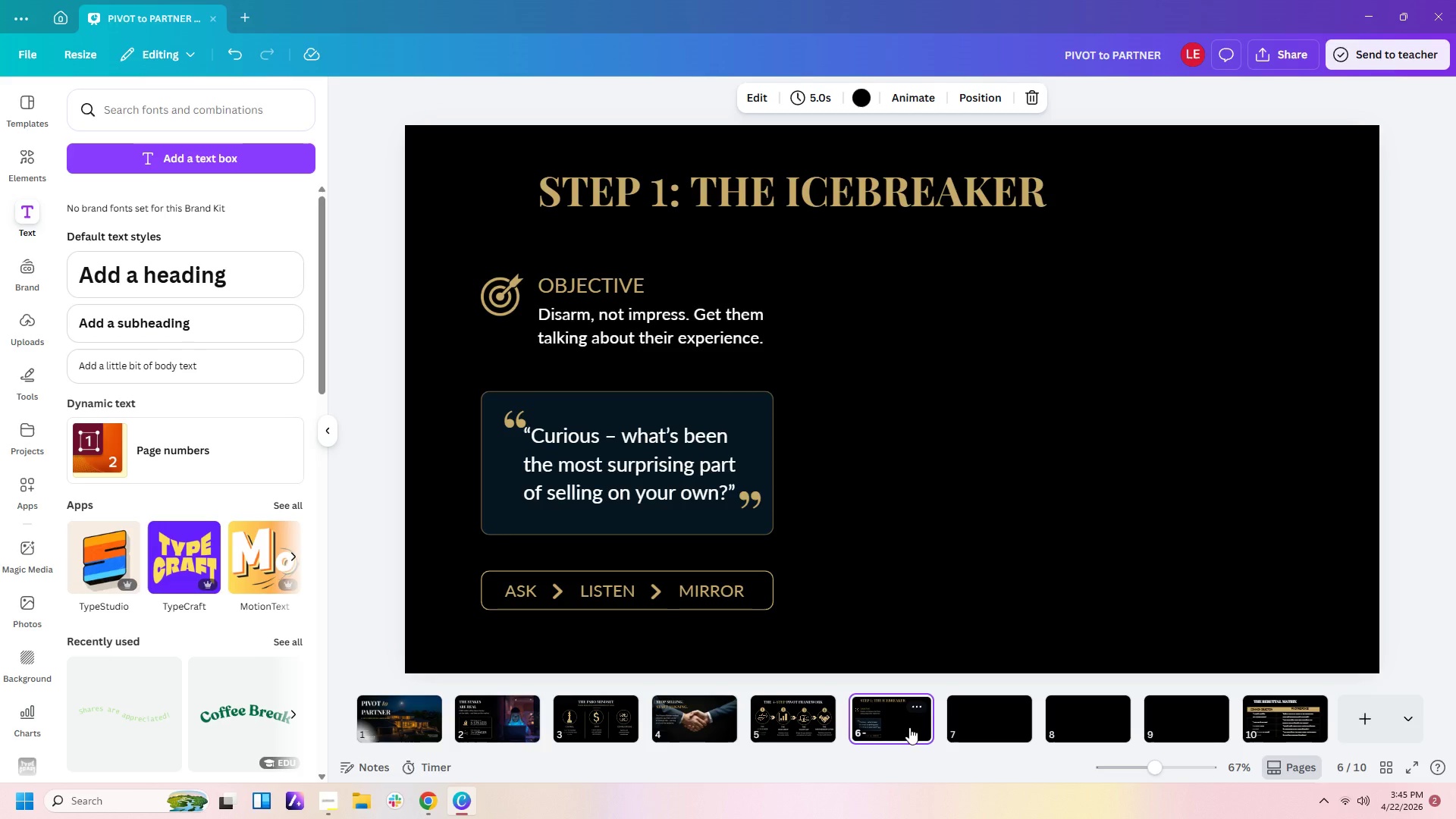 
wait(8.89)
 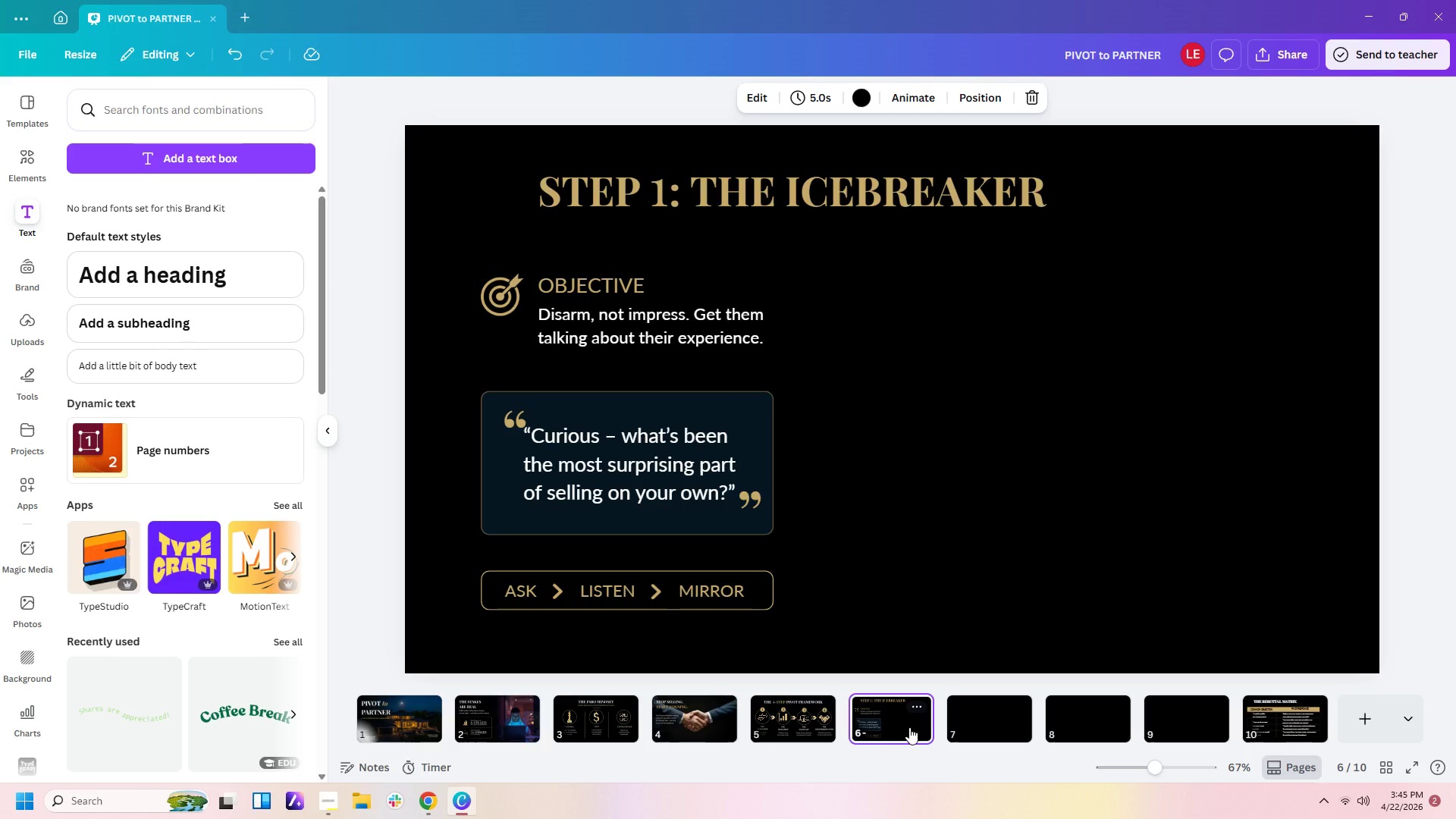 
left_click([1287, 722])
 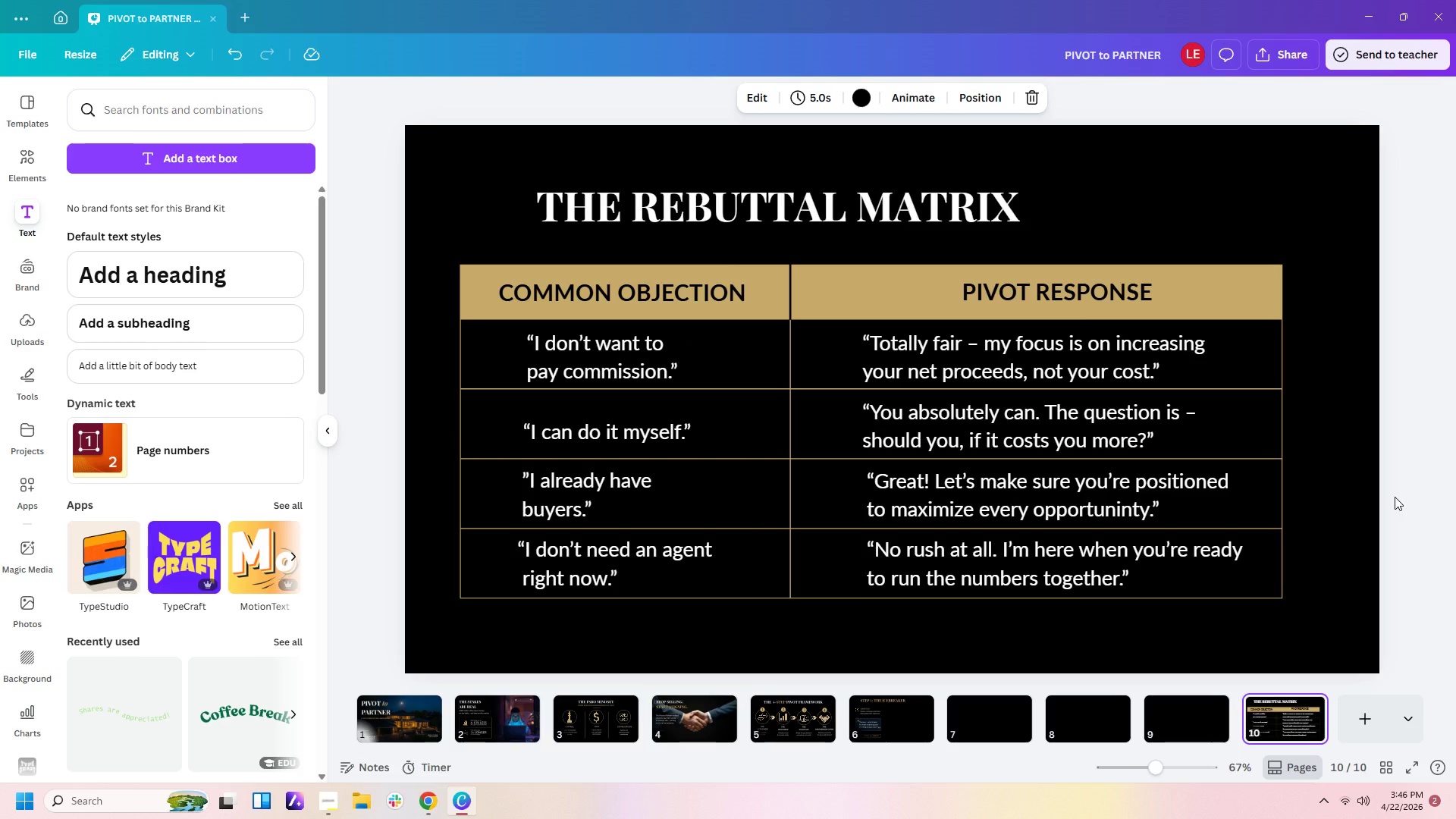 
wait(9.86)
 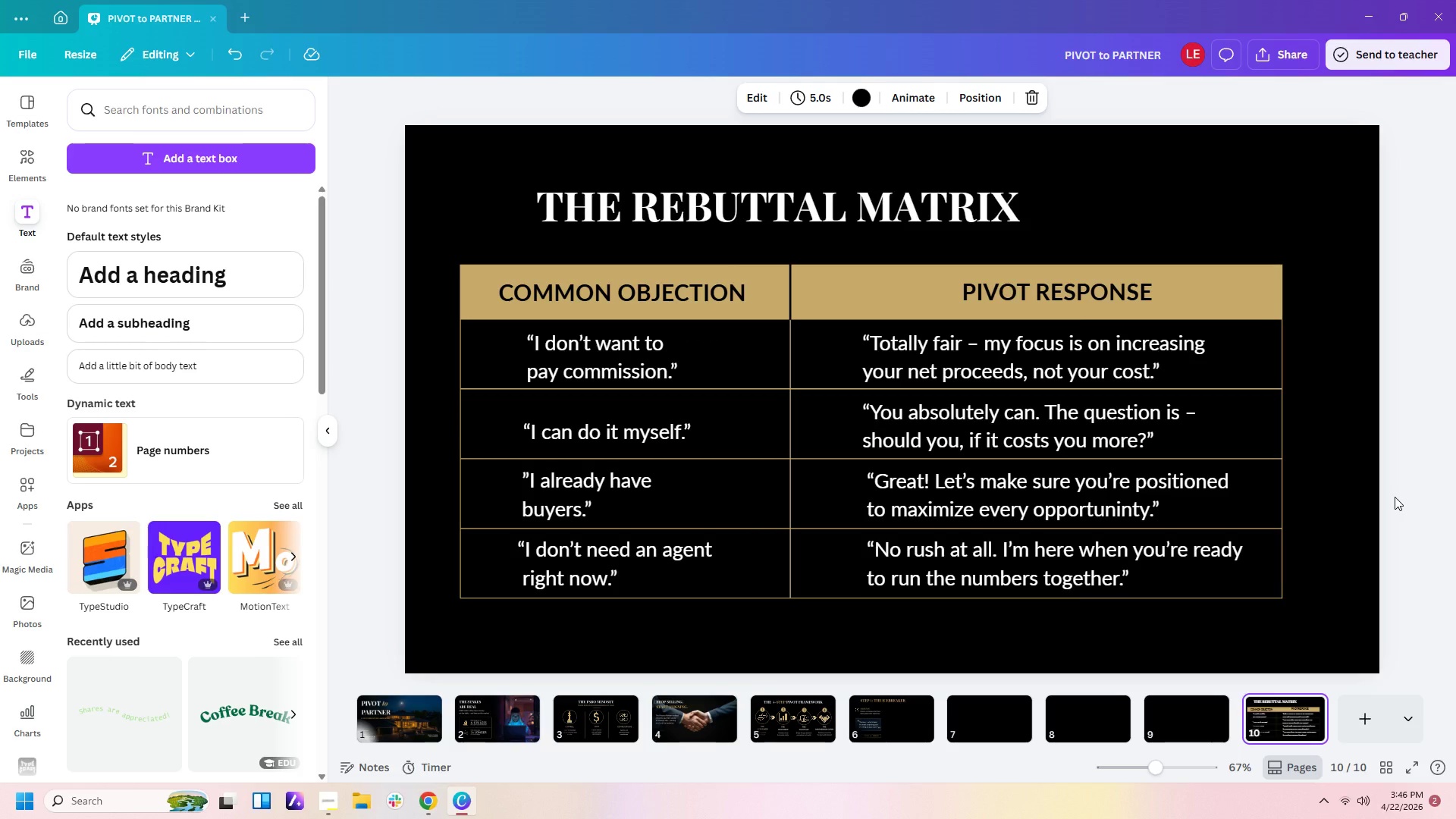 
left_click_drag(start_coordinate=[659, 431], to_coordinate=[659, 425])
 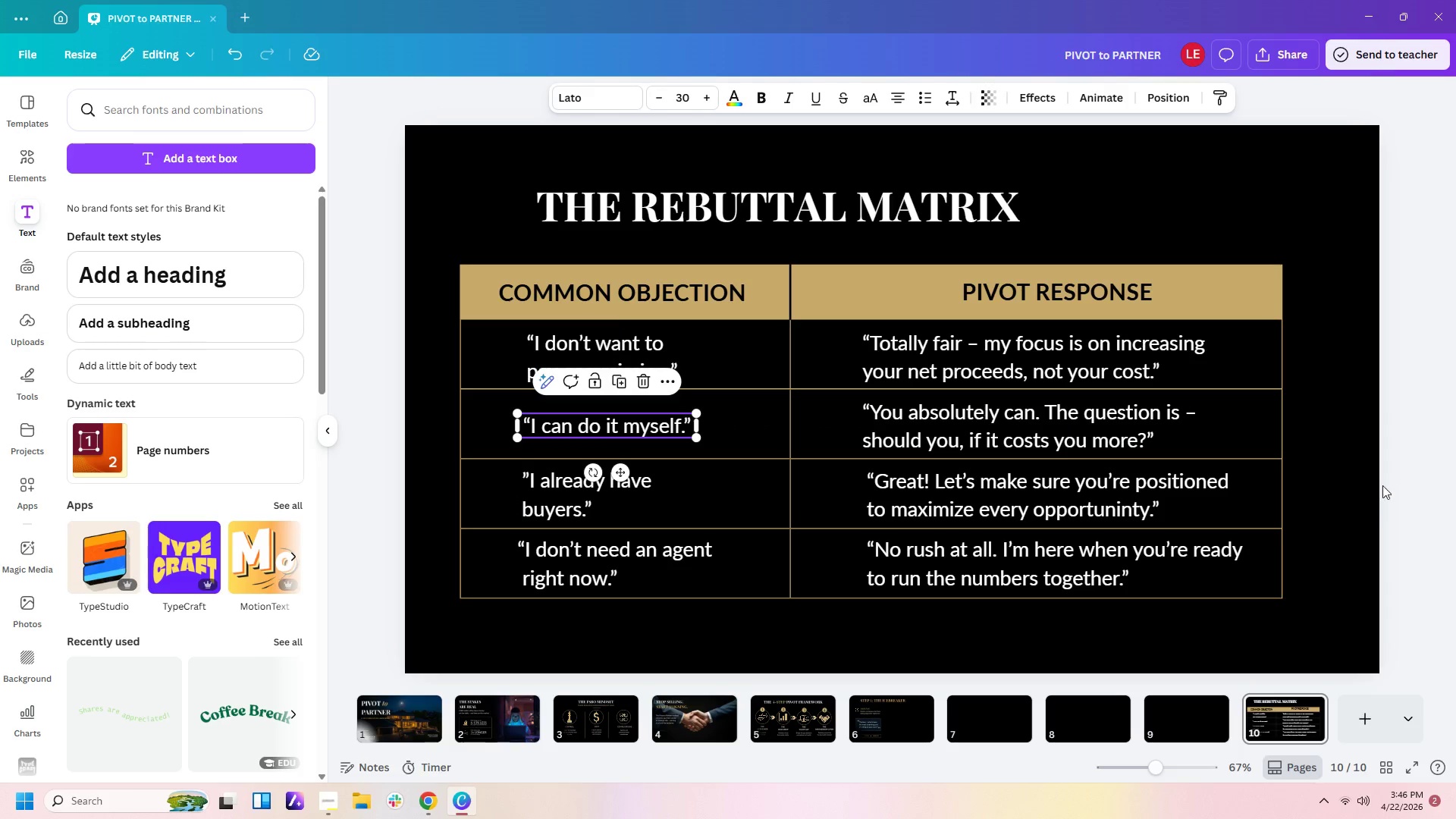 
left_click([1358, 485])
 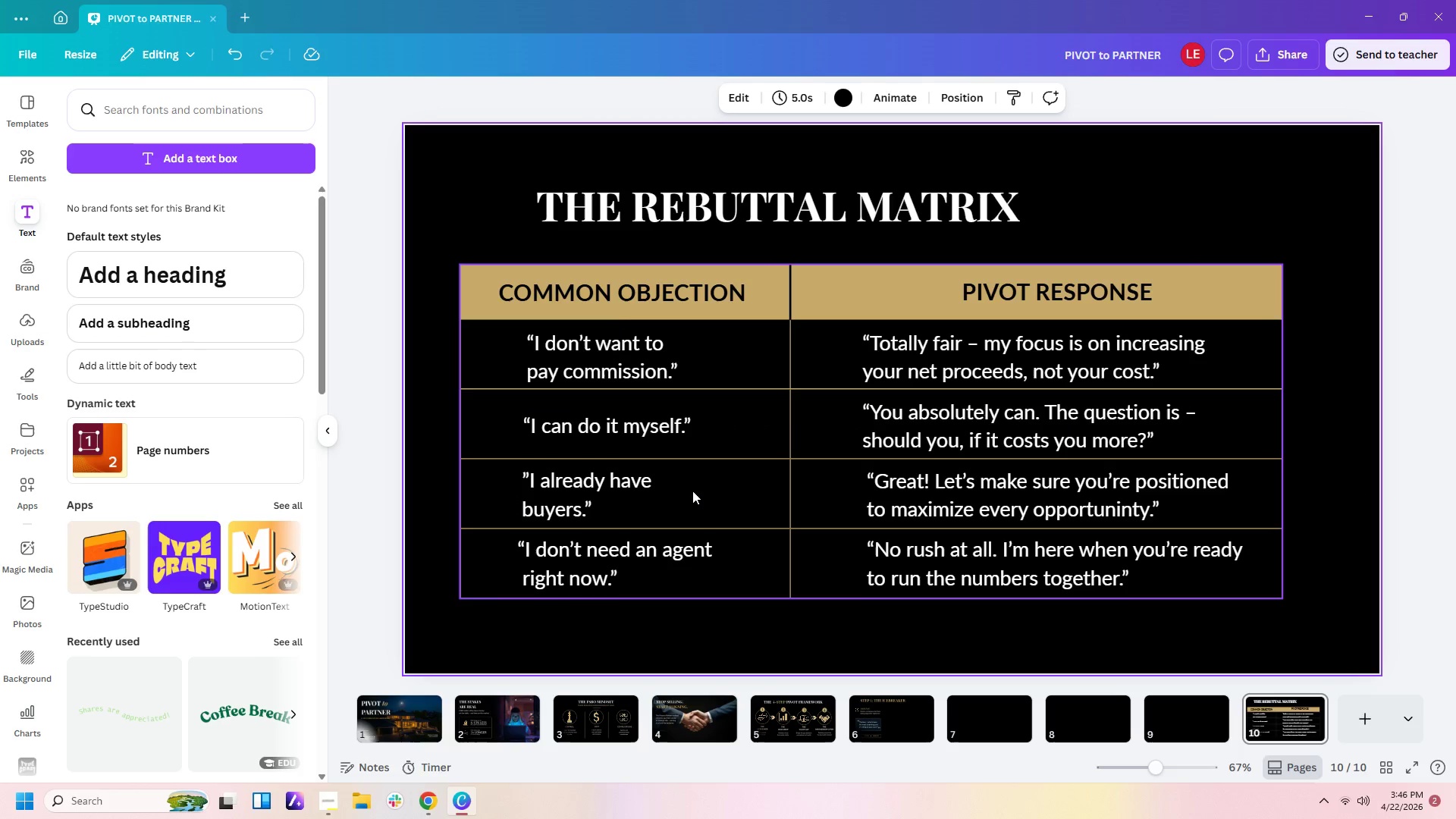 
left_click_drag(start_coordinate=[602, 476], to_coordinate=[613, 476])
 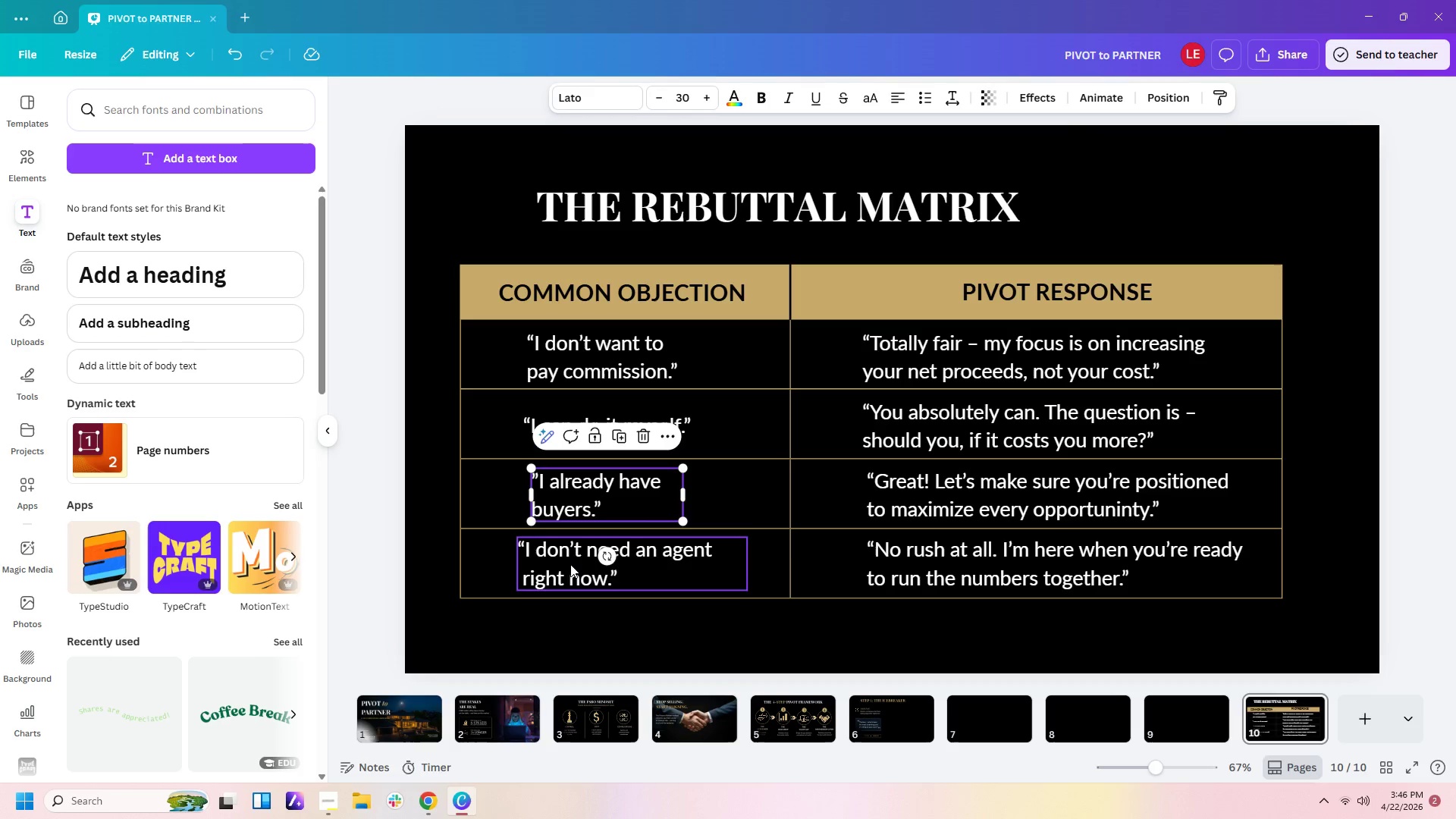 
left_click_drag(start_coordinate=[570, 564], to_coordinate=[578, 564])
 